 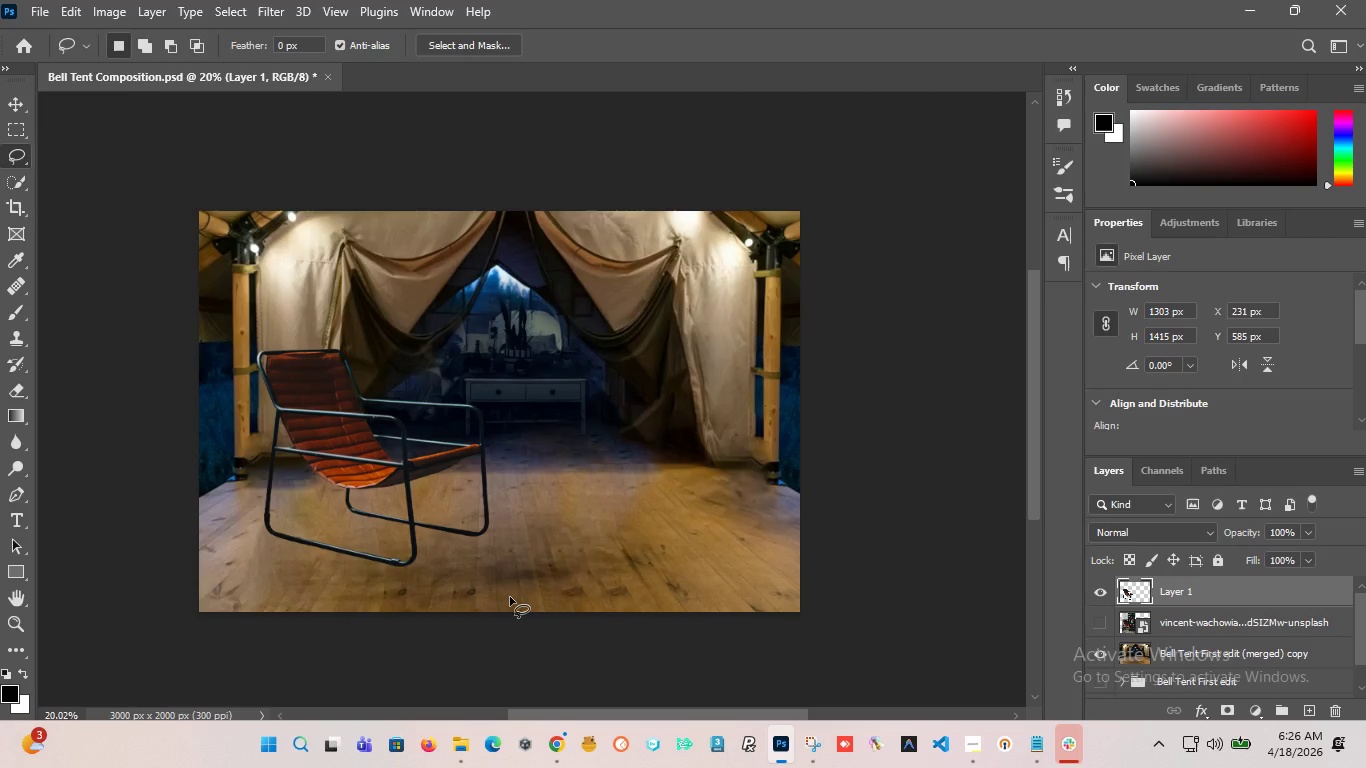 
scroll: coordinate [601, 377], scroll_direction: none, amount: 0.0
 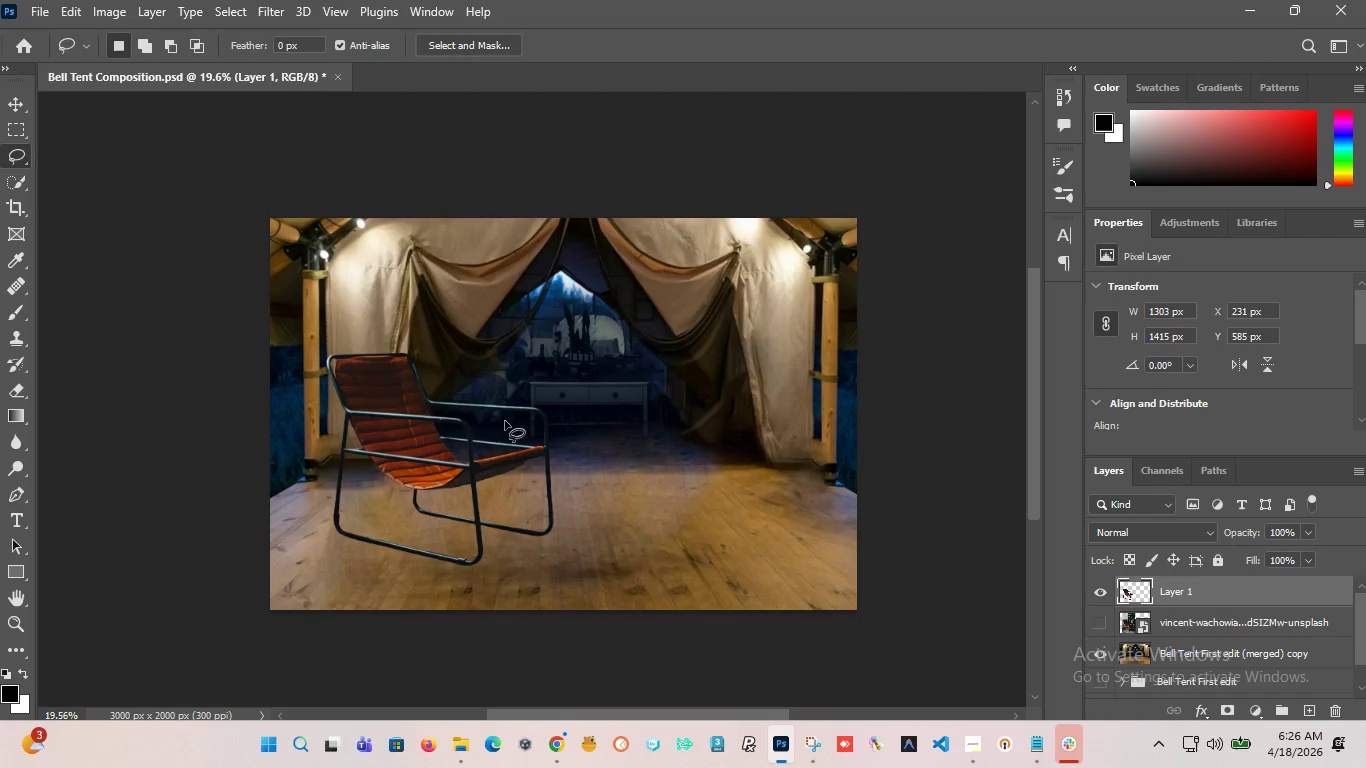 
scroll: coordinate [653, 547], scroll_direction: up, amount: 25.0
 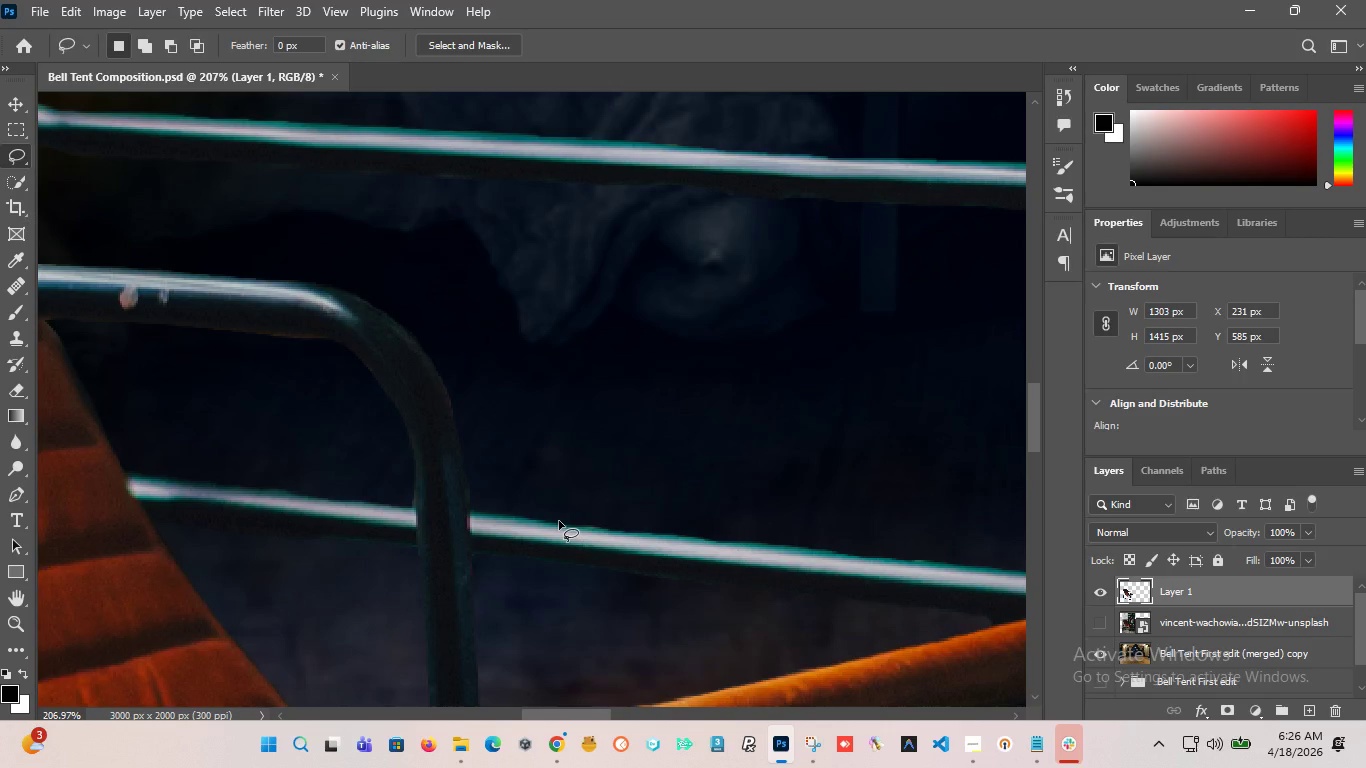 
left_click_drag(start_coordinate=[559, 521], to_coordinate=[623, 511])
 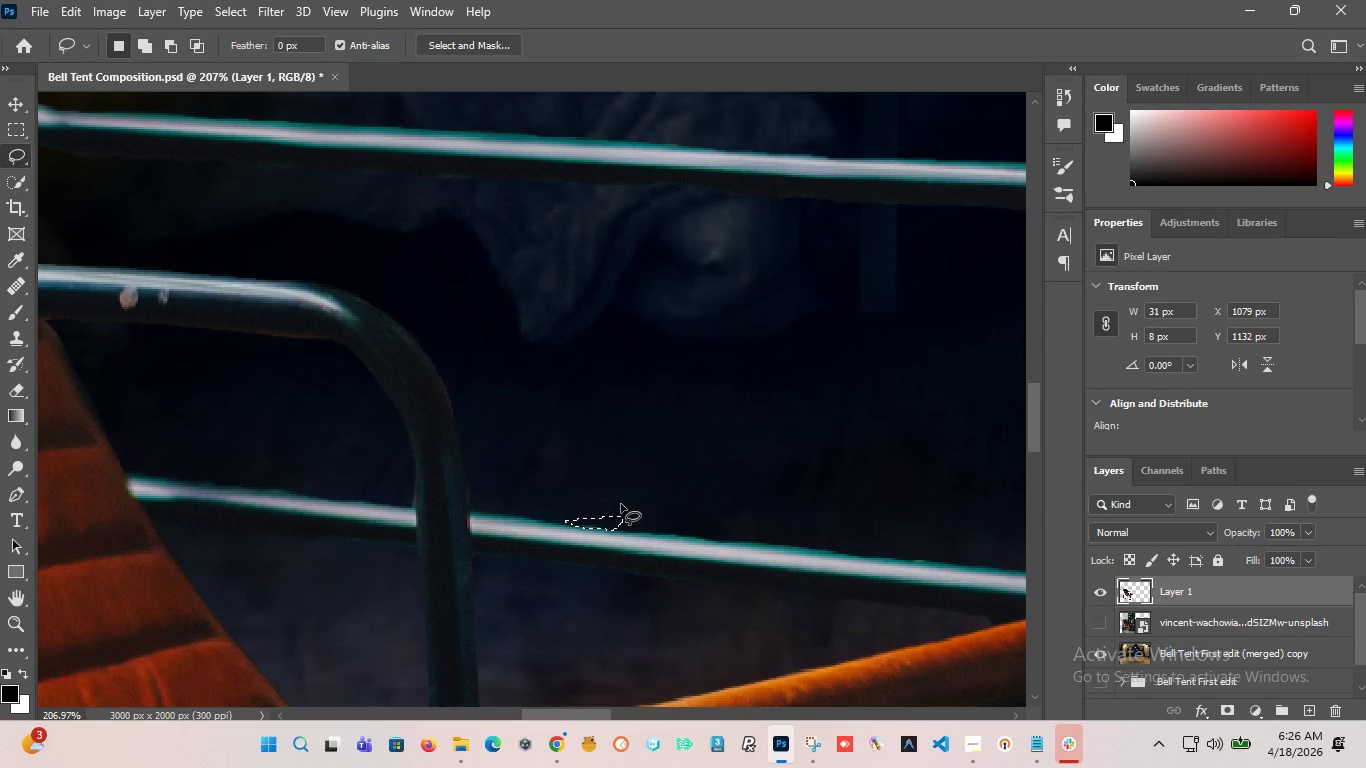 
key(Delete)
 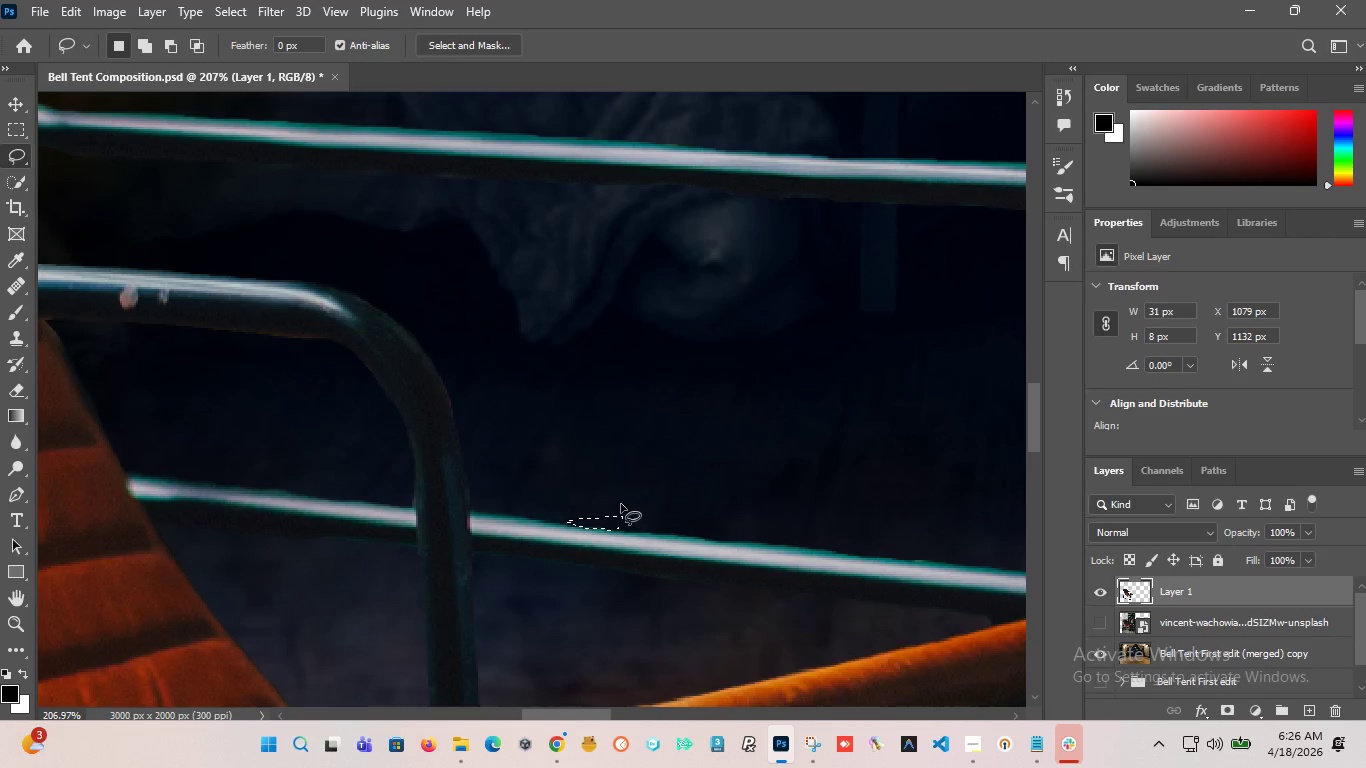 
left_click([673, 471])
 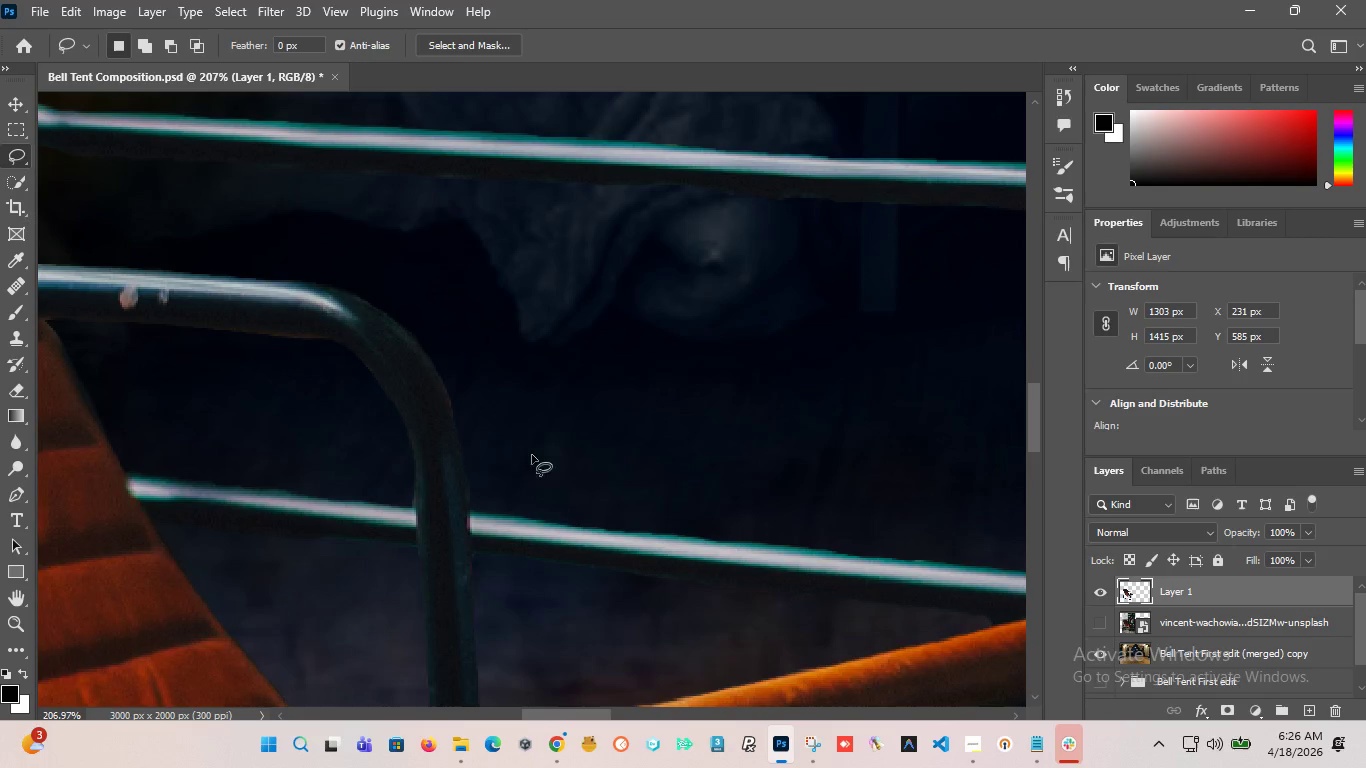 
hold_key(key=AltLeft, duration=11.08)
scroll: coordinate [459, 448], scroll_direction: down, amount: 13.0
 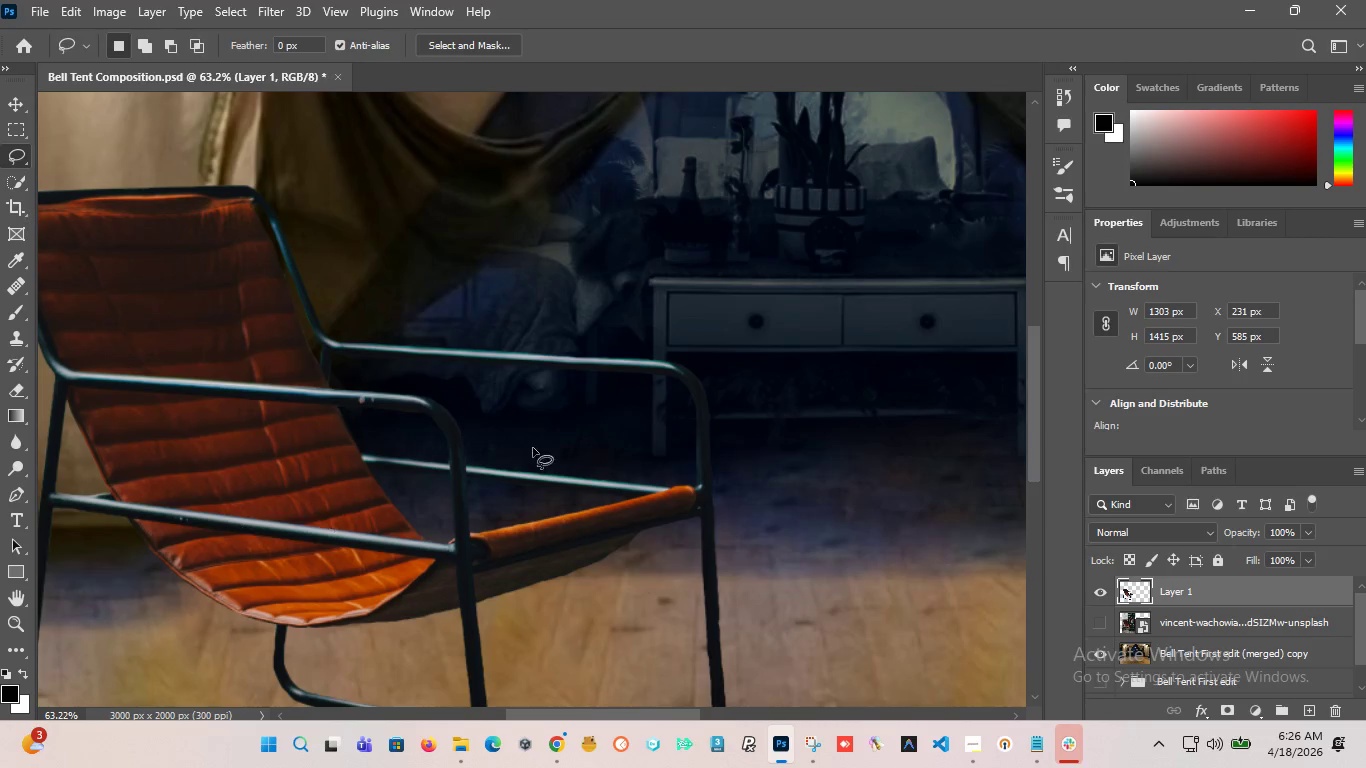 
scroll: coordinate [367, 572], scroll_direction: up, amount: 7.0
 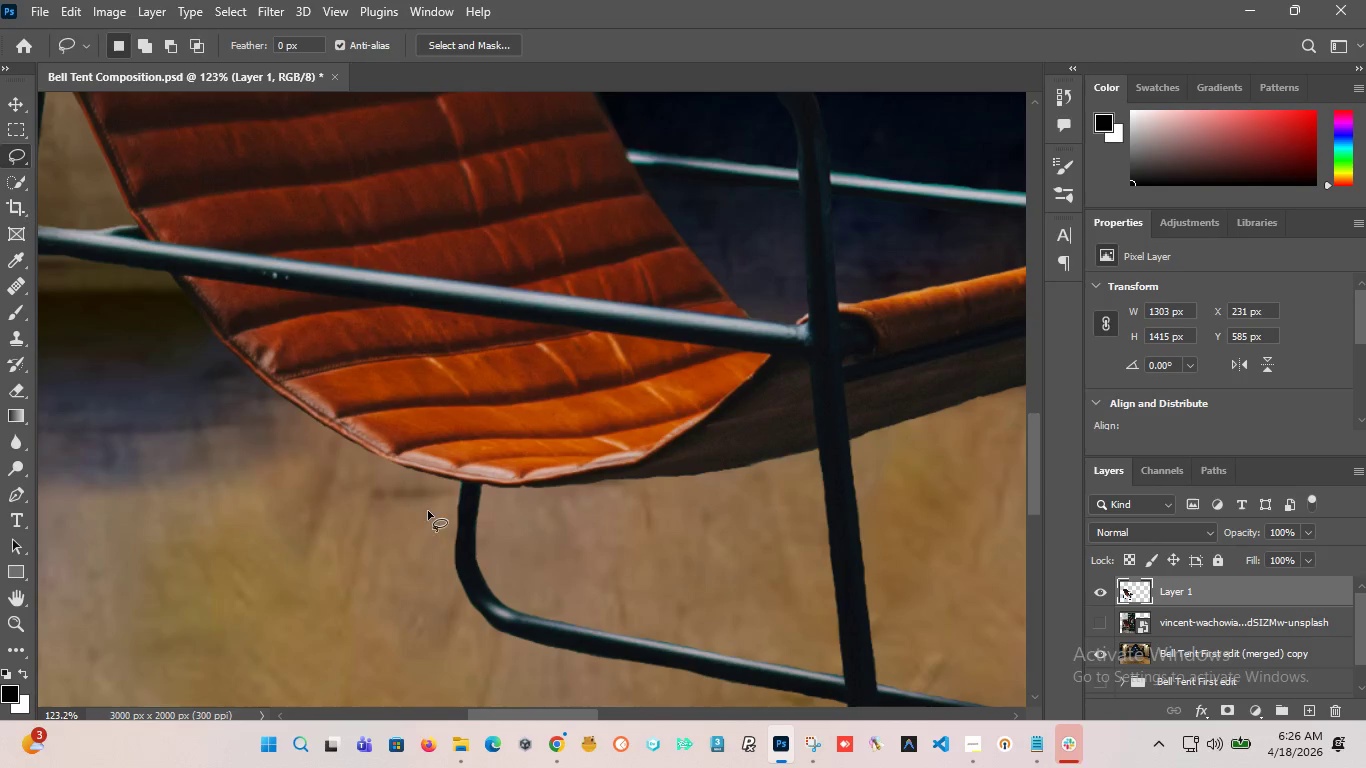 
scroll: coordinate [285, 443], scroll_direction: down, amount: 18.0
 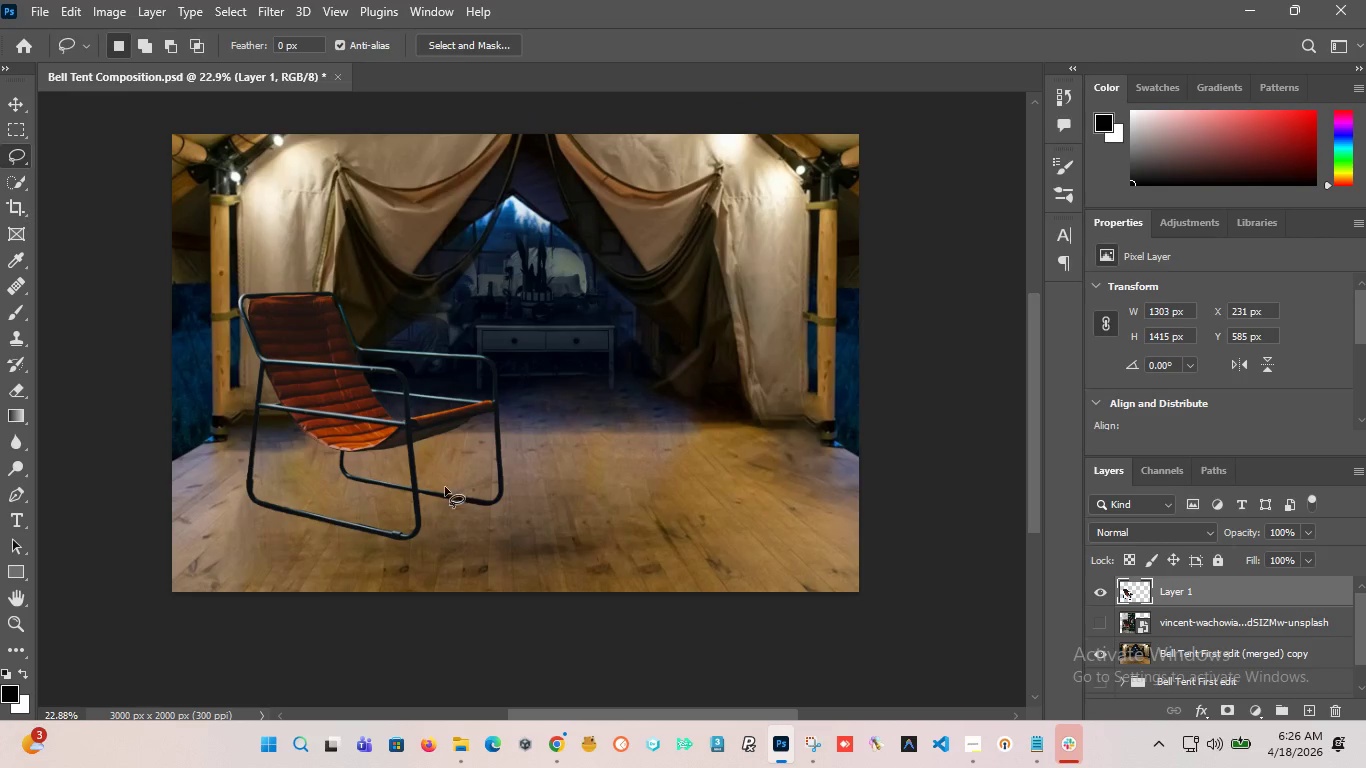 
scroll: coordinate [575, 380], scroll_direction: up, amount: 17.0
 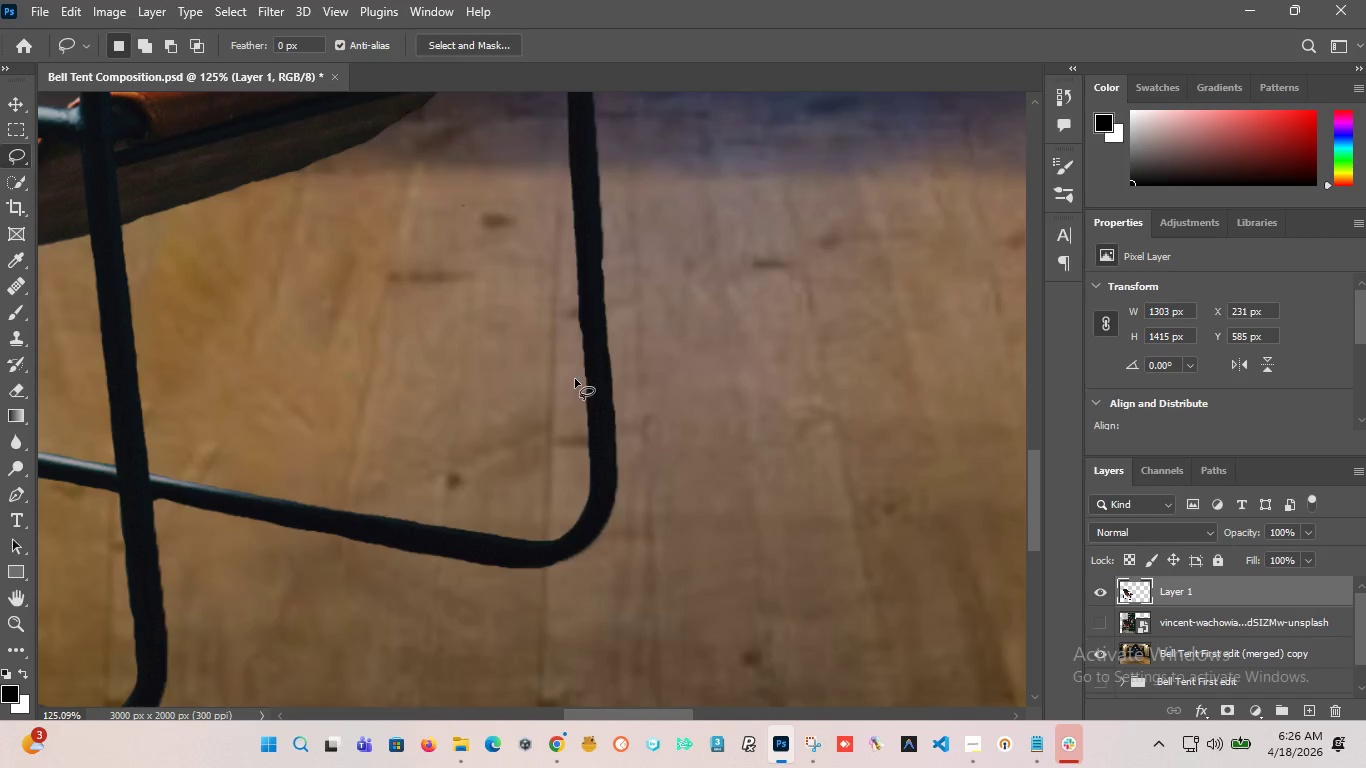 
scroll: coordinate [576, 393], scroll_direction: down, amount: 12.0
 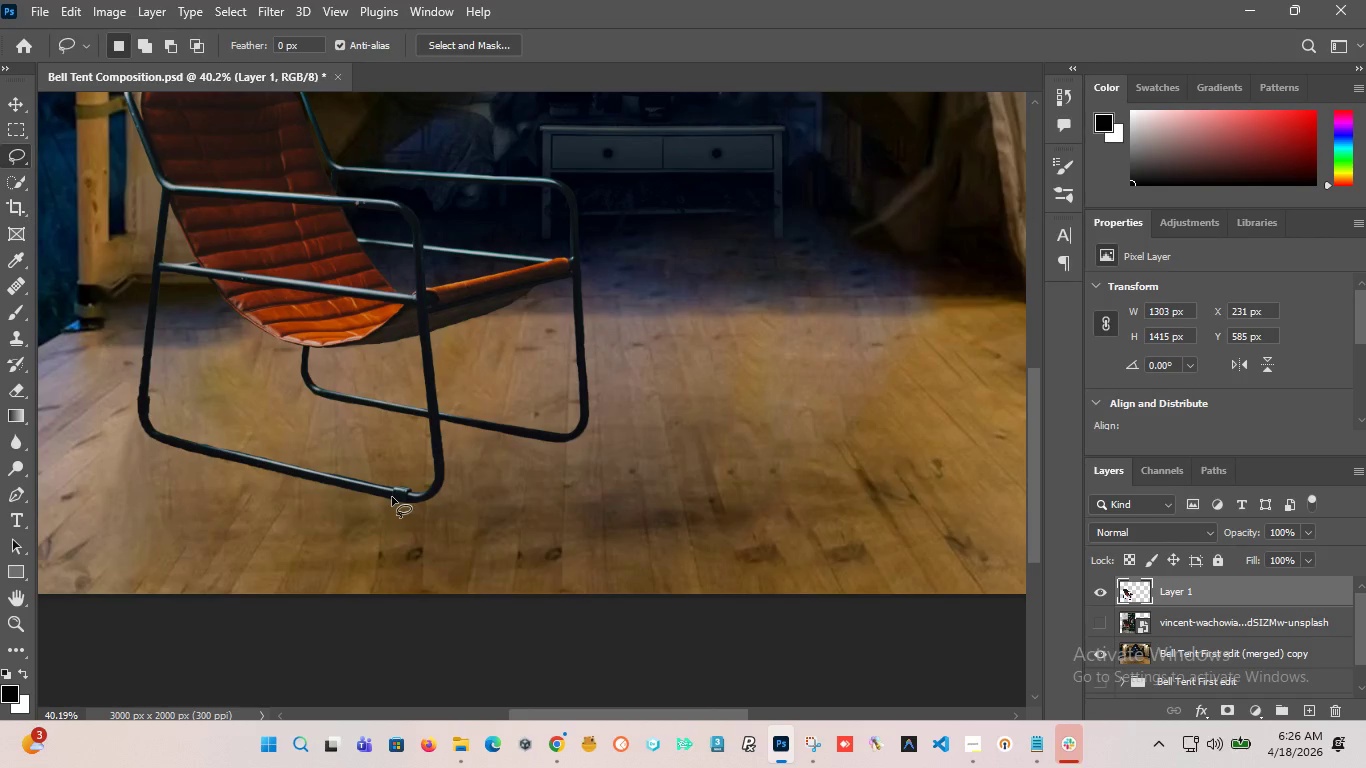 
hold_key(key=AltLeft, duration=0.5)
hold_key(key=AltLeft, duration=4.89)
scroll: coordinate [208, 447], scroll_direction: up, amount: 19.0
 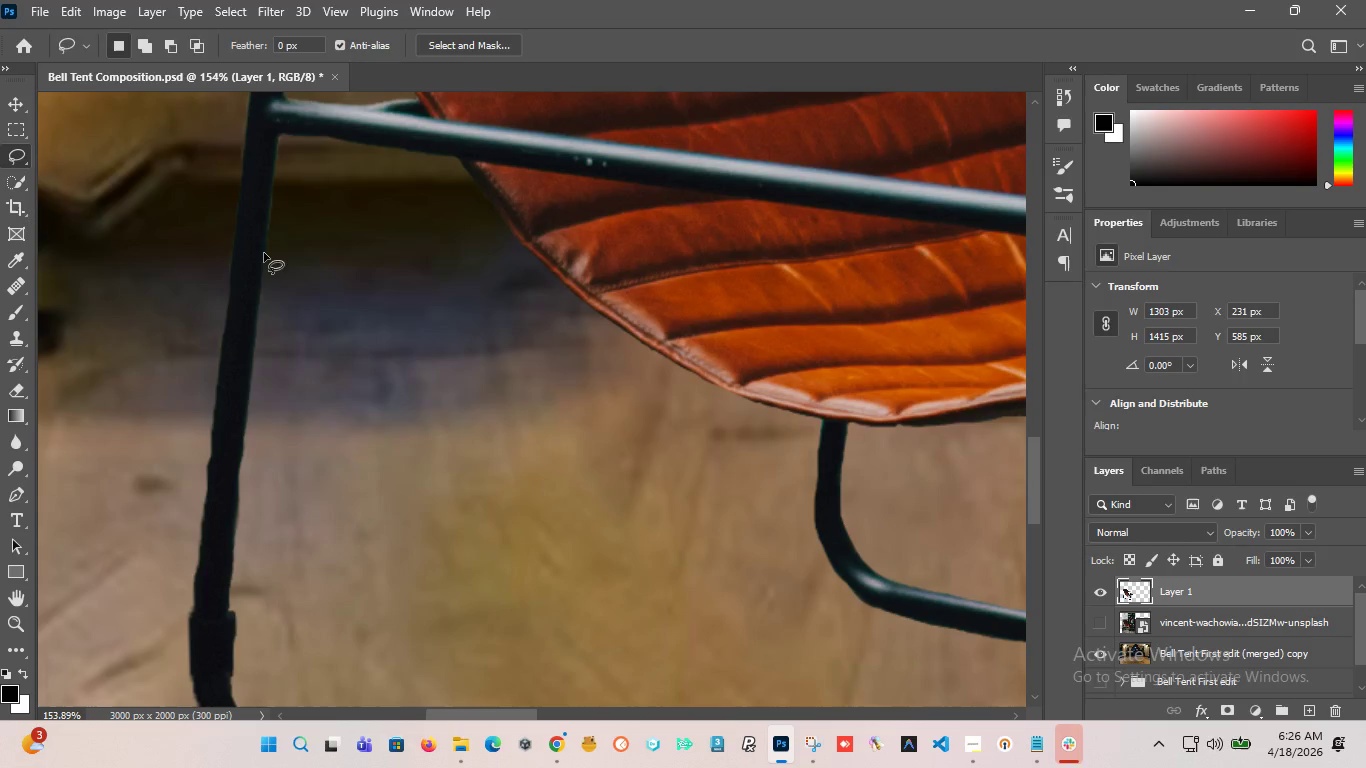 
hold_key(key=AltLeft, duration=2.72)
scroll: coordinate [293, 302], scroll_direction: up, amount: 12.0
 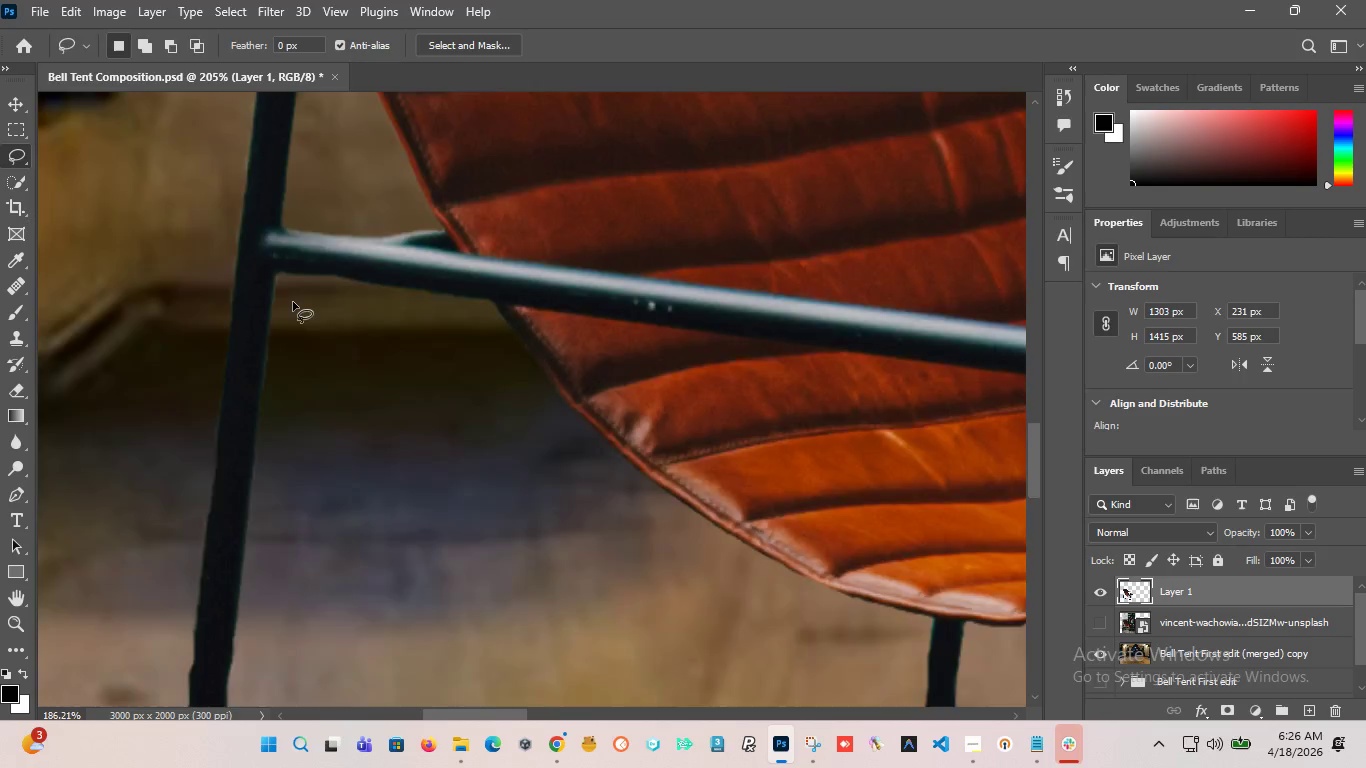 
scroll: coordinate [293, 302], scroll_direction: down, amount: 18.0
 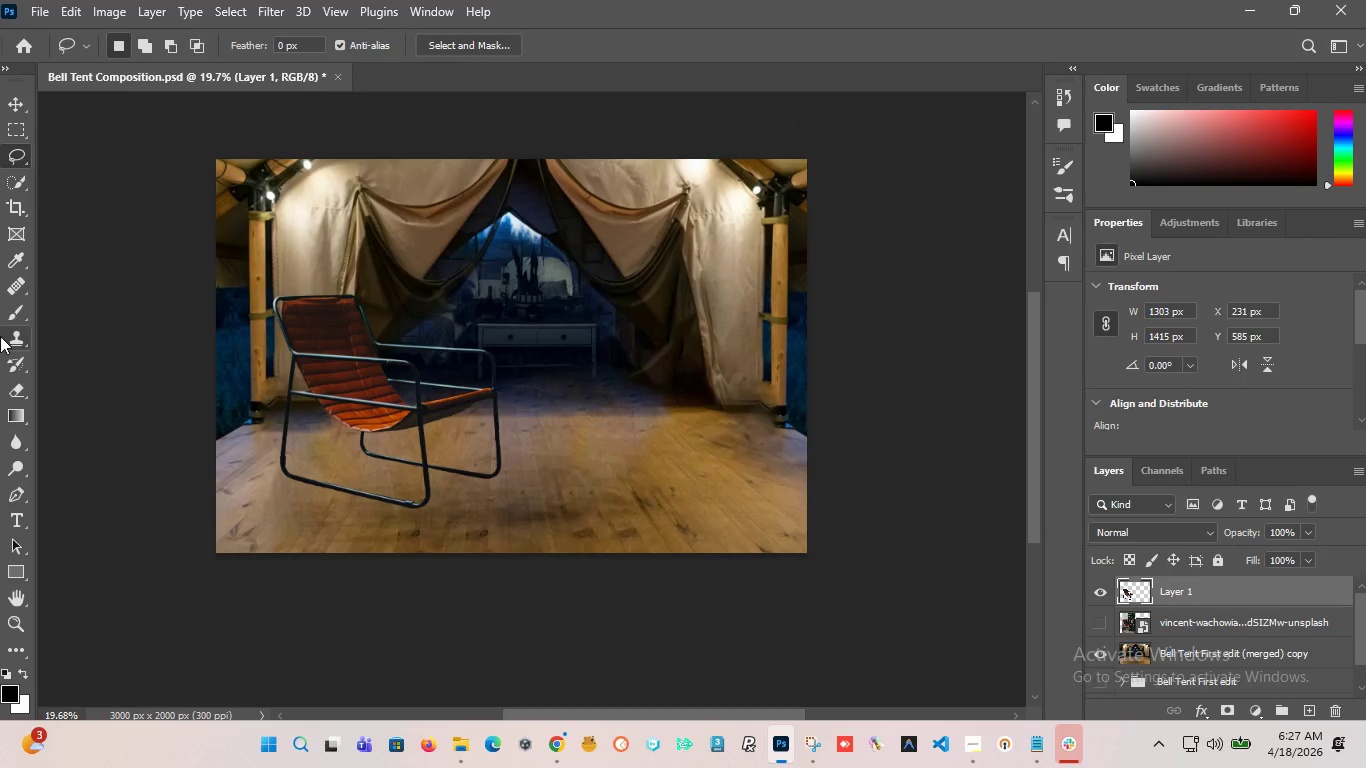 
mouse_move([41, 294])
 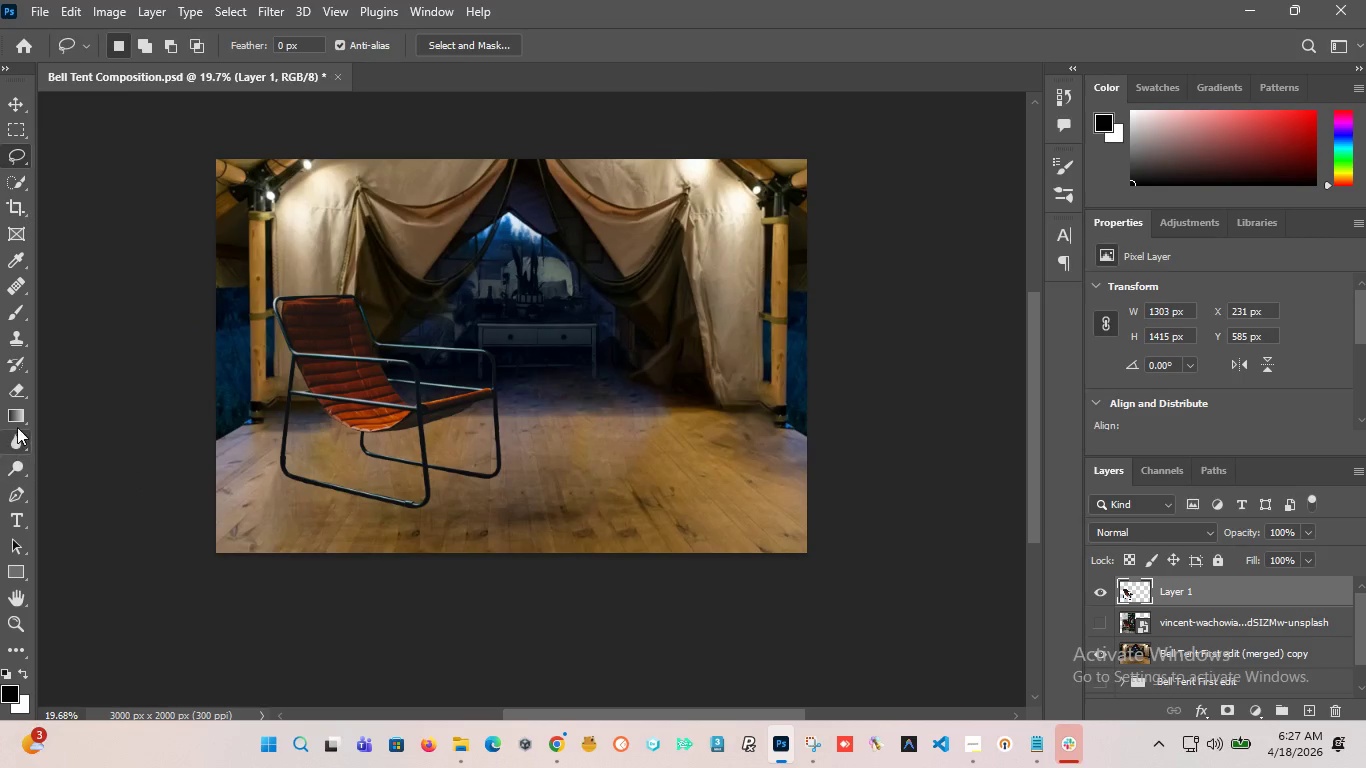 
left_click([17, 440])
 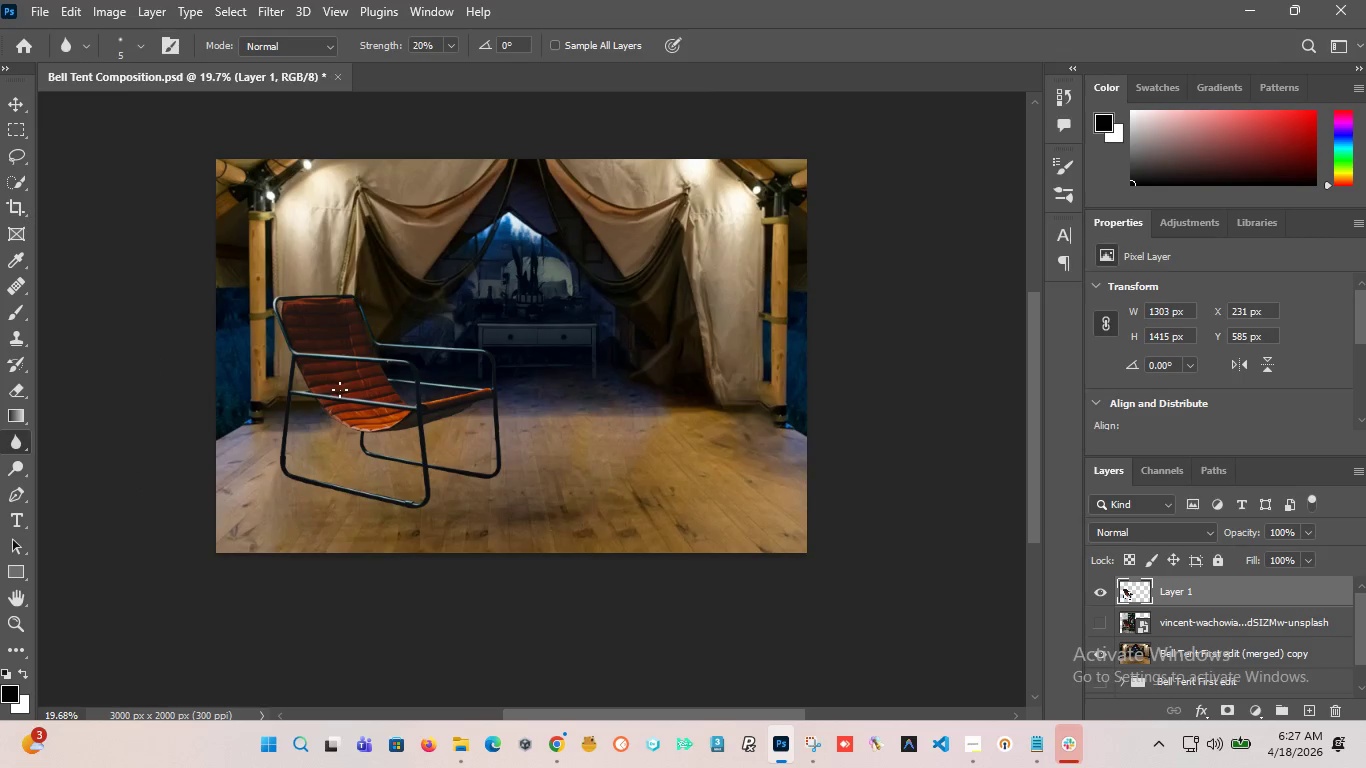 
hold_key(key=AltLeft, duration=1.88)
 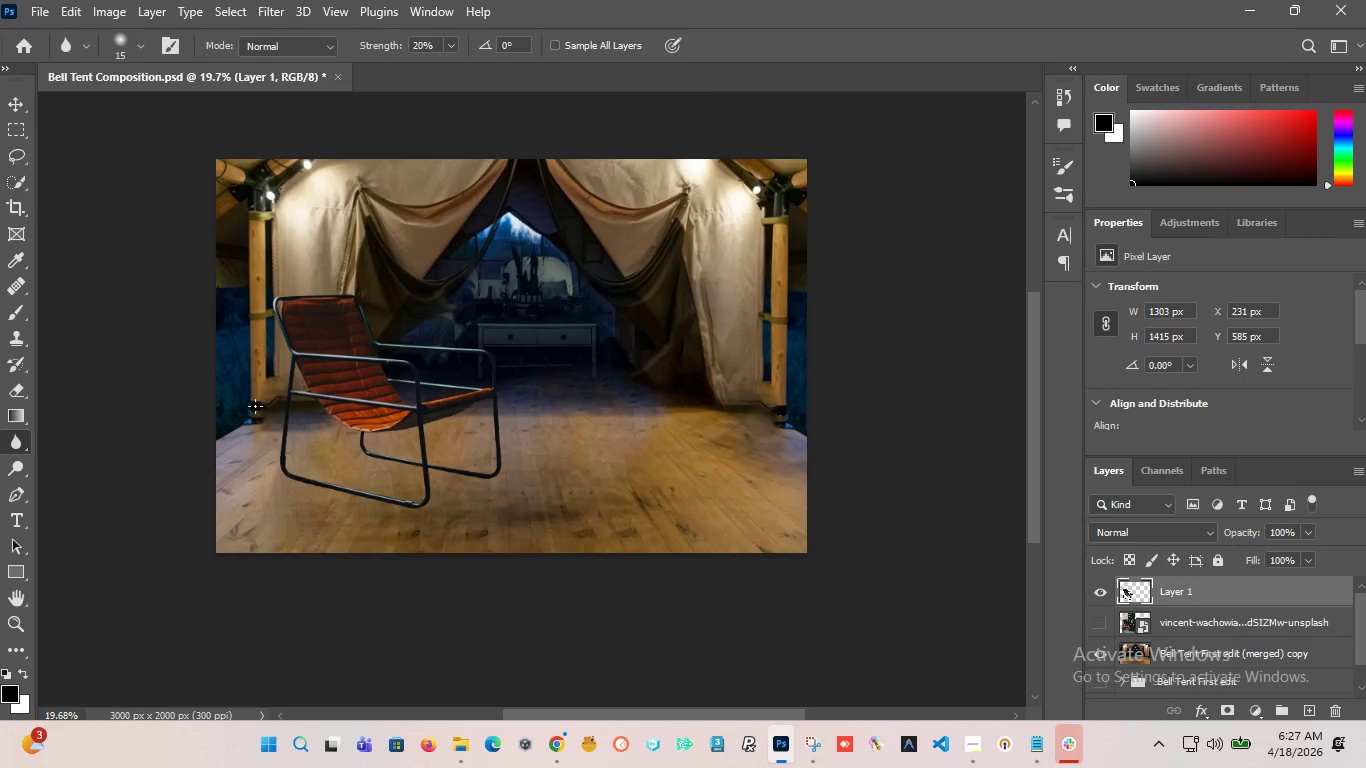 
hold_key(key=AltLeft, duration=2.73)
scroll: coordinate [277, 403], scroll_direction: up, amount: 24.0
 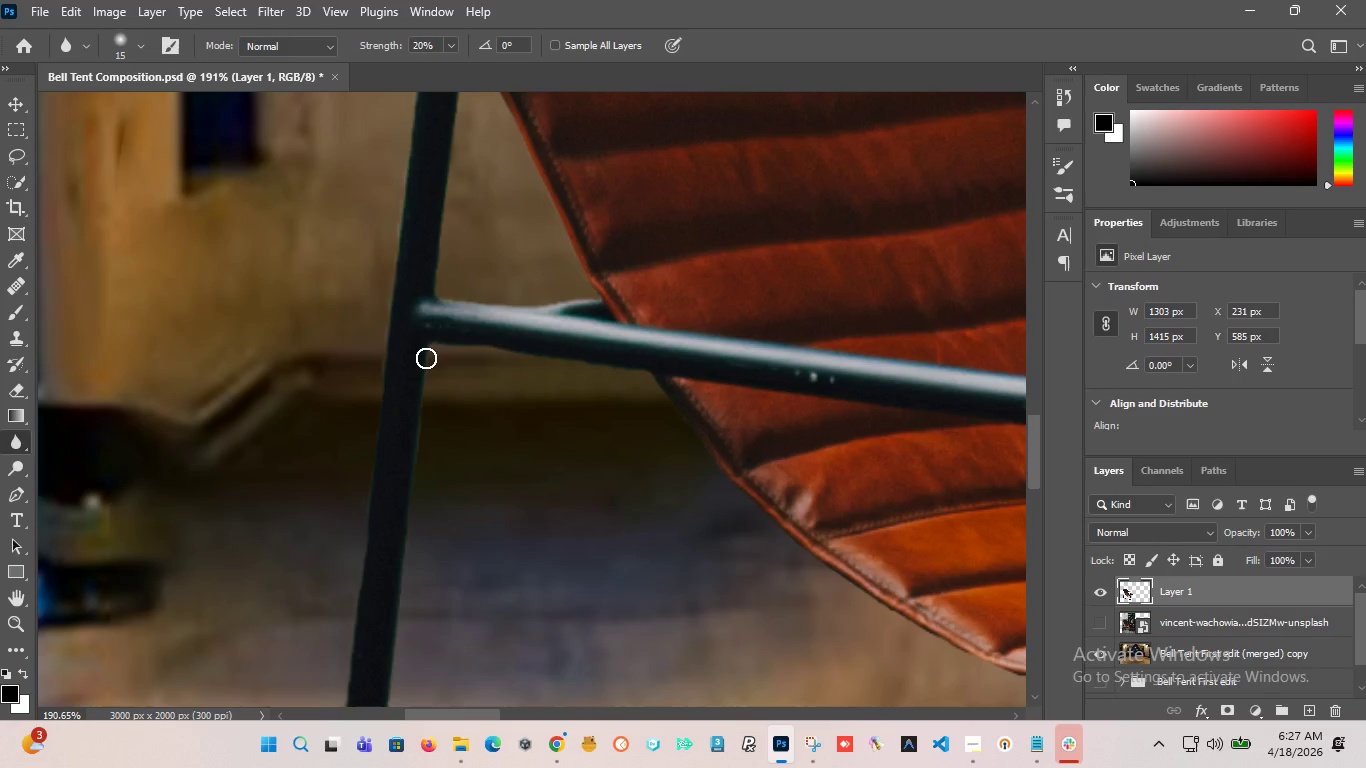 
left_click_drag(start_coordinate=[427, 347], to_coordinate=[413, 465])
 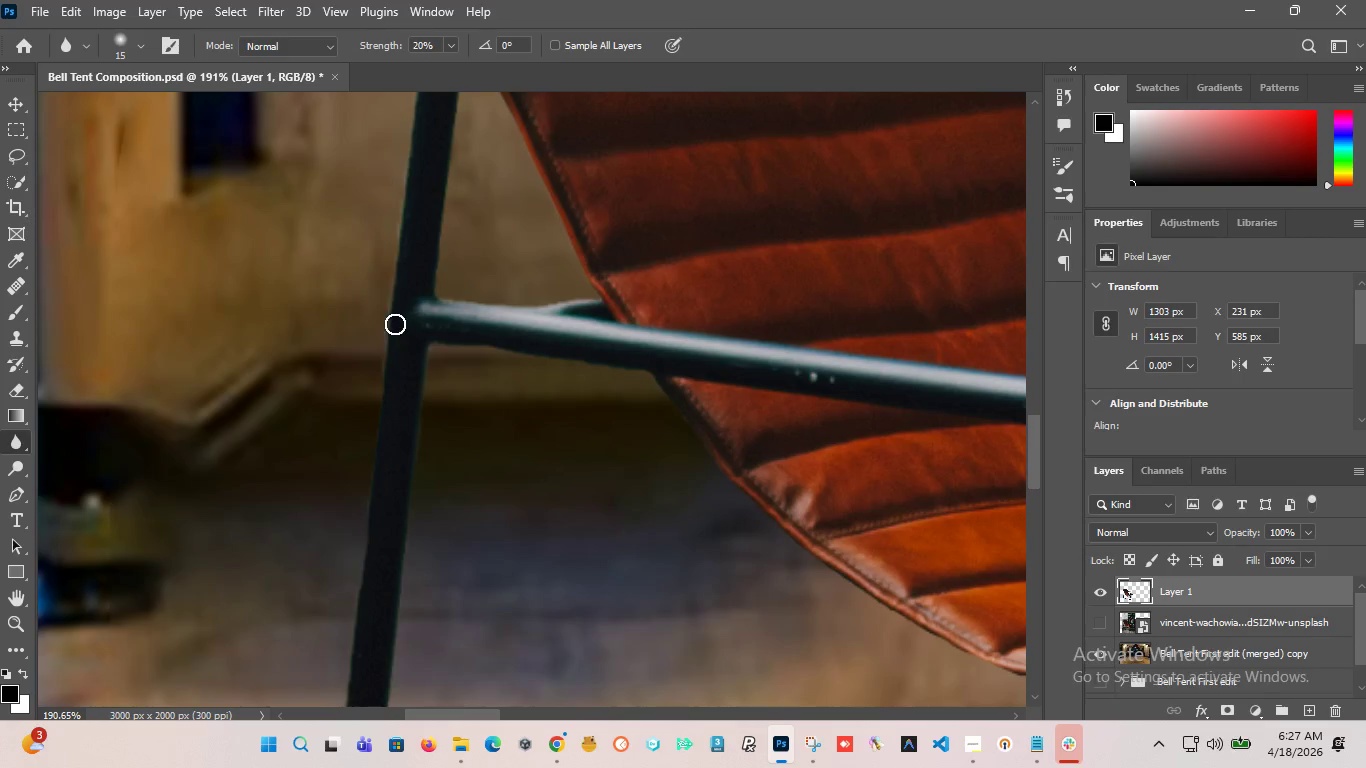 
left_click_drag(start_coordinate=[394, 323], to_coordinate=[342, 686])
 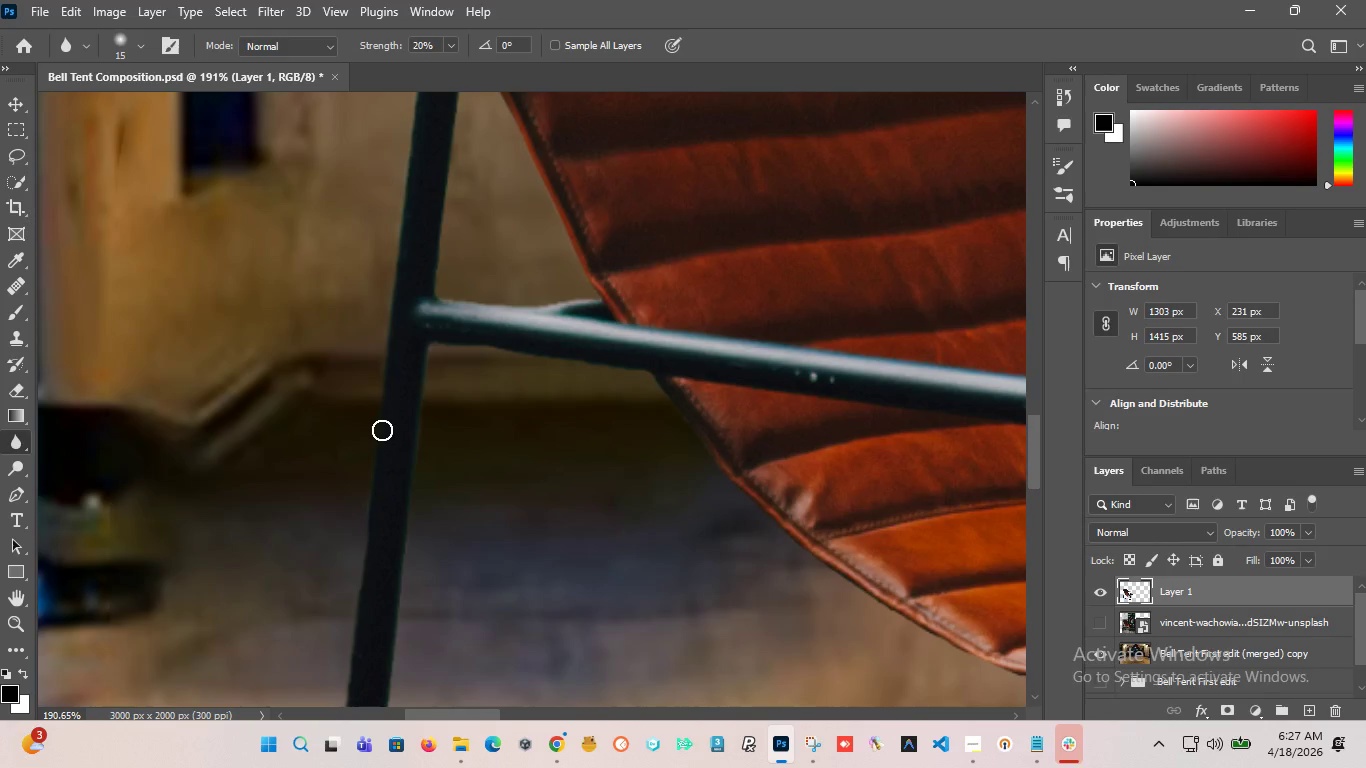 
hold_key(key=AltLeft, duration=1.88)
scroll: coordinate [392, 513], scroll_direction: down, amount: 2.0
 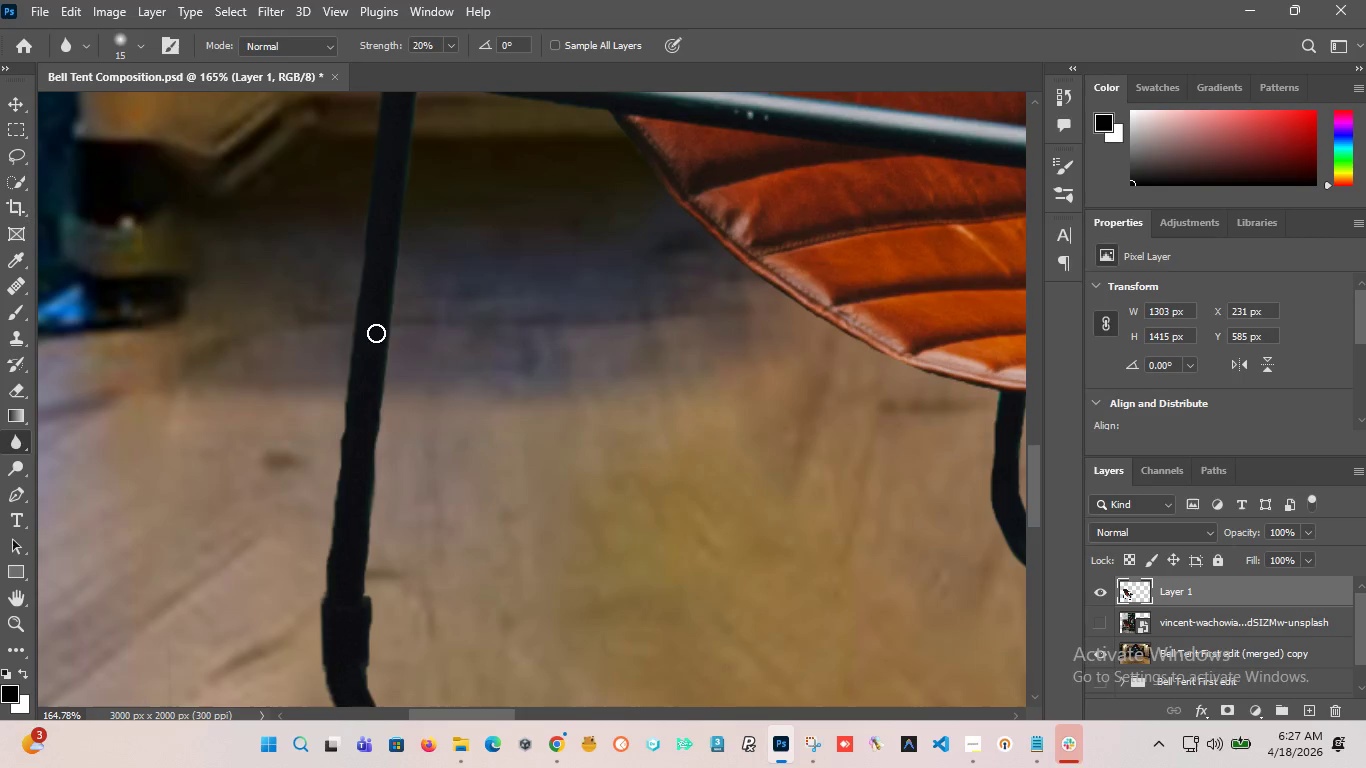 
hold_key(key=AltLeft, duration=1.47)
 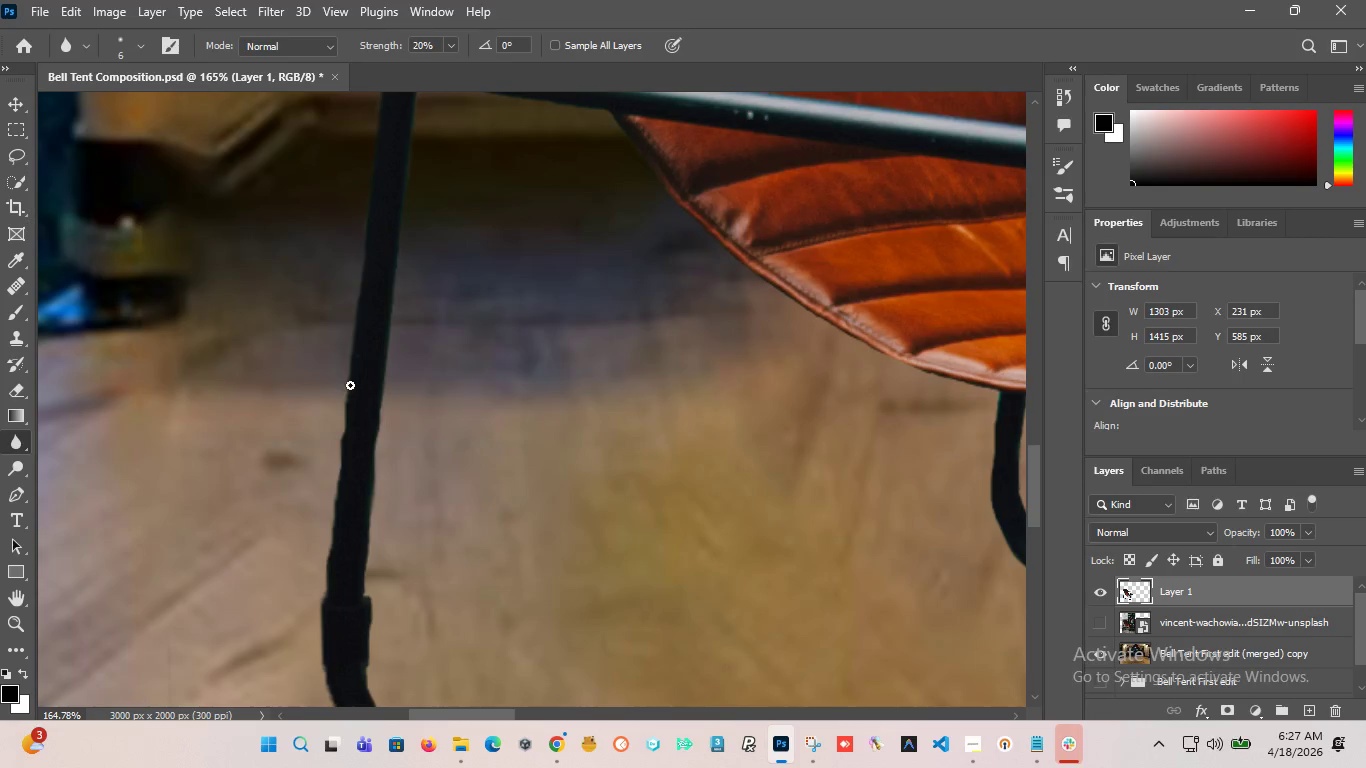 
left_click_drag(start_coordinate=[351, 382], to_coordinate=[332, 589])
 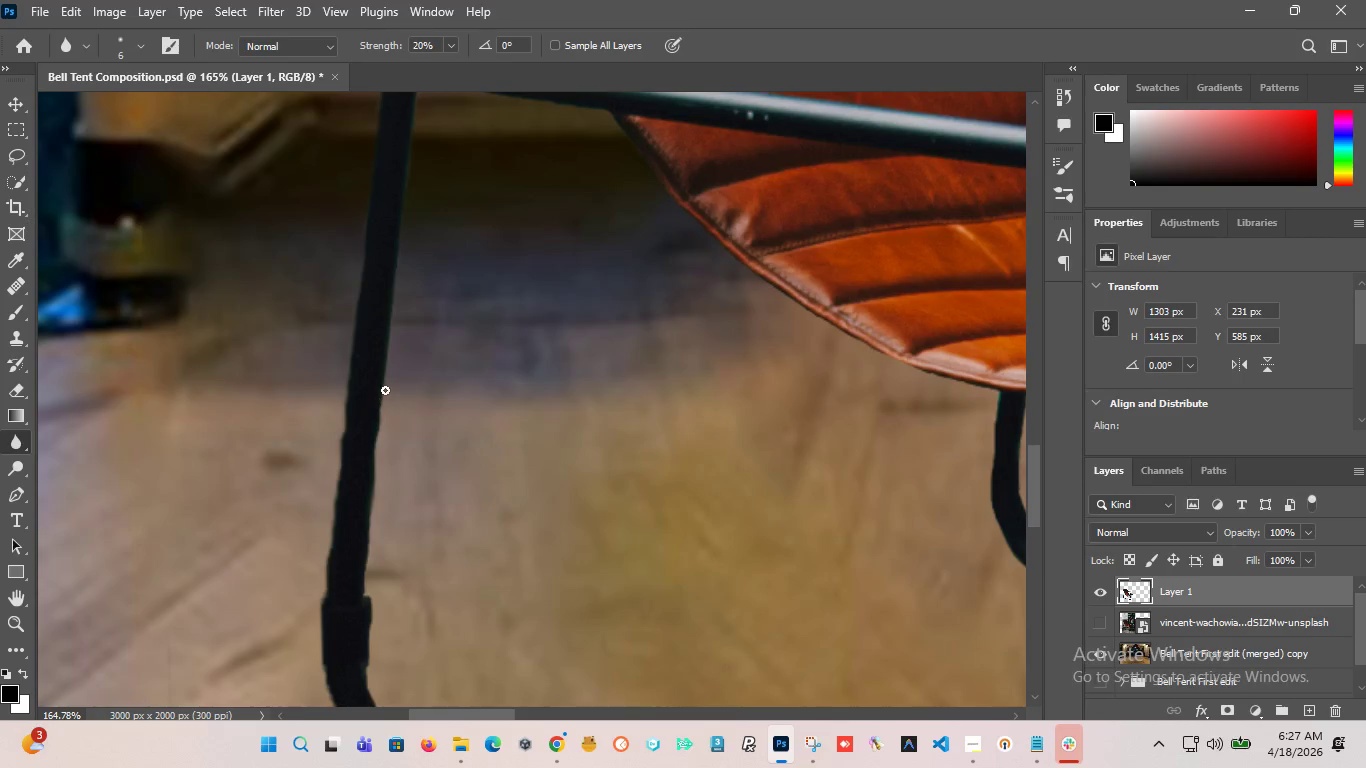 
left_click_drag(start_coordinate=[385, 389], to_coordinate=[364, 588])
 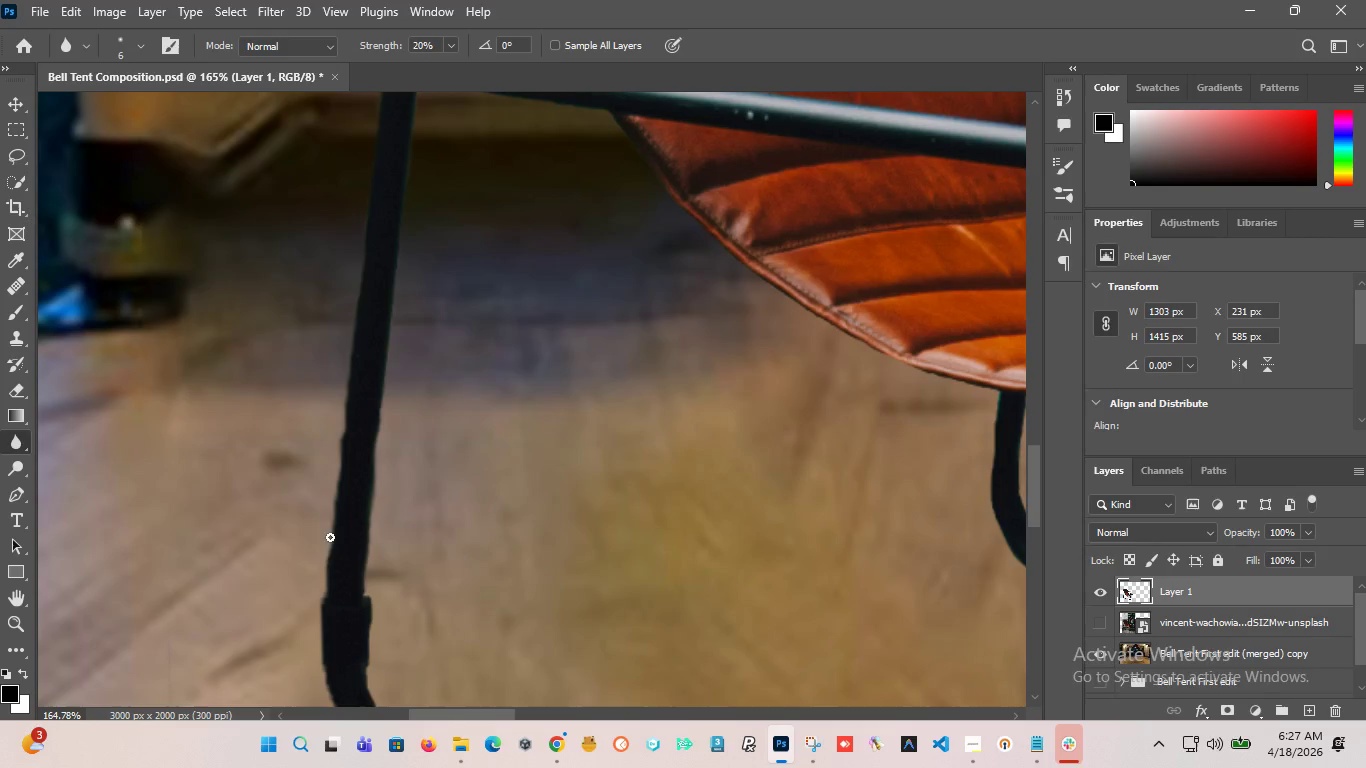 
left_click_drag(start_coordinate=[331, 535], to_coordinate=[330, 487])
 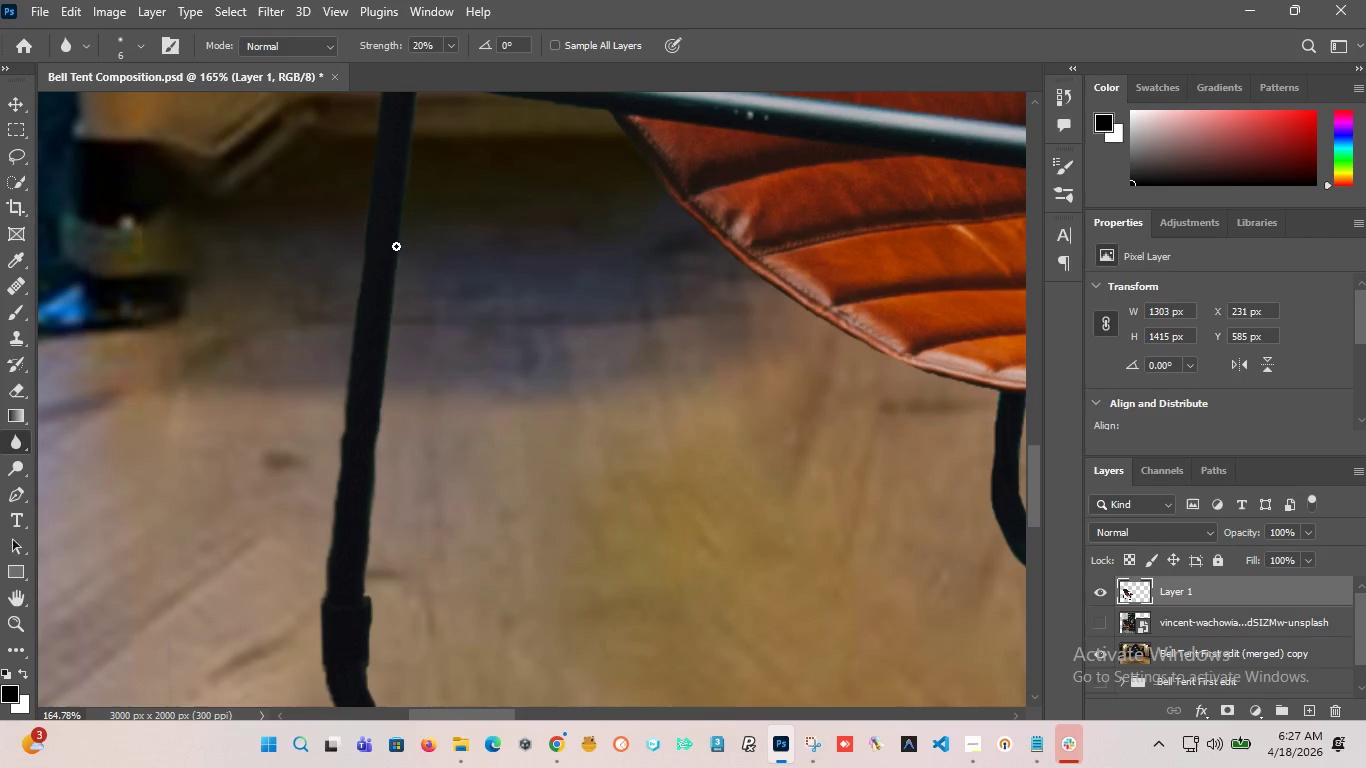 
left_click_drag(start_coordinate=[397, 244], to_coordinate=[357, 601])
 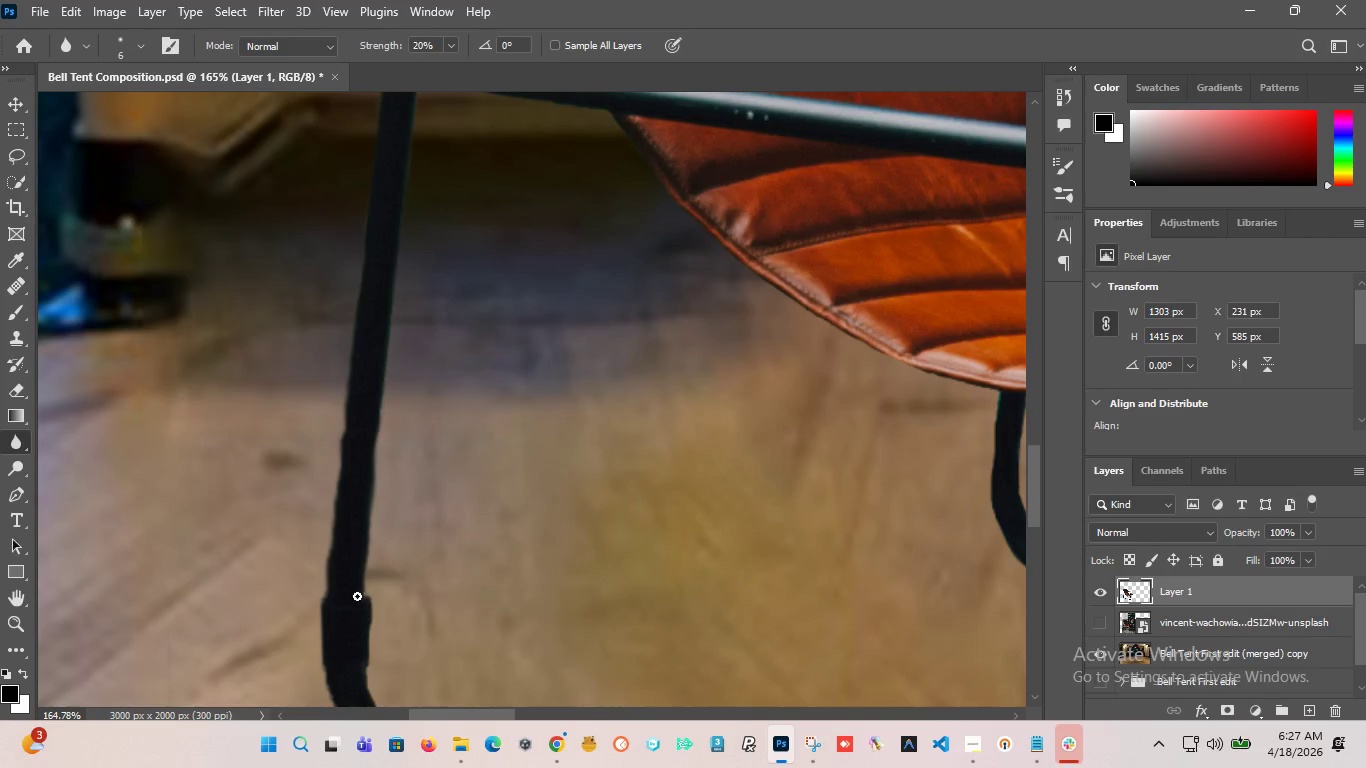 
hold_key(key=AltLeft, duration=1.8)
scroll: coordinate [364, 298], scroll_direction: up, amount: 5.0
 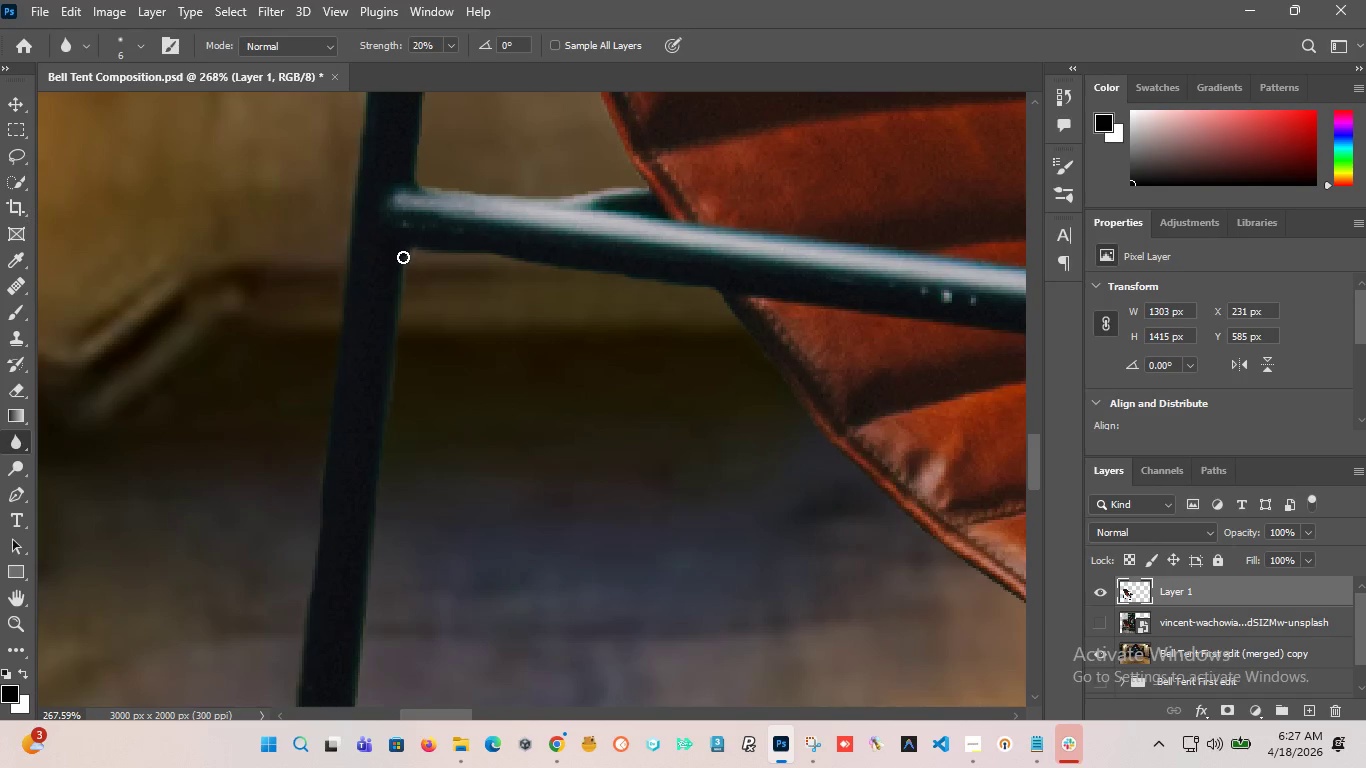 
left_click_drag(start_coordinate=[404, 256], to_coordinate=[362, 534])
 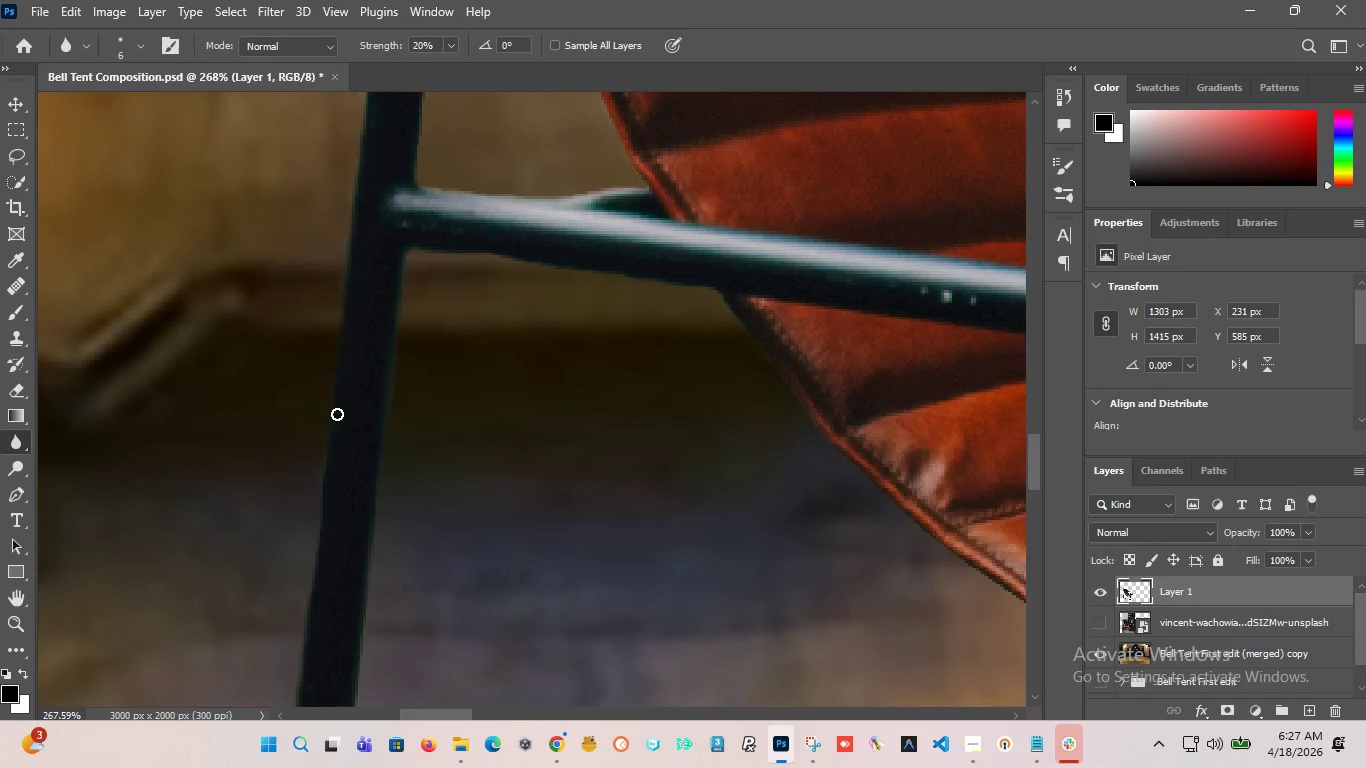 
left_click_drag(start_coordinate=[337, 414], to_coordinate=[322, 517])
 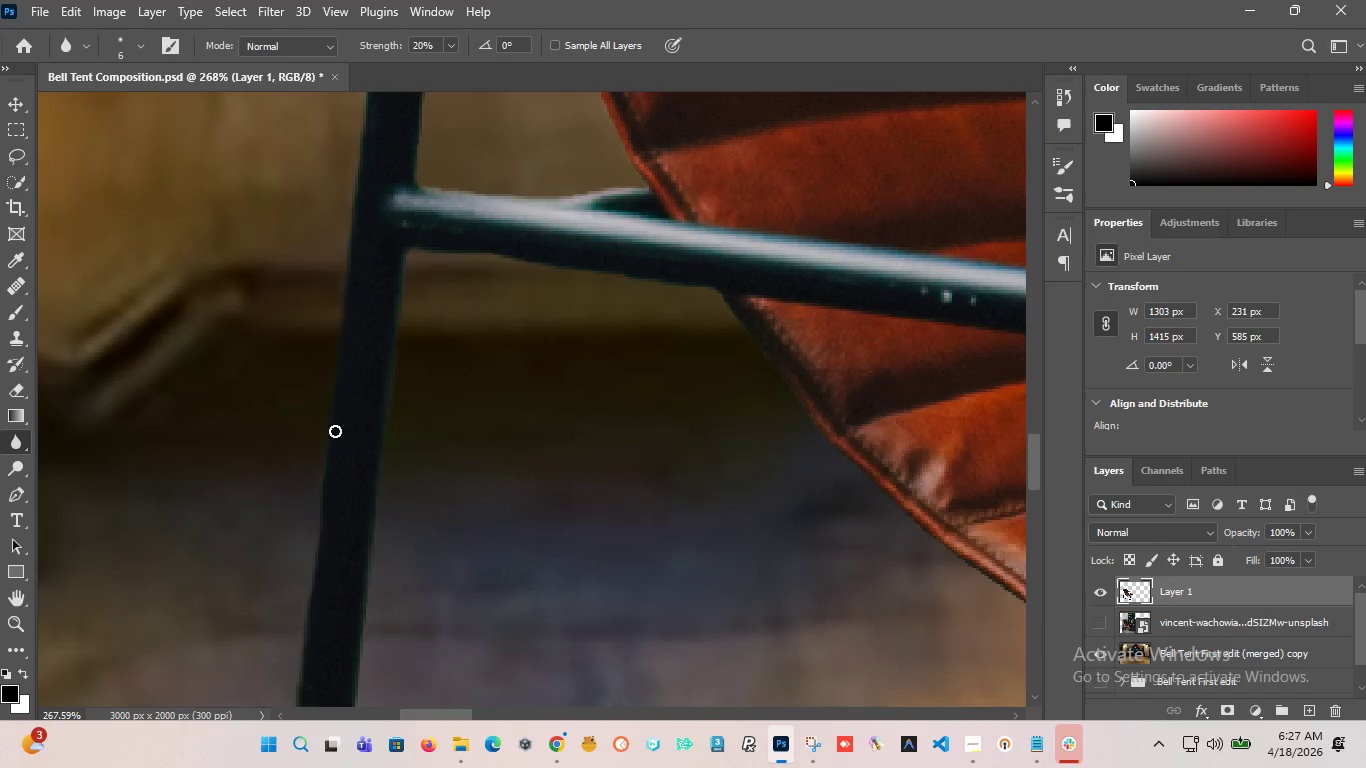 
hold_key(key=AltLeft, duration=2.66)
scroll: coordinate [339, 337], scroll_direction: down, amount: 20.0
 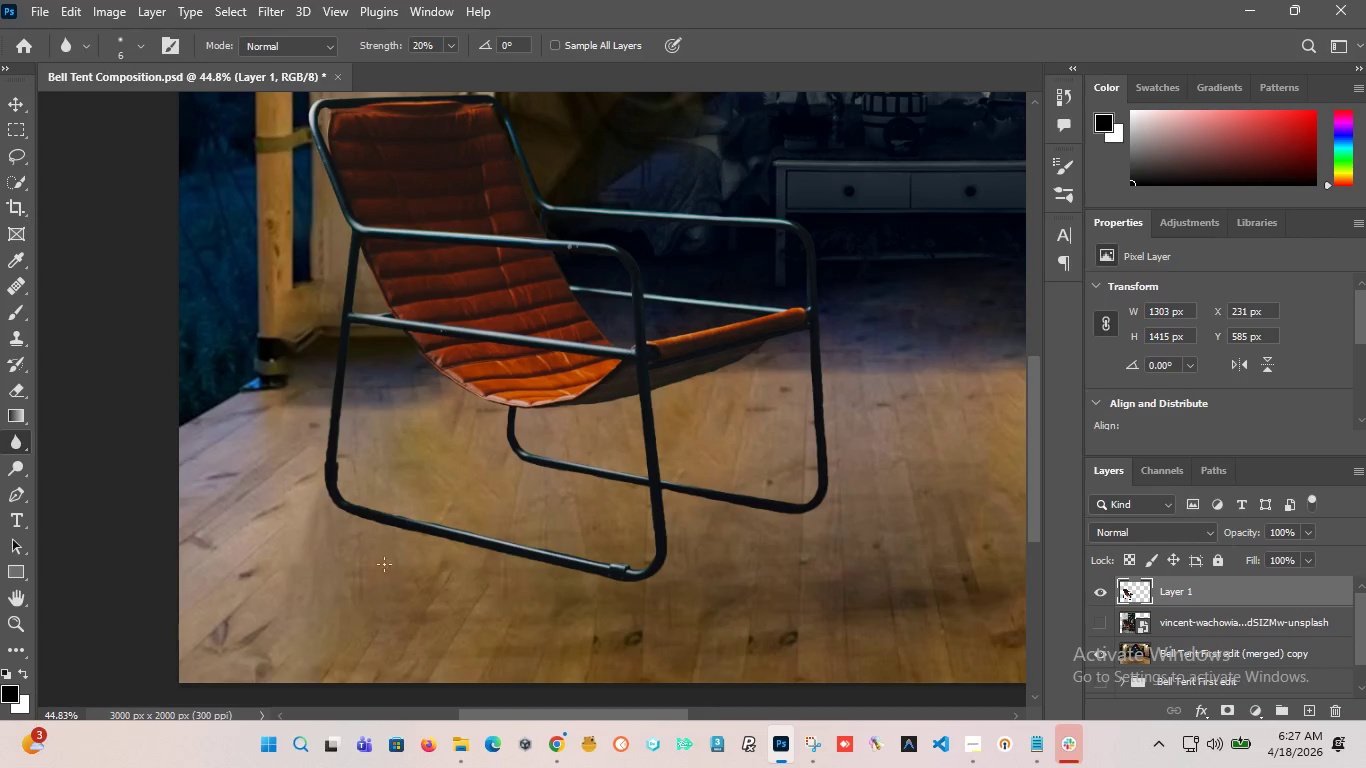 
scroll: coordinate [323, 483], scroll_direction: up, amount: 6.0
 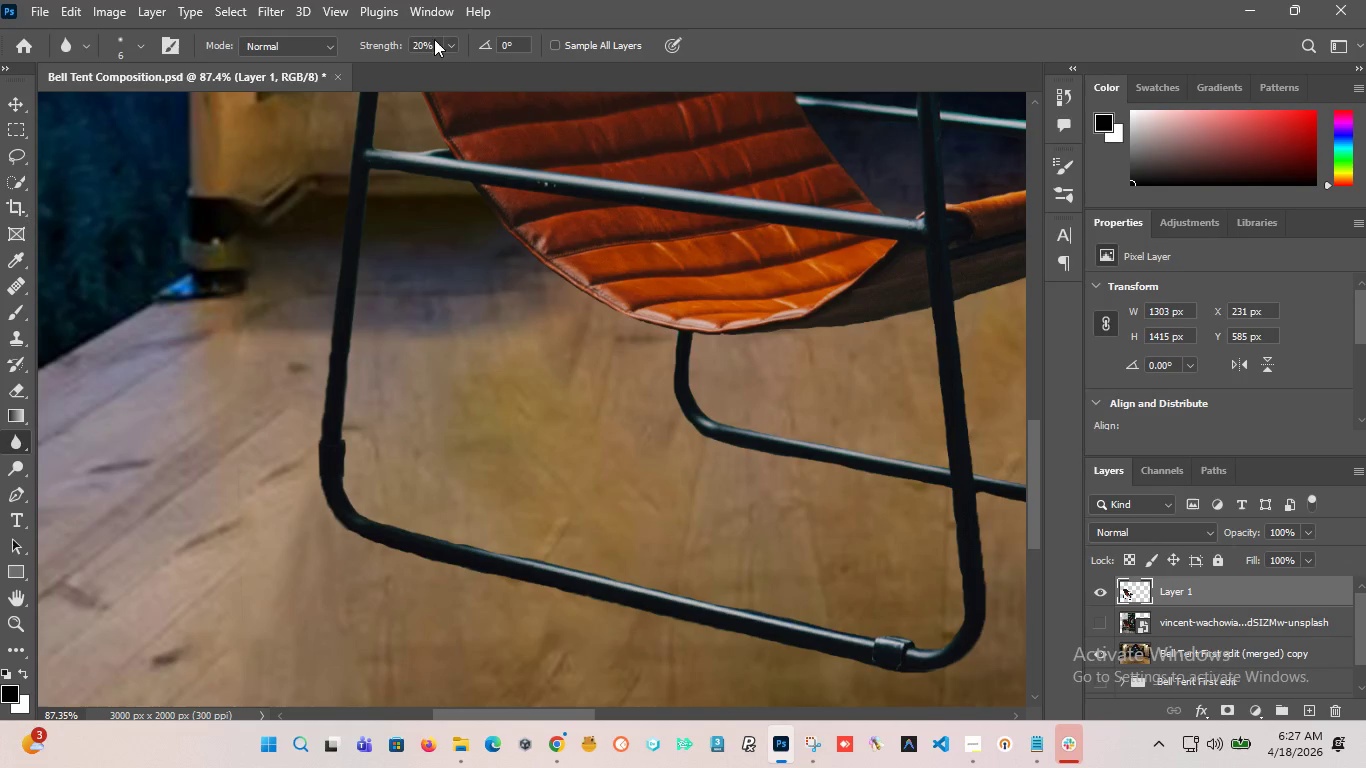 
left_click_drag(start_coordinate=[434, 47], to_coordinate=[354, 48])
 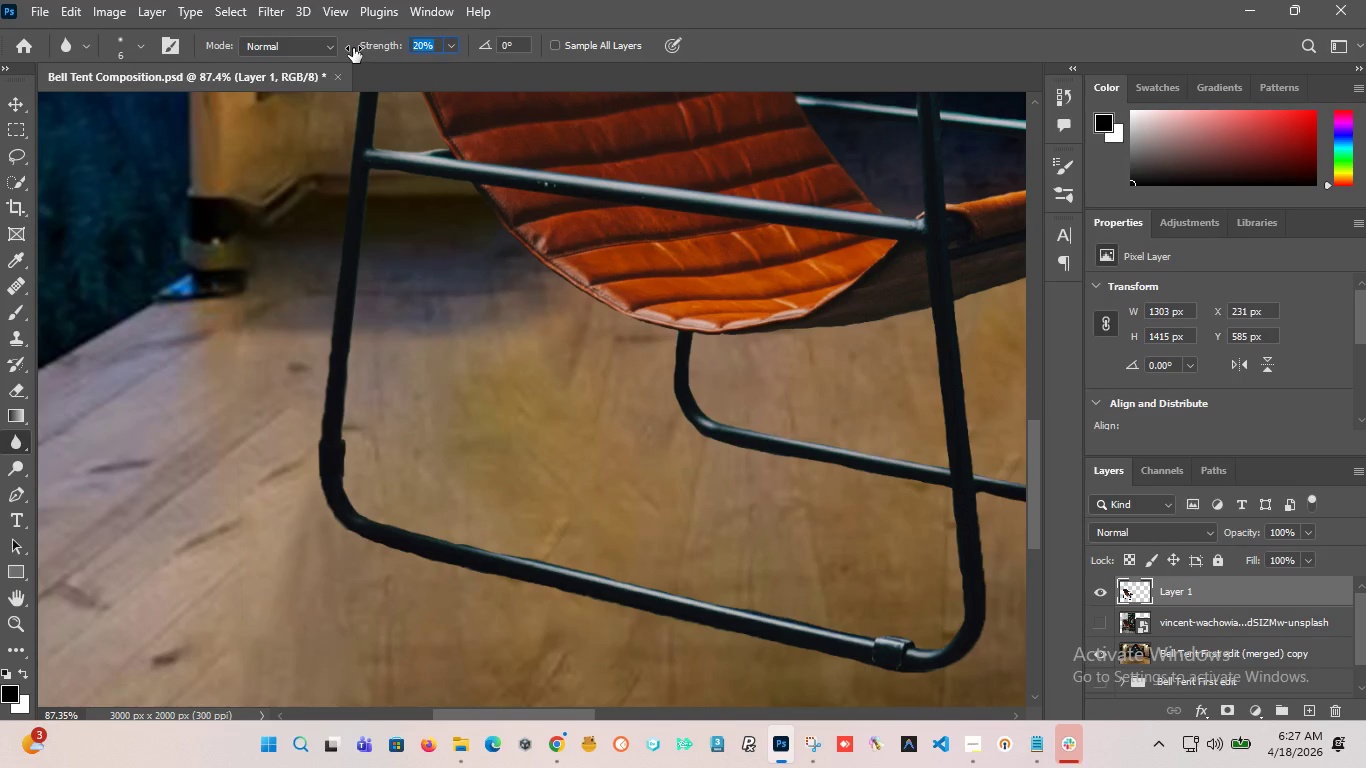 
type(30)
 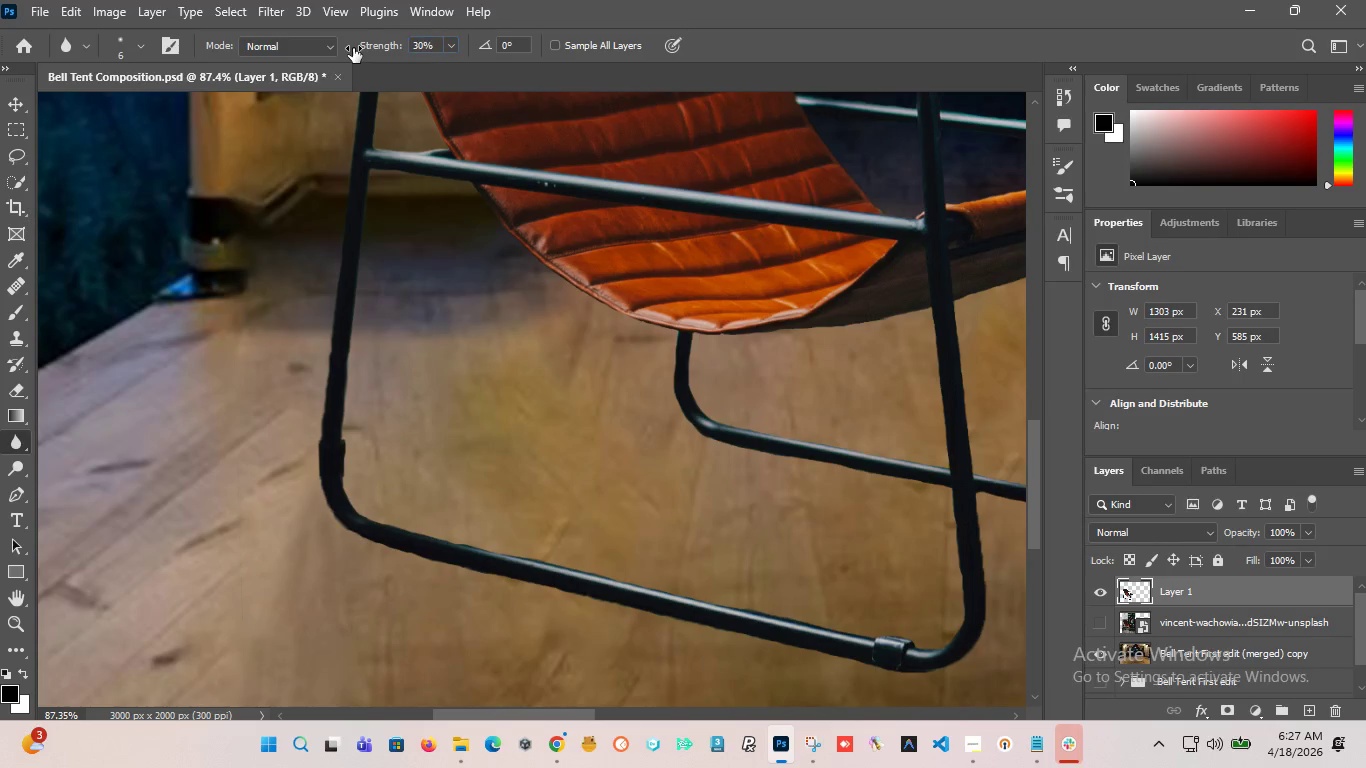 
key(Enter)
 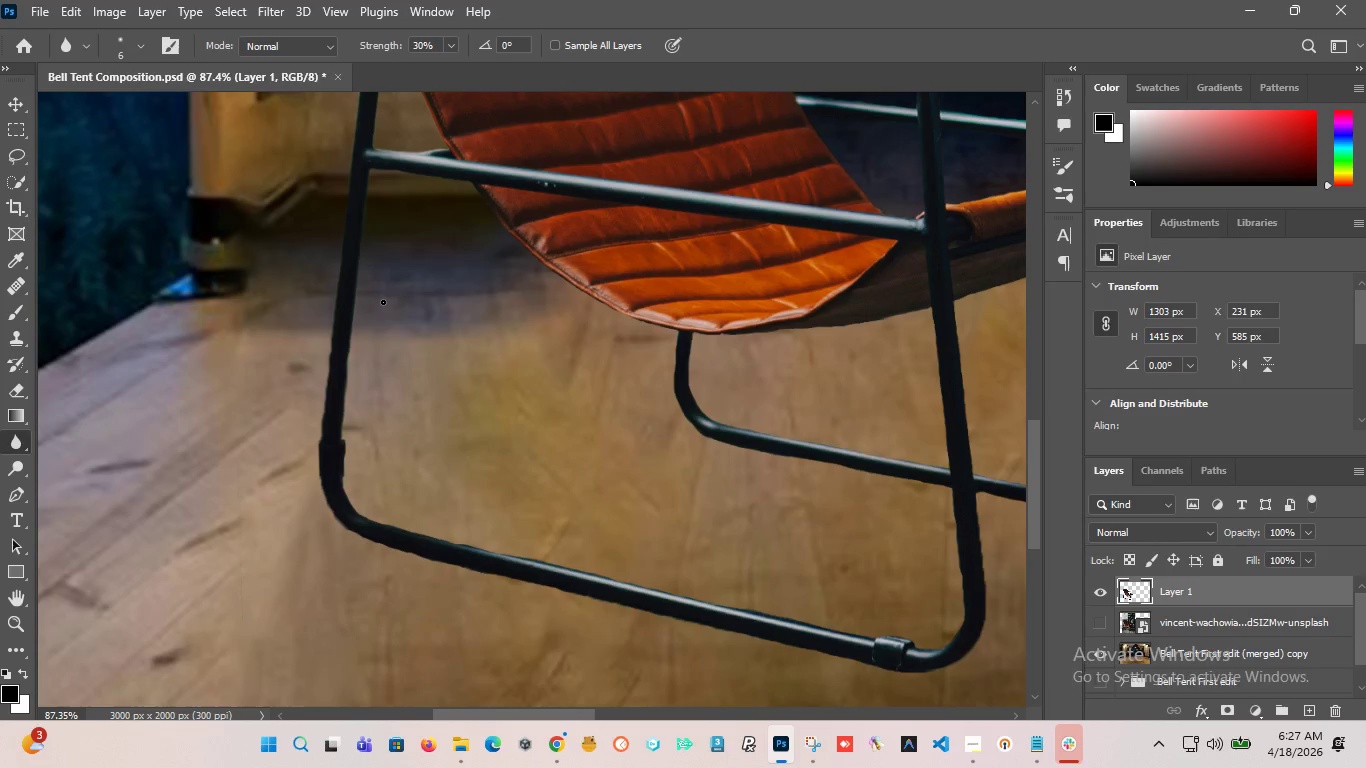 
hold_key(key=AltLeft, duration=2.05)
scroll: coordinate [304, 584], scroll_direction: up, amount: 10.0
 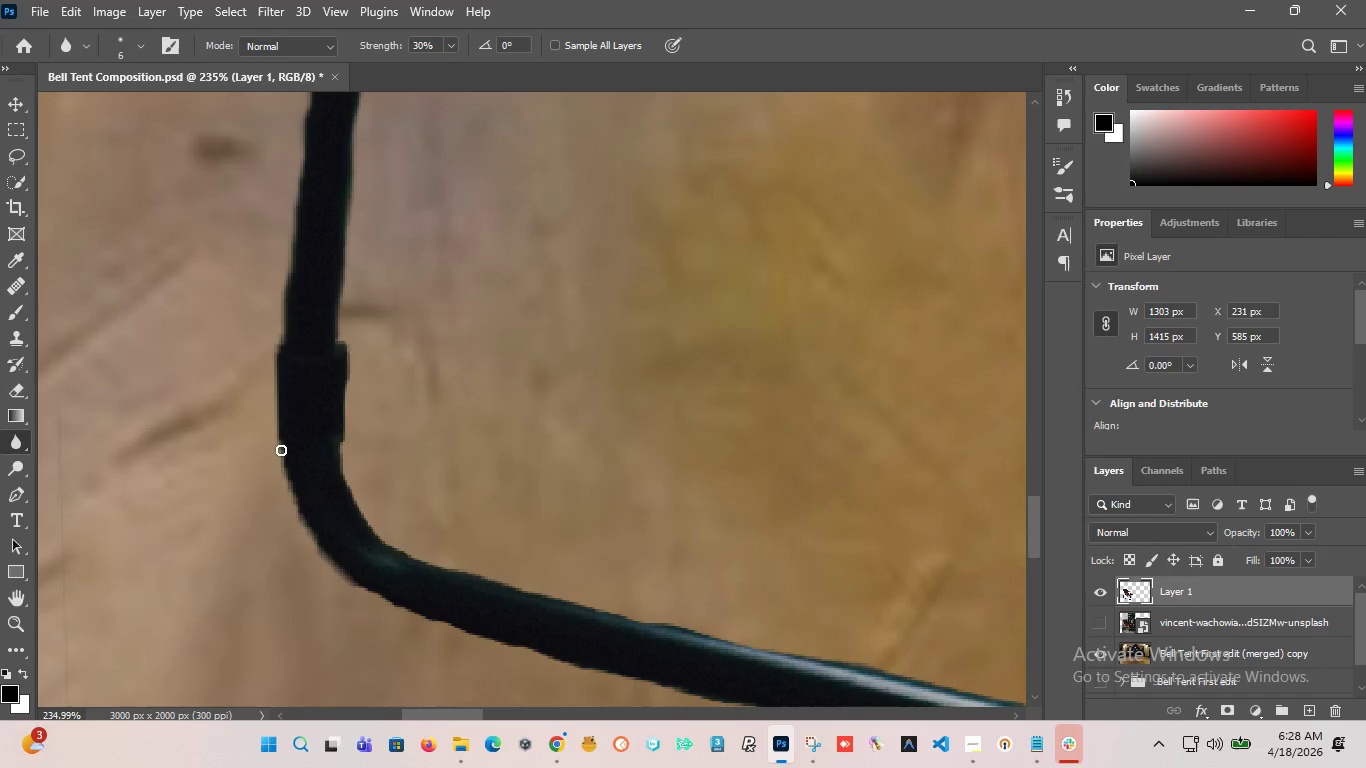 
left_click_drag(start_coordinate=[281, 449], to_coordinate=[434, 619])
 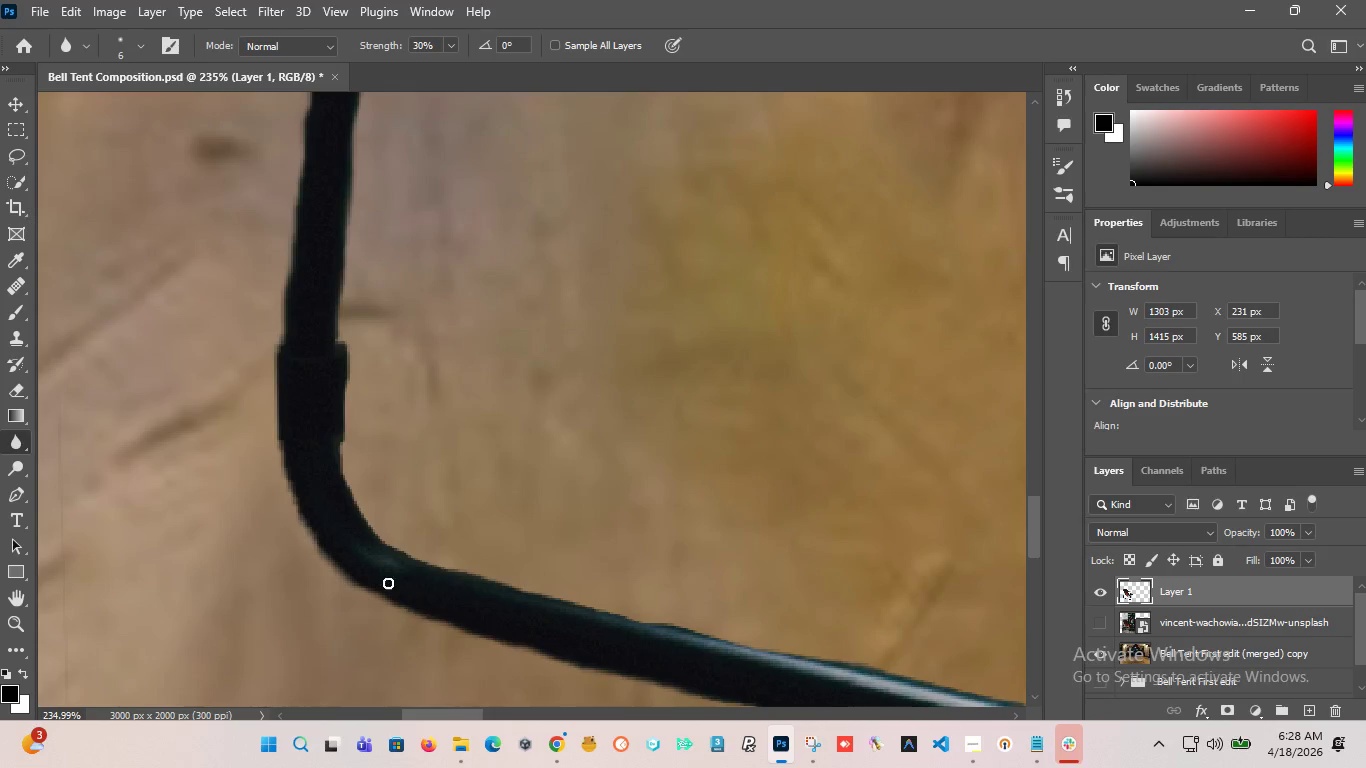 
hold_key(key=AltLeft, duration=2.48)
scroll: coordinate [324, 464], scroll_direction: down, amount: 3.0
 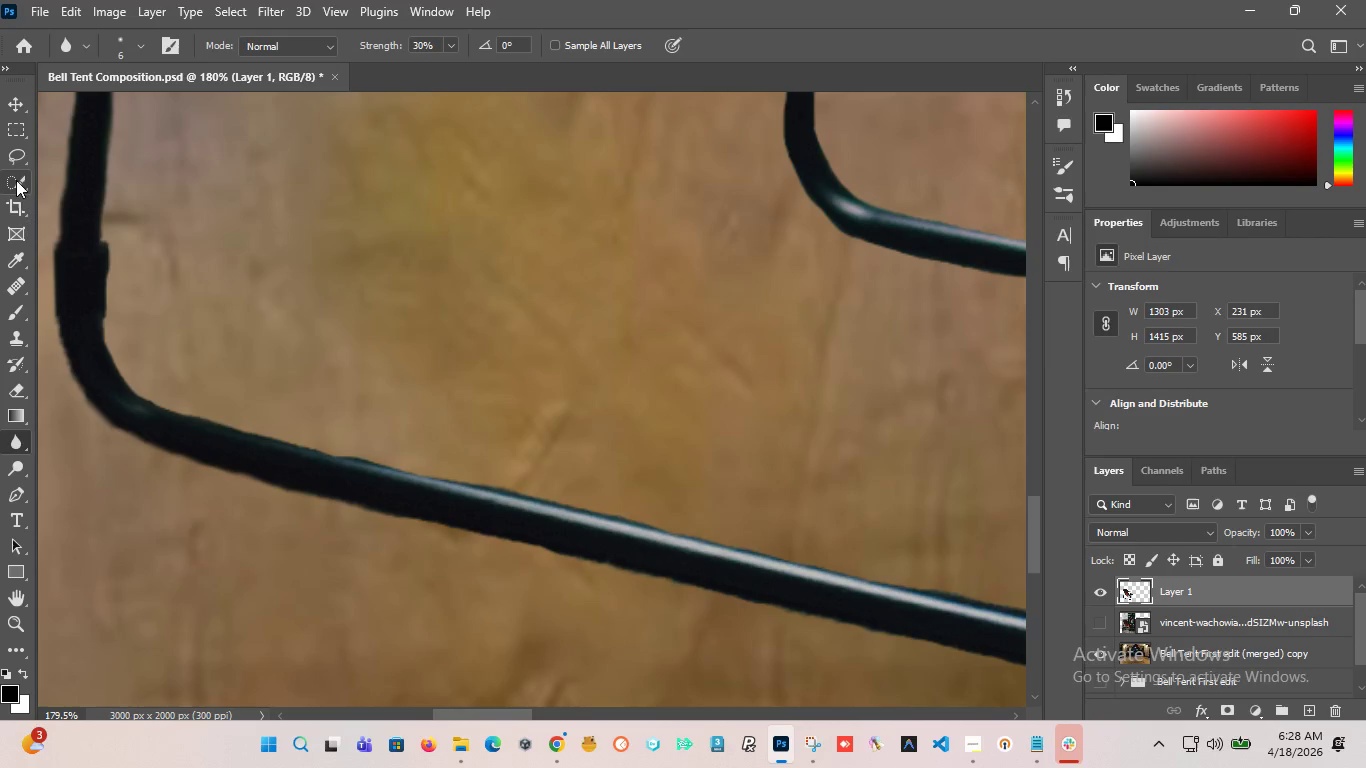 
left_click([16, 154])
 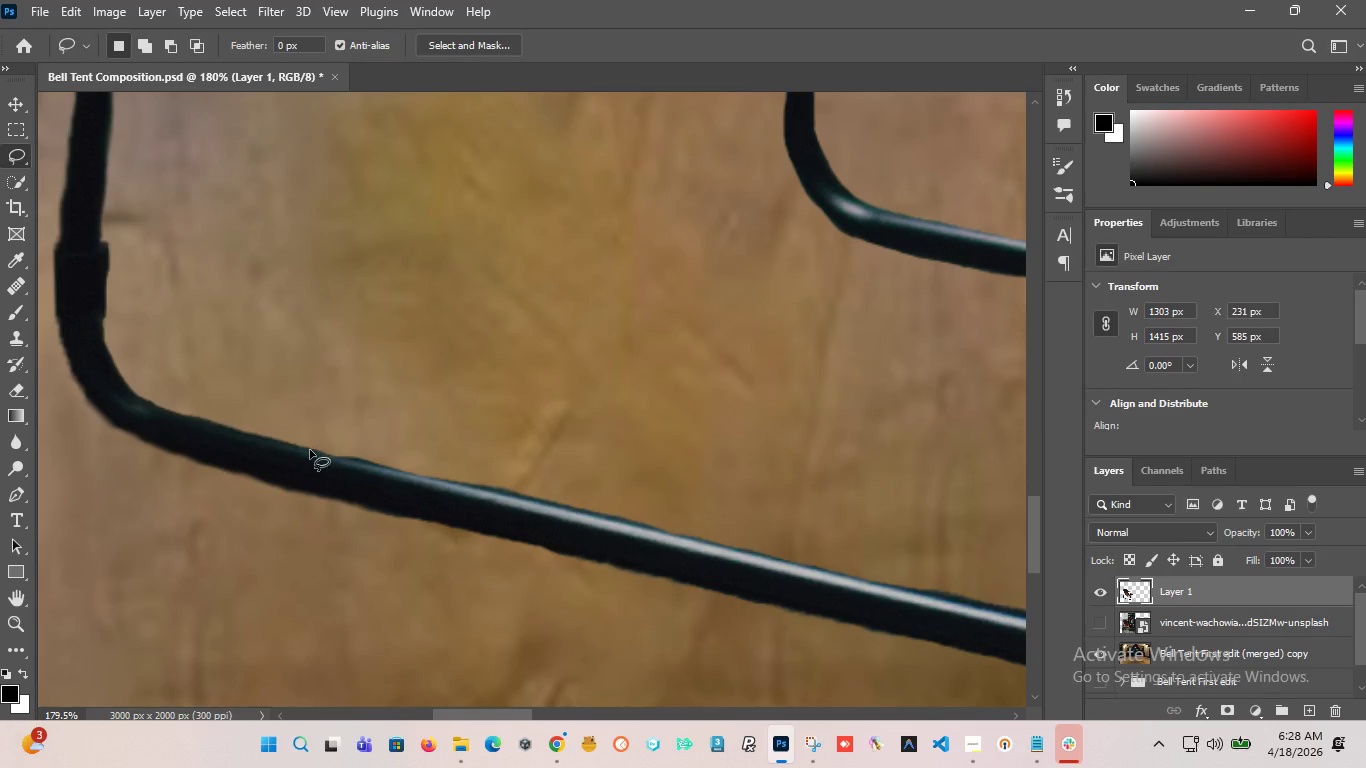 
hold_key(key=AltLeft, duration=0.83)
scroll: coordinate [318, 454], scroll_direction: up, amount: 4.0
 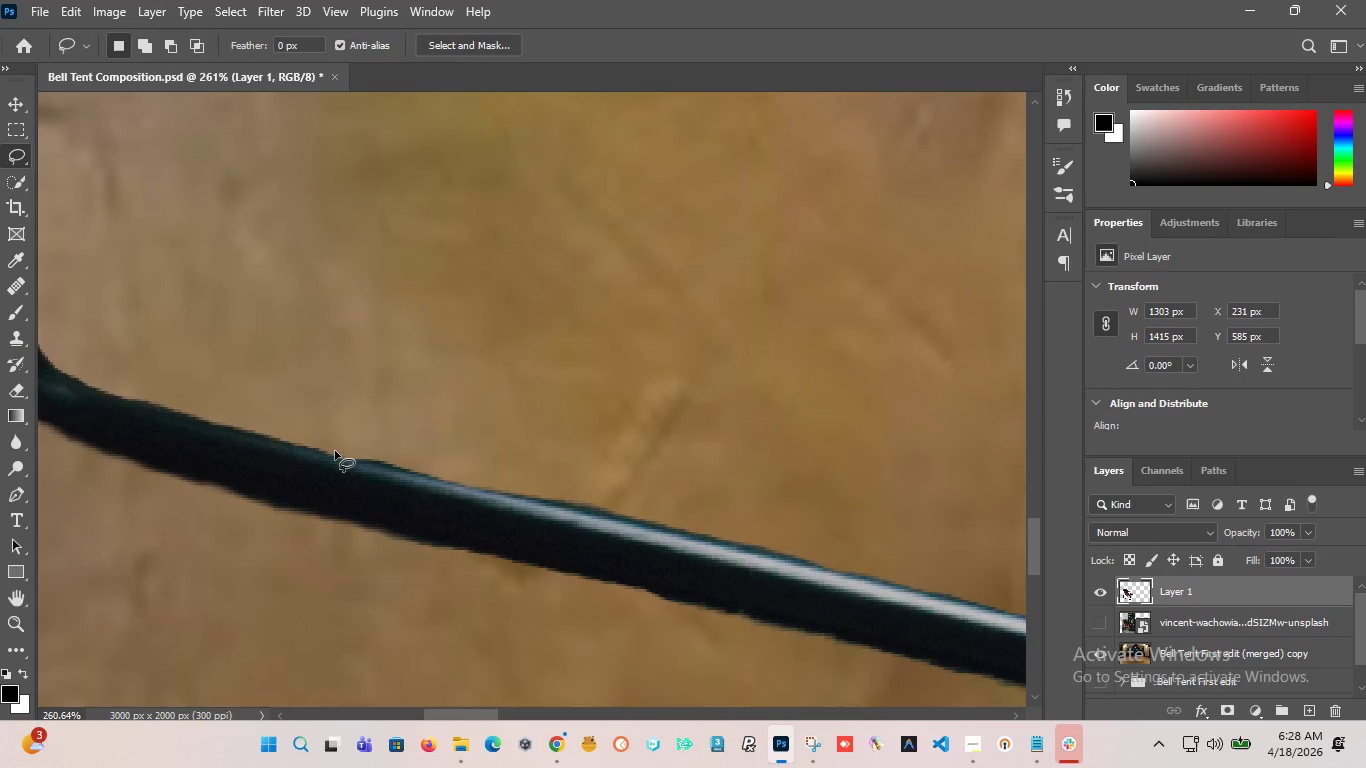 
left_click_drag(start_coordinate=[335, 451], to_coordinate=[455, 453])
 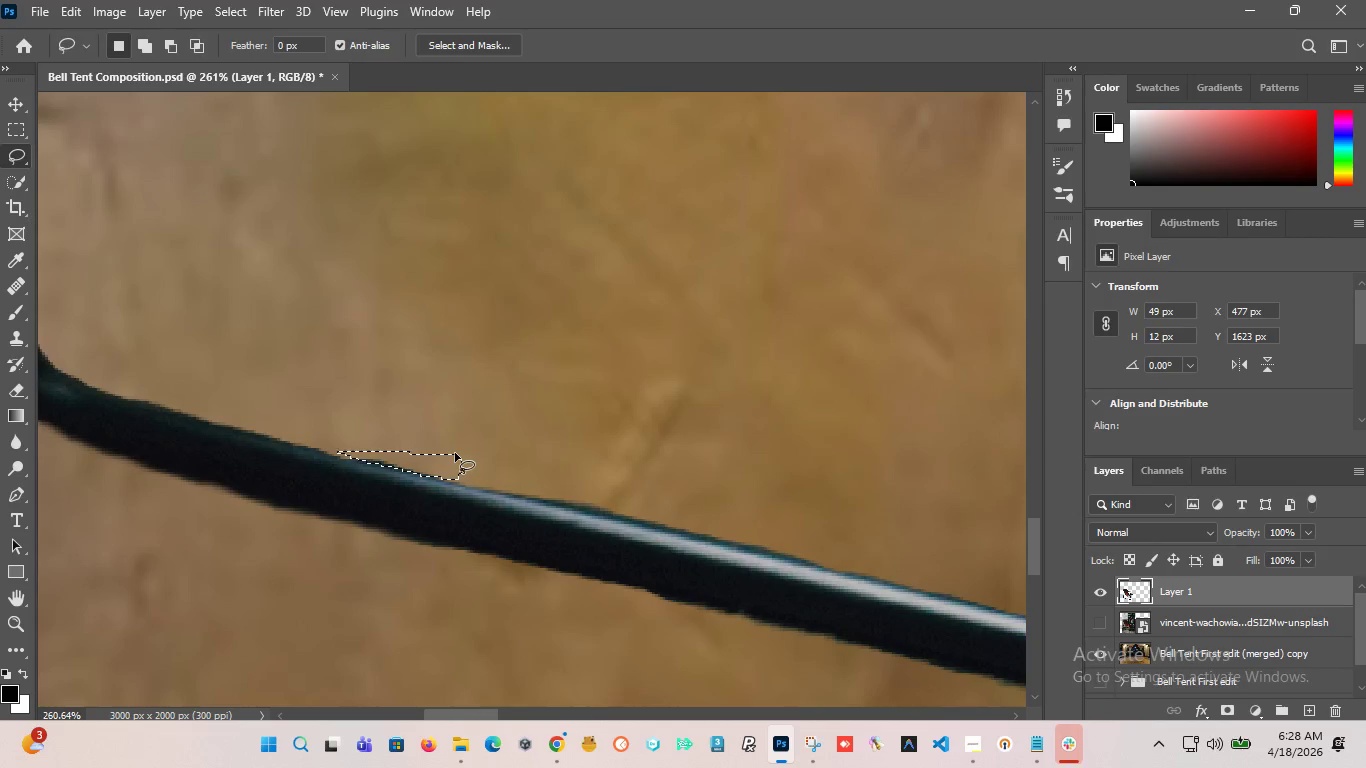 
key(Delete)
 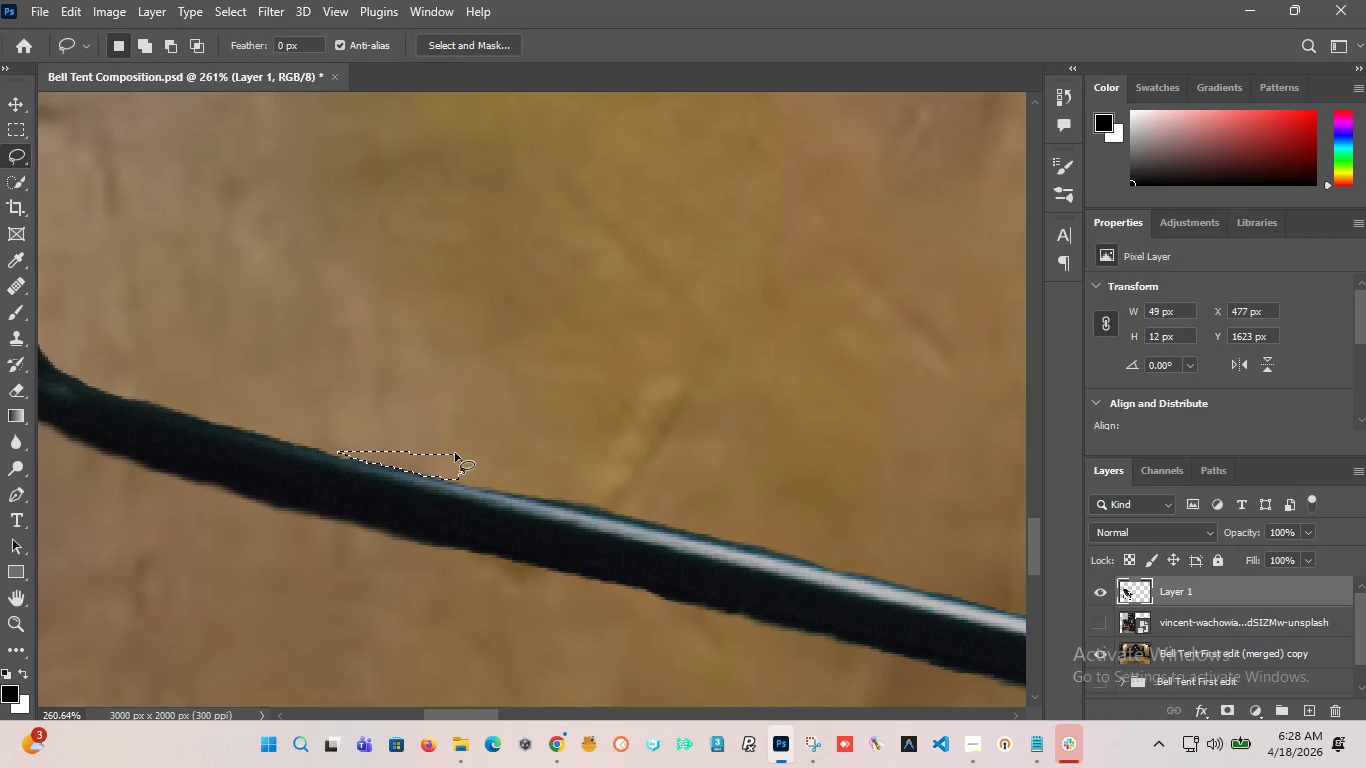 
hold_key(key=AltLeft, duration=1.27)
scroll: coordinate [491, 498], scroll_direction: down, amount: 2.0
 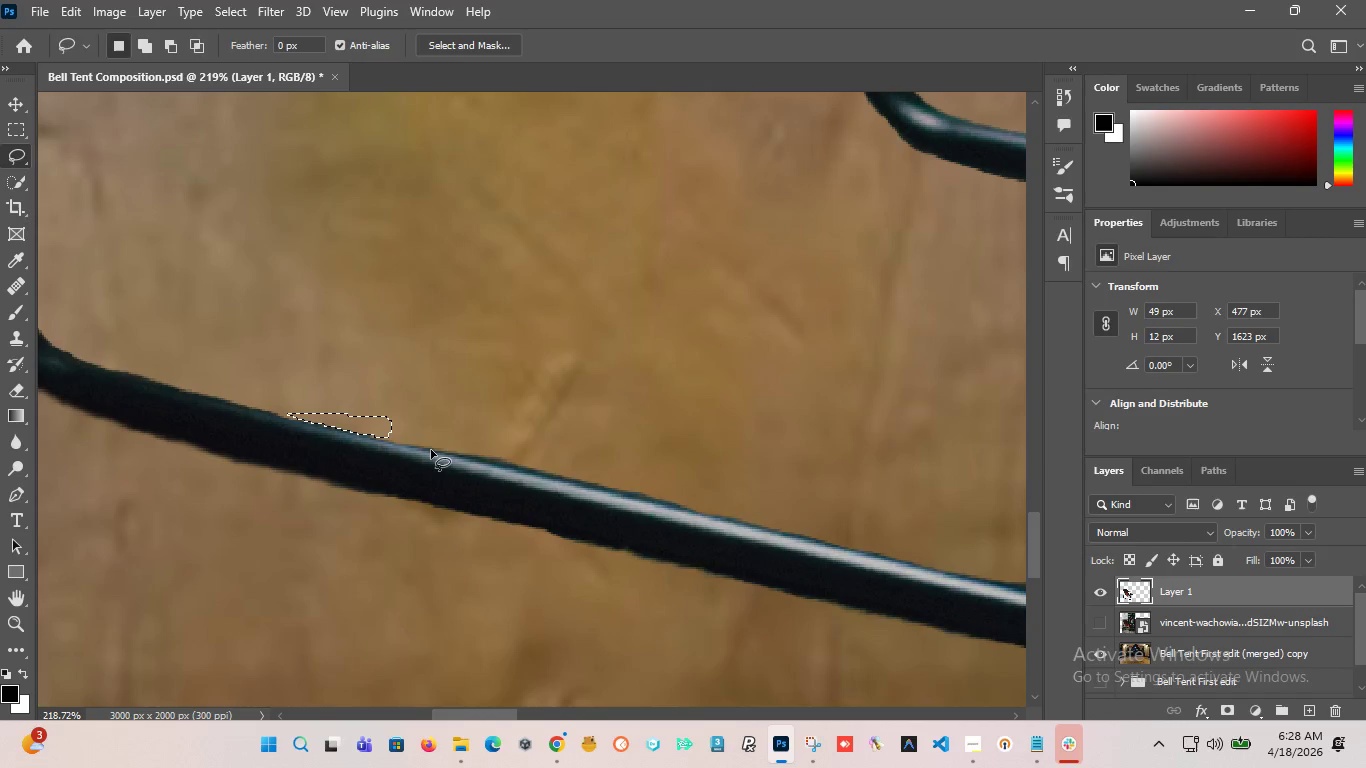 
left_click_drag(start_coordinate=[429, 449], to_coordinate=[582, 443])
 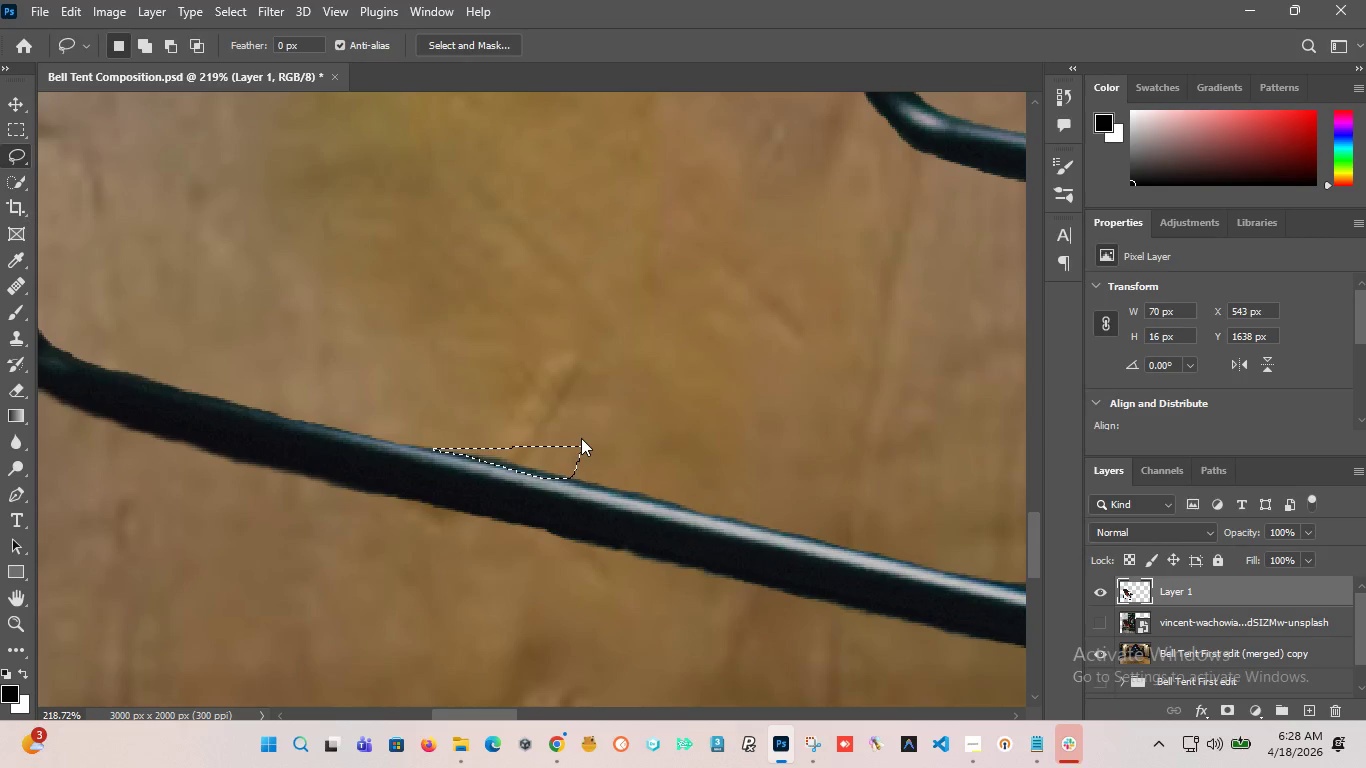 
key(Delete)
 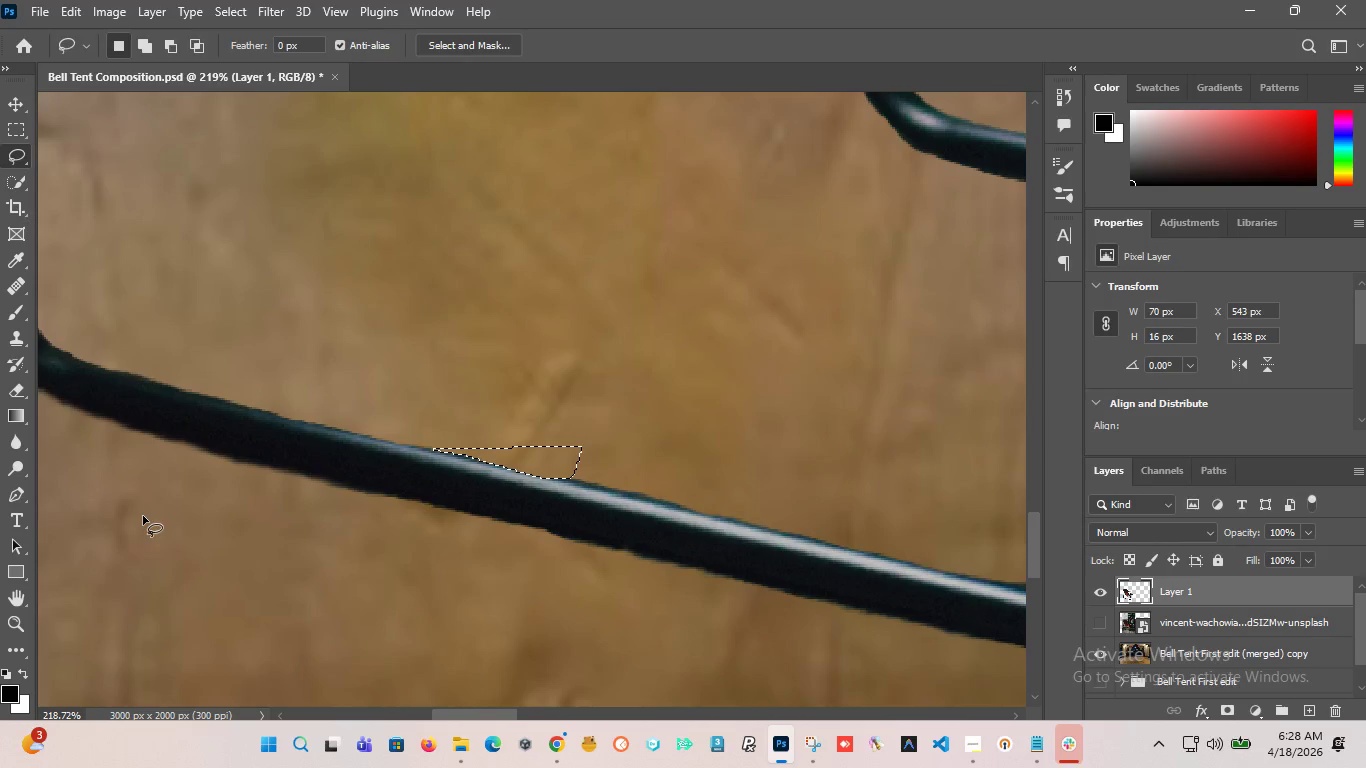 
key(Control+Z)
 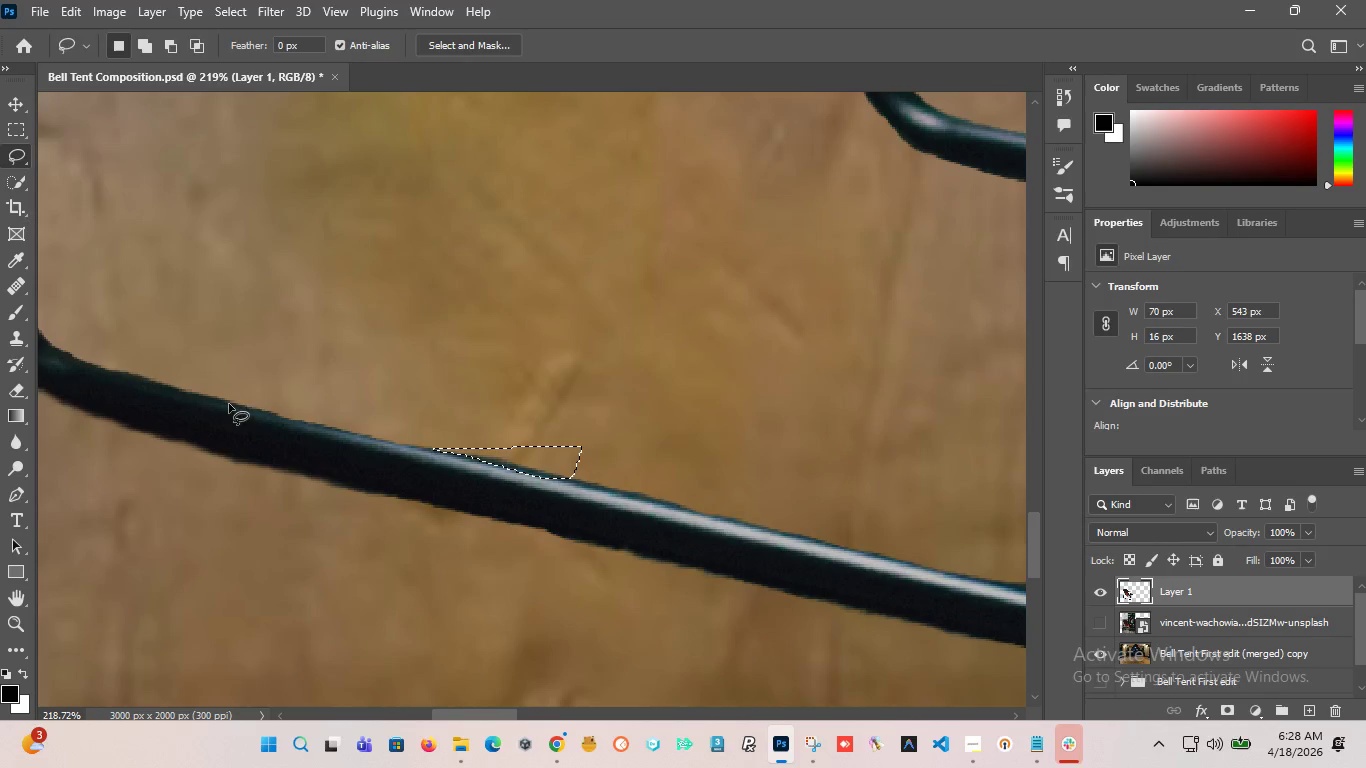 
left_click([290, 362])
 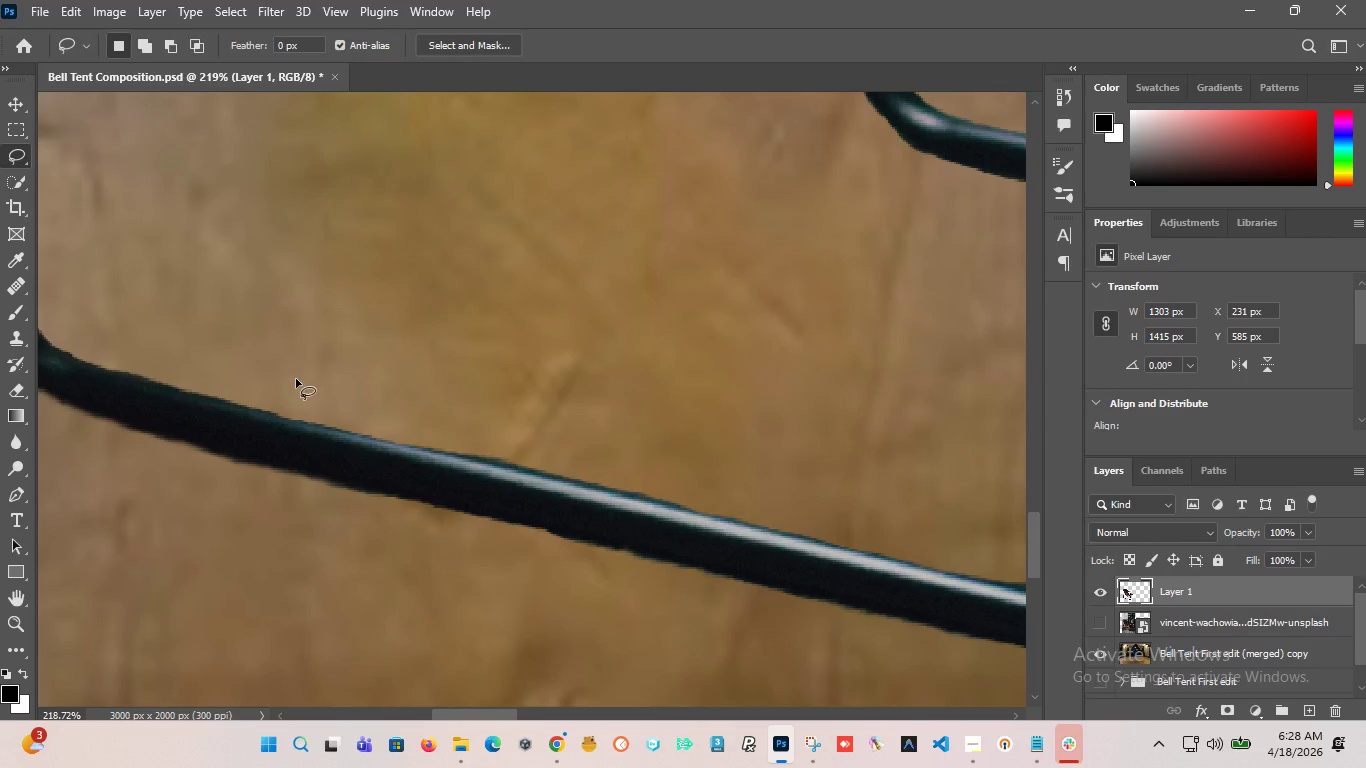 
hold_key(key=AltLeft, duration=2.03)
scroll: coordinate [503, 510], scroll_direction: up, amount: 5.0
 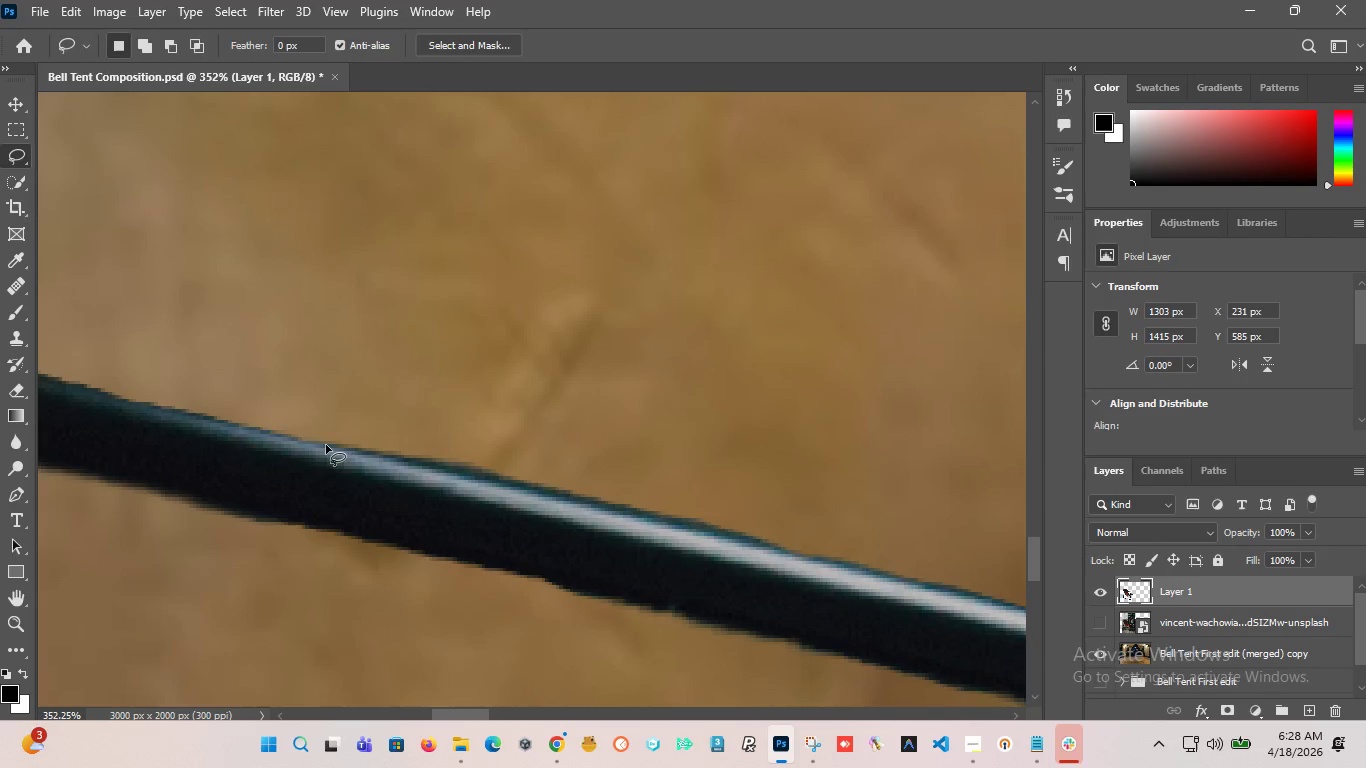 
left_click_drag(start_coordinate=[320, 445], to_coordinate=[360, 445])
 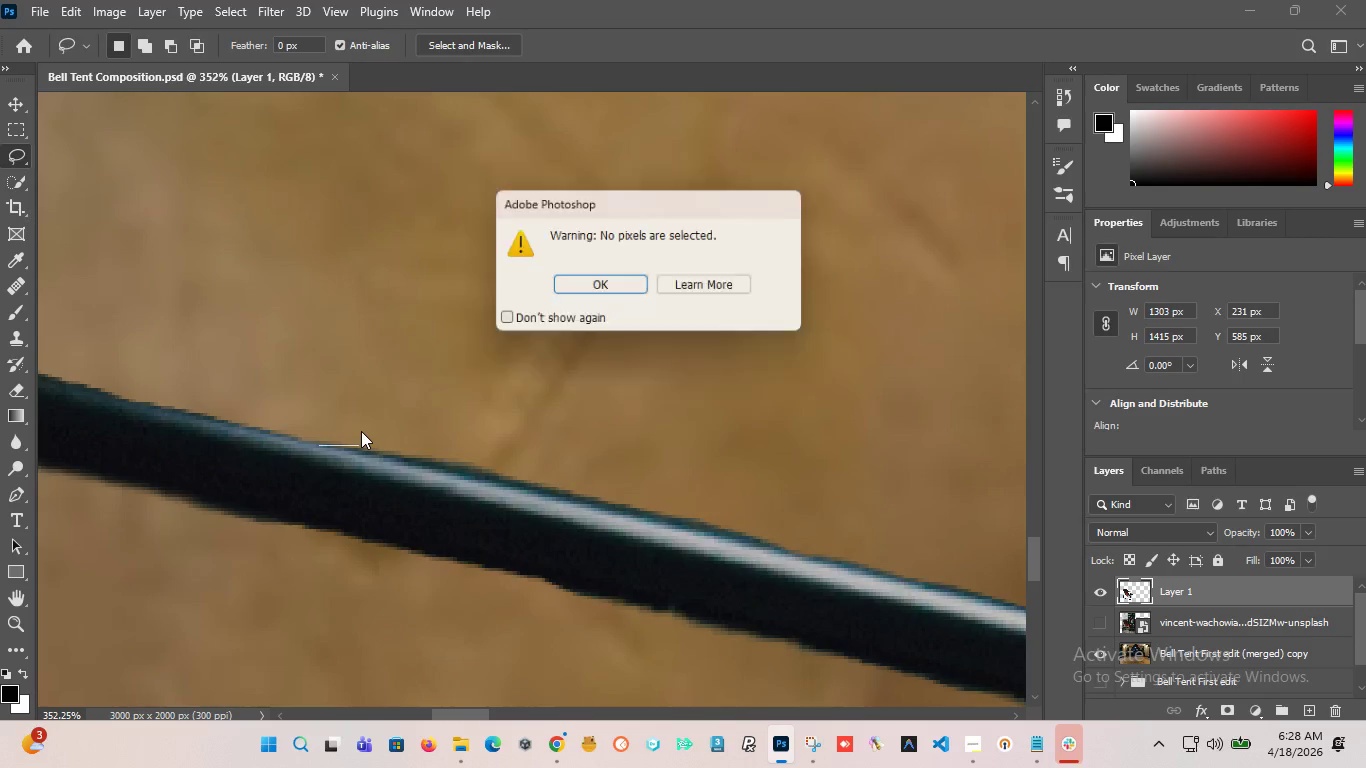 
left_click([361, 431])
 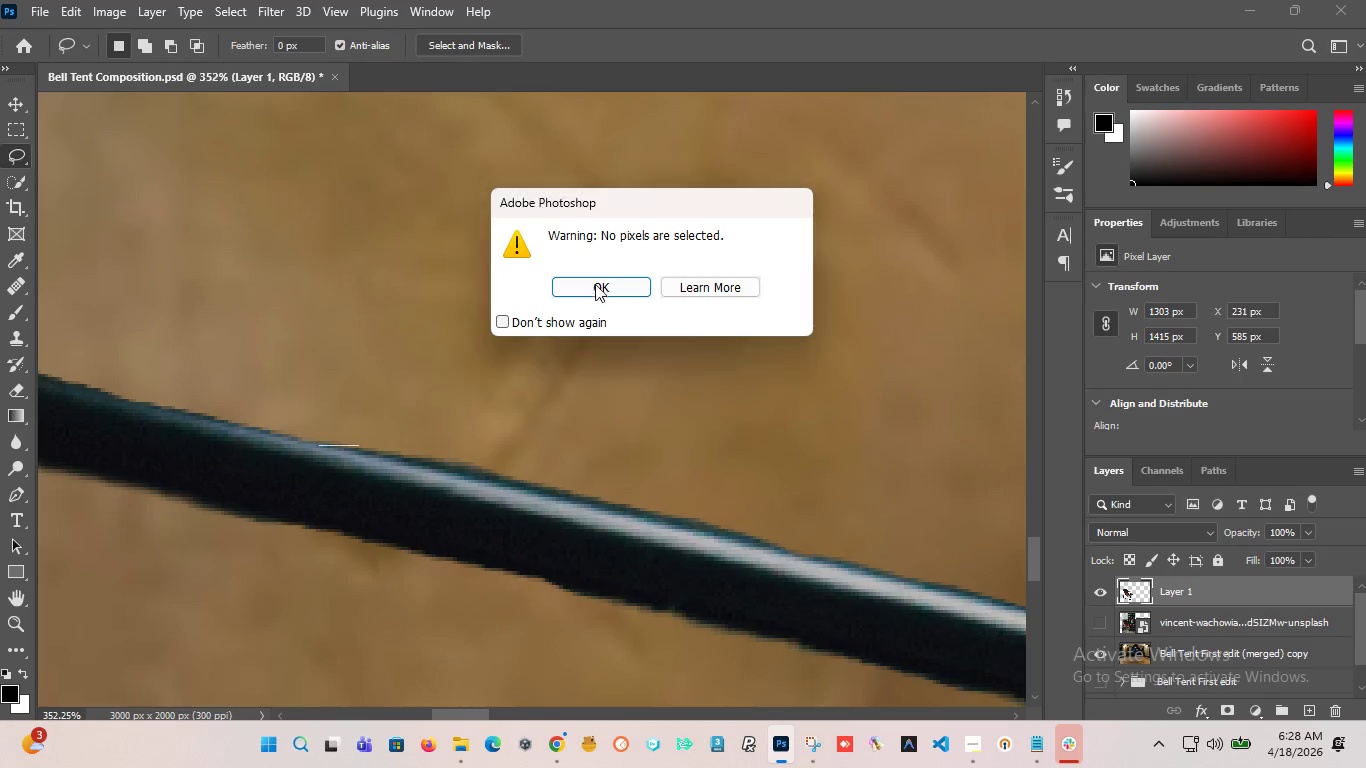 
left_click([599, 280])
 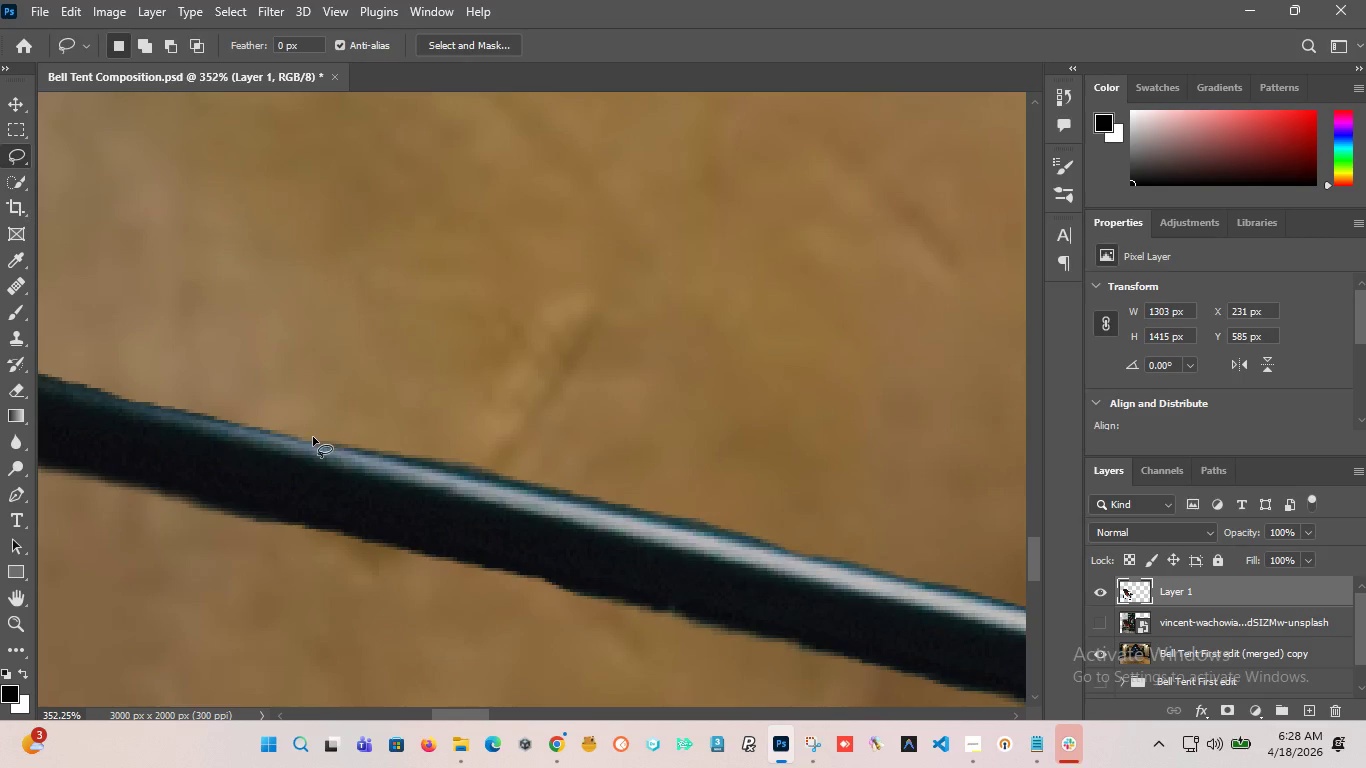 
left_click_drag(start_coordinate=[314, 439], to_coordinate=[373, 457])
 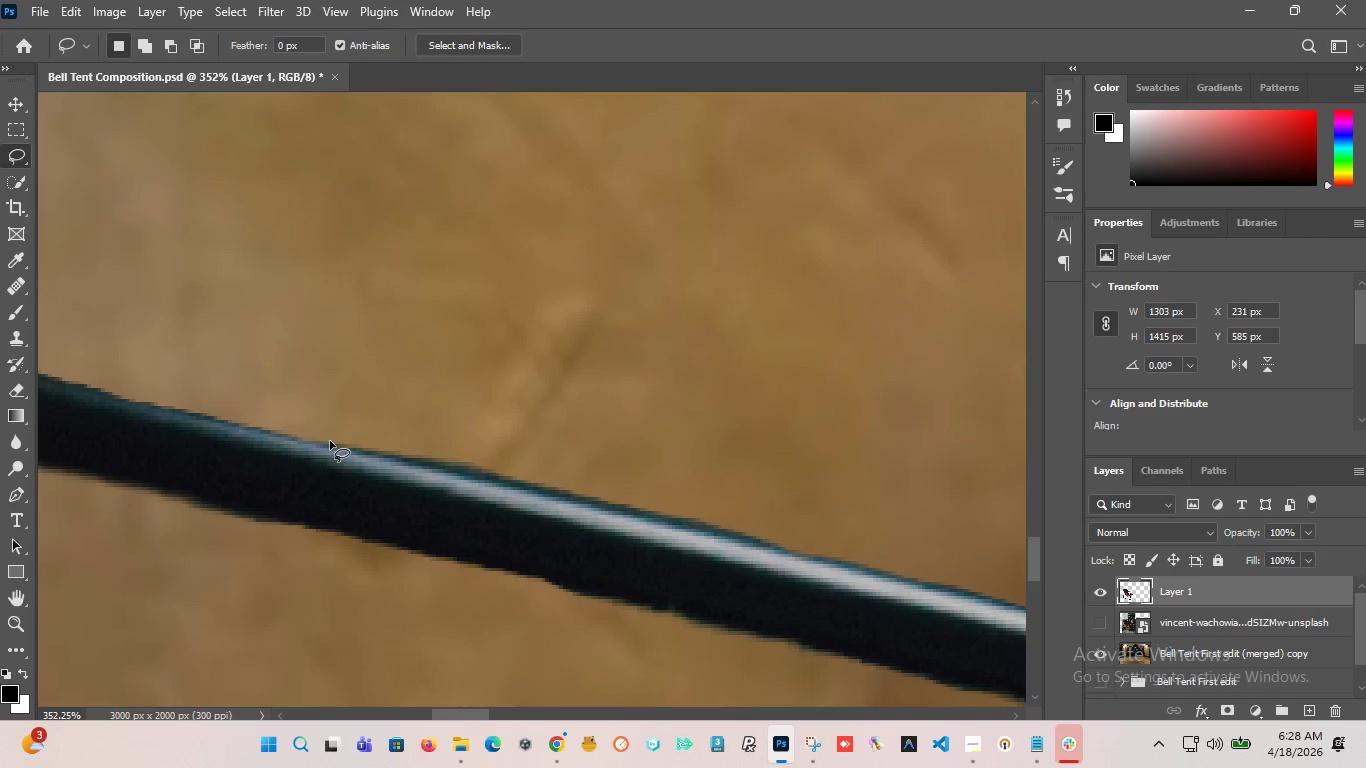 
left_click_drag(start_coordinate=[329, 443], to_coordinate=[333, 449])
 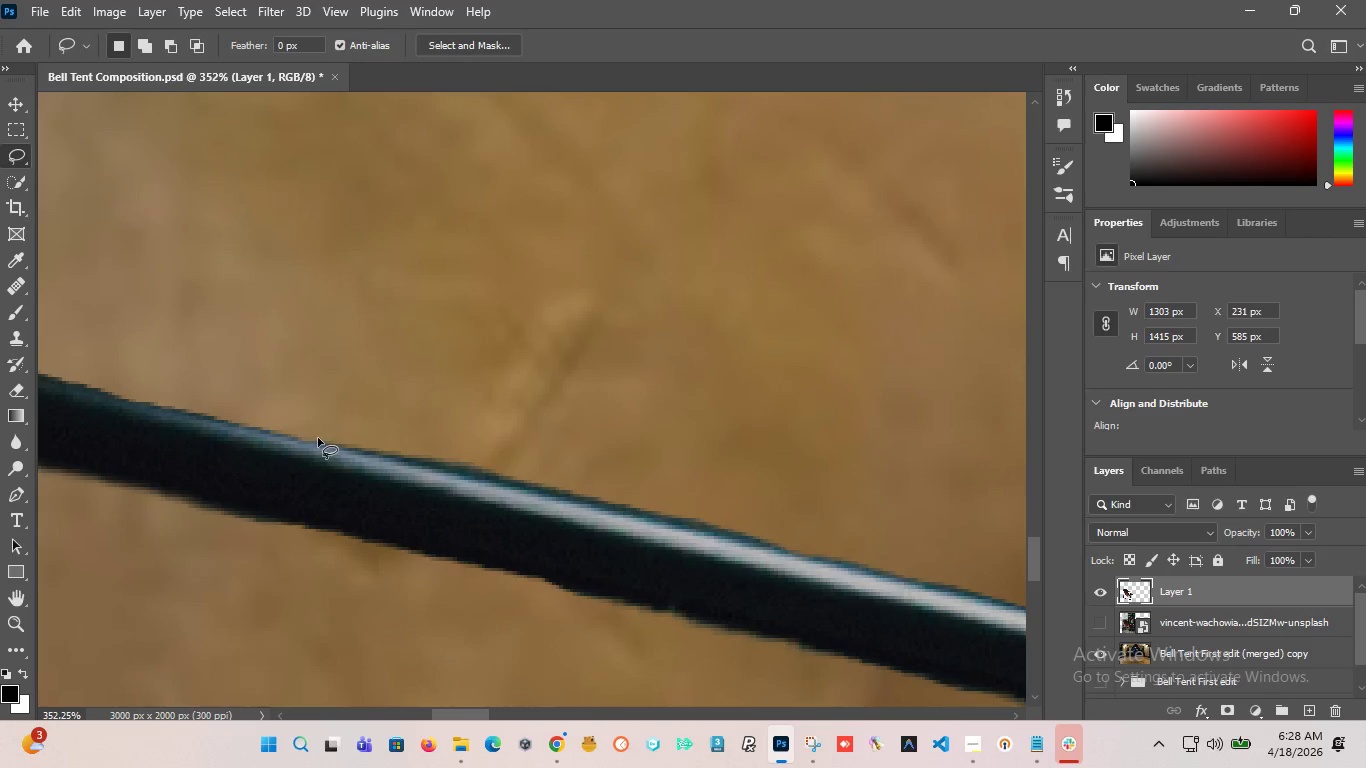 
left_click_drag(start_coordinate=[318, 438], to_coordinate=[483, 413])
 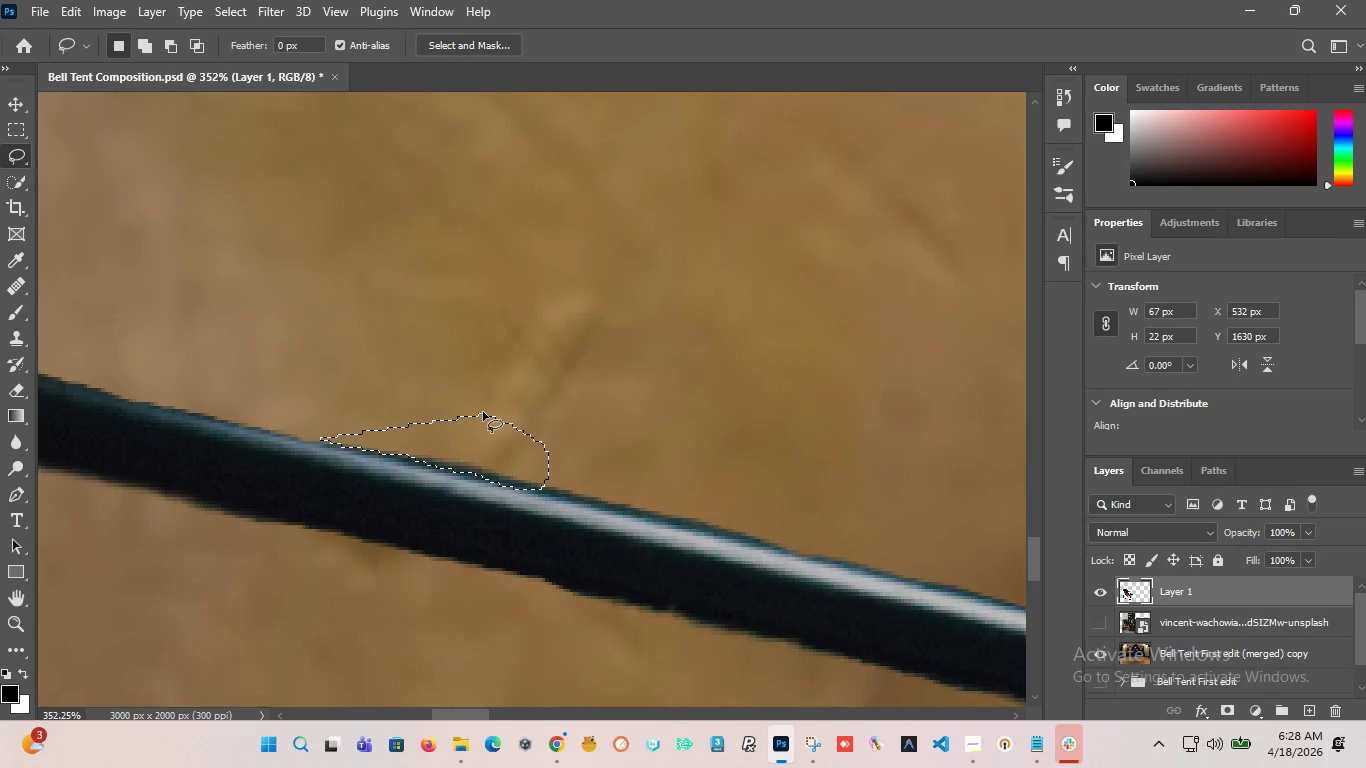 
key(Delete)
 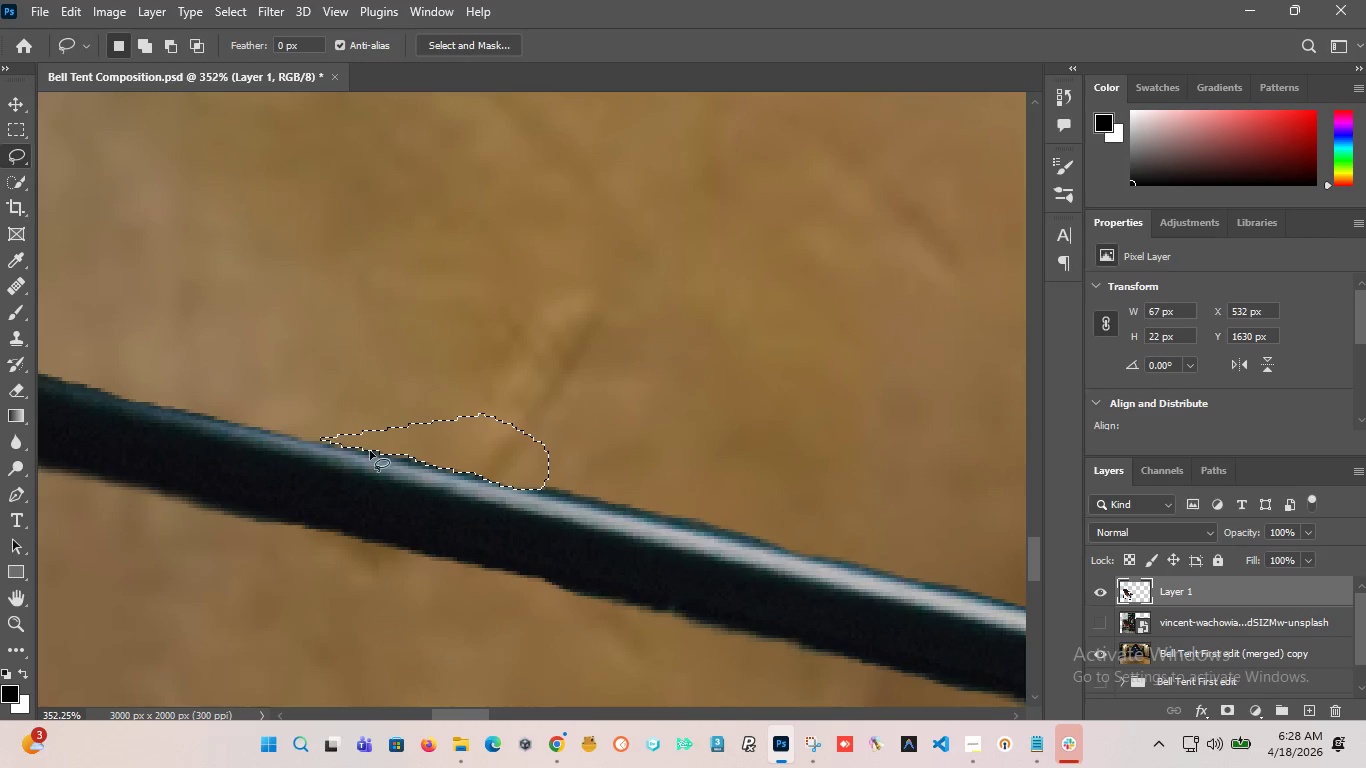 
left_click([368, 451])
 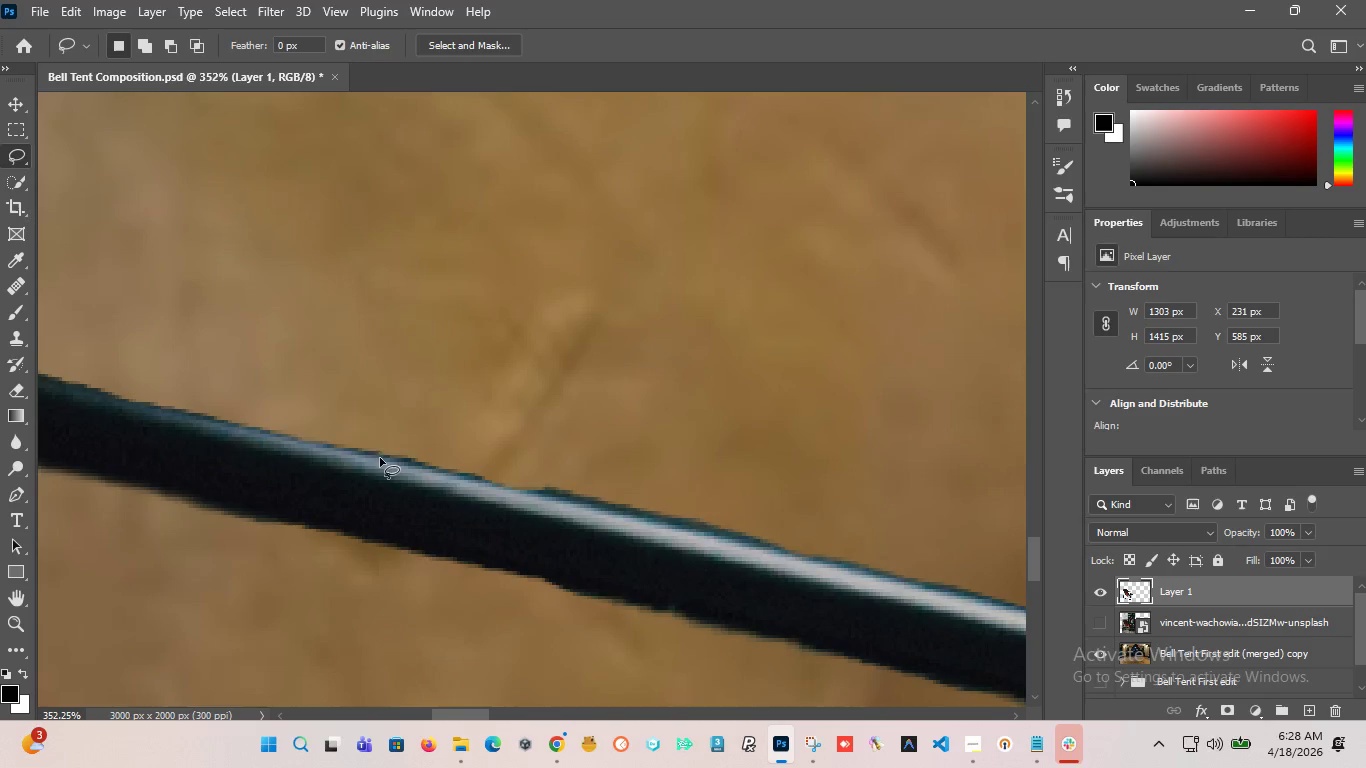 
hold_key(key=AltLeft, duration=1.05)
scroll: coordinate [399, 443], scroll_direction: down, amount: 4.0
 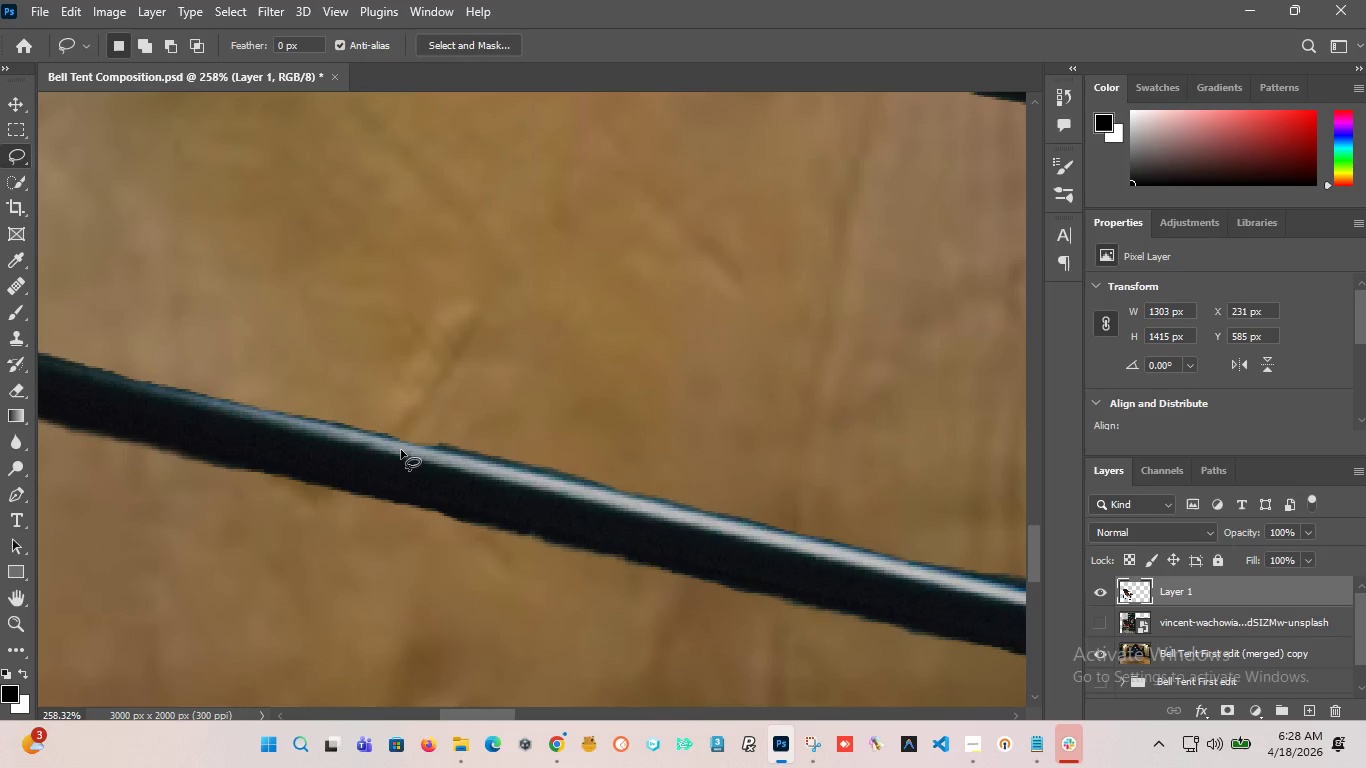 
key(Control+Z)
 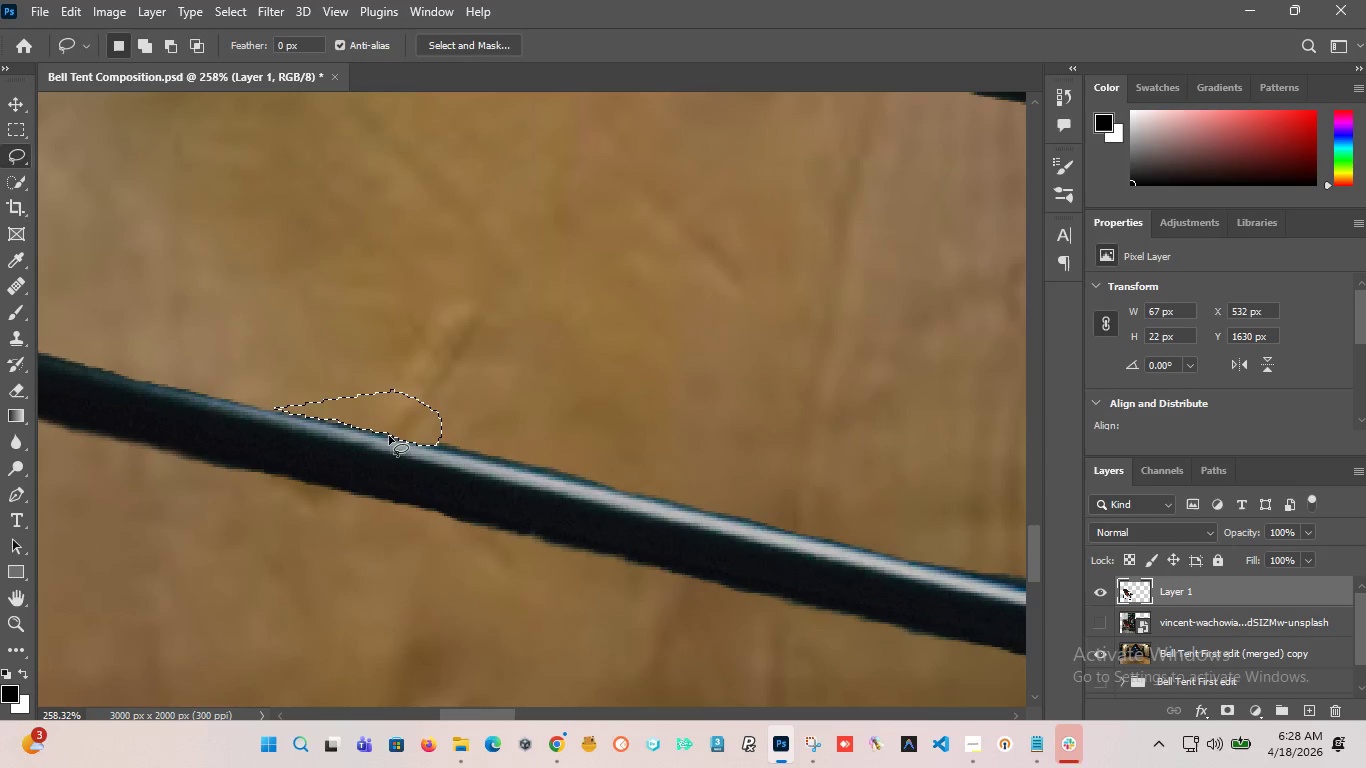 
key(Control+Z)
 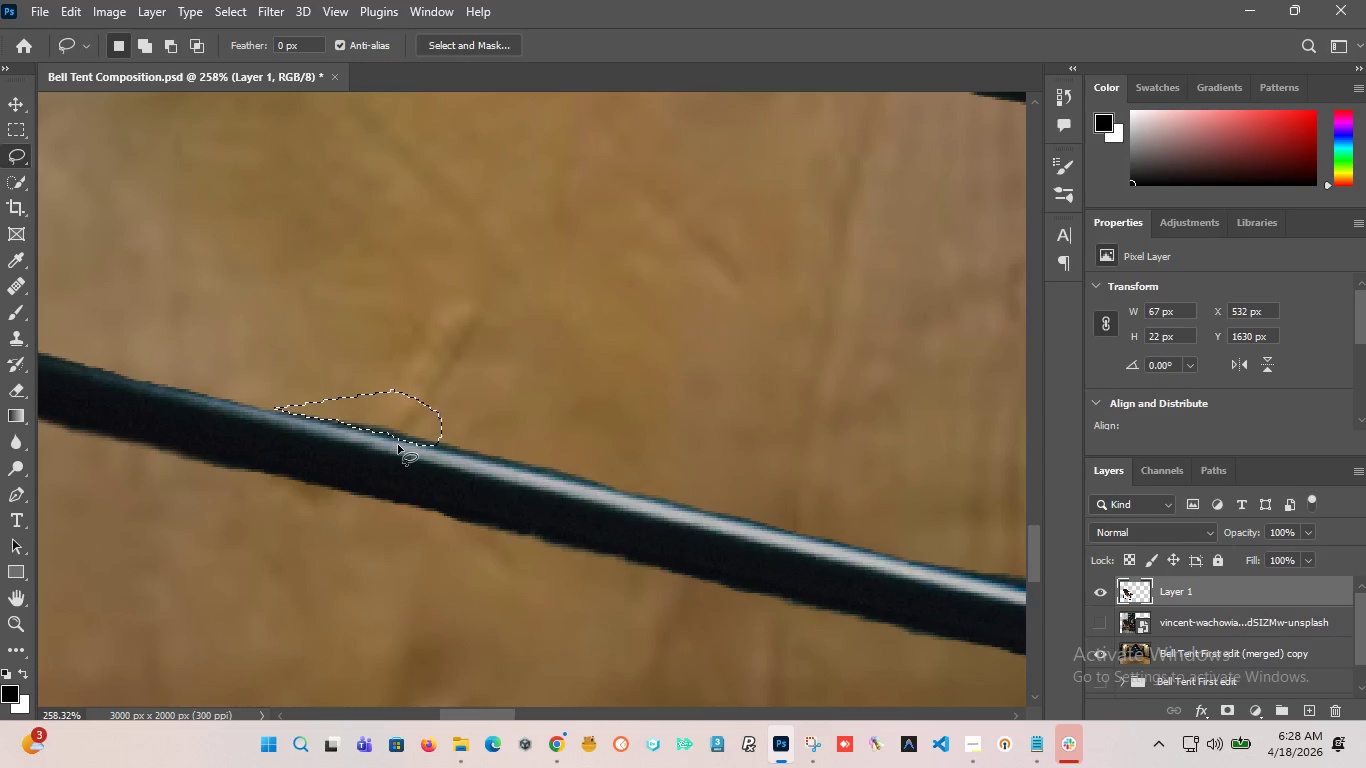 
left_click([399, 445])
 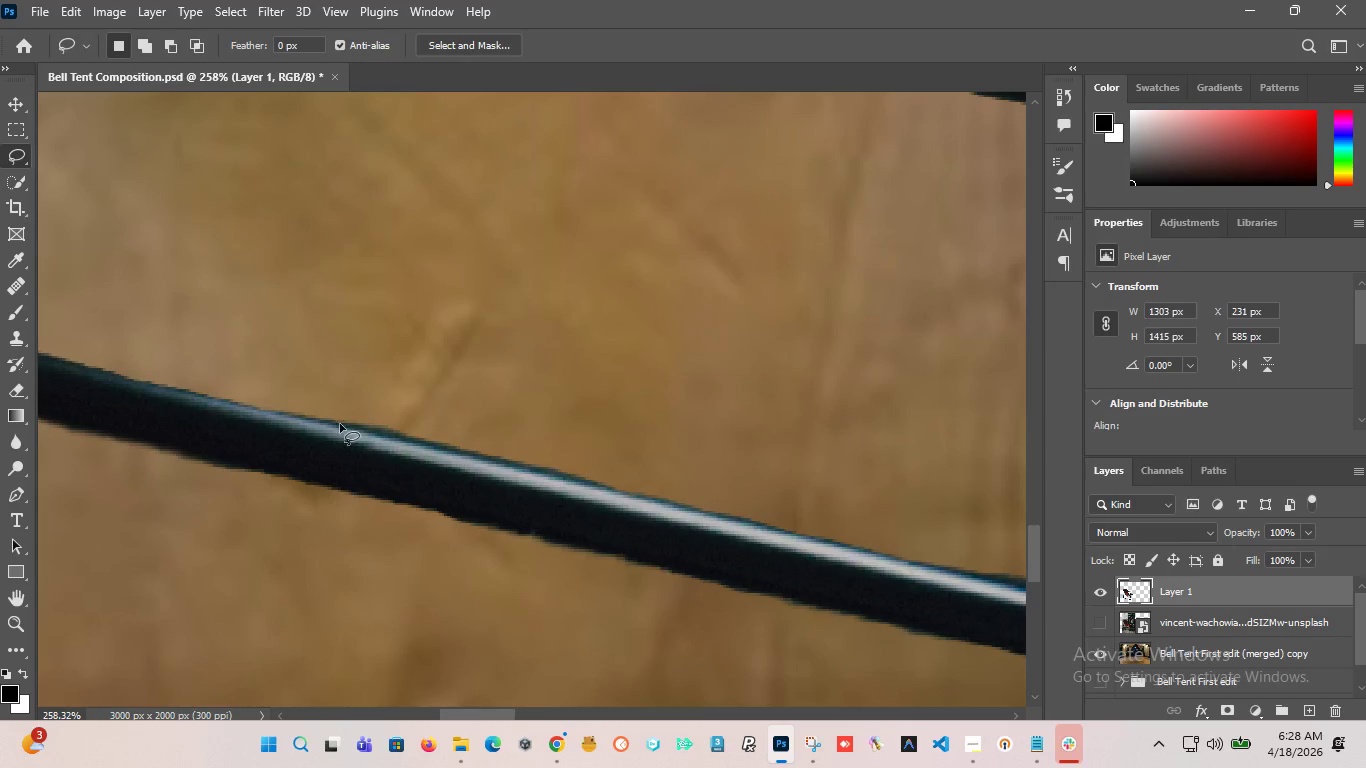 
hold_key(key=AltLeft, duration=0.67)
scroll: coordinate [318, 417], scroll_direction: up, amount: 2.0
 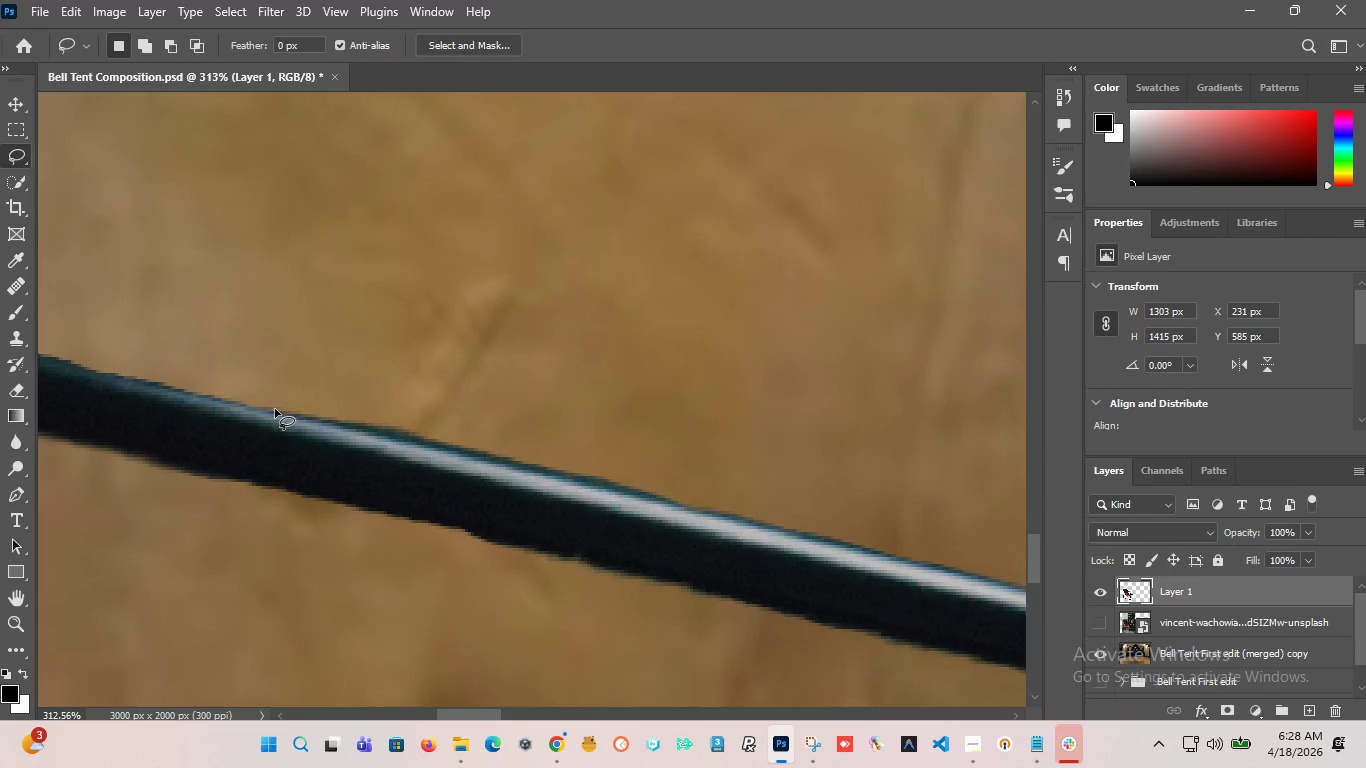 
left_click_drag(start_coordinate=[275, 408], to_coordinate=[516, 371])
 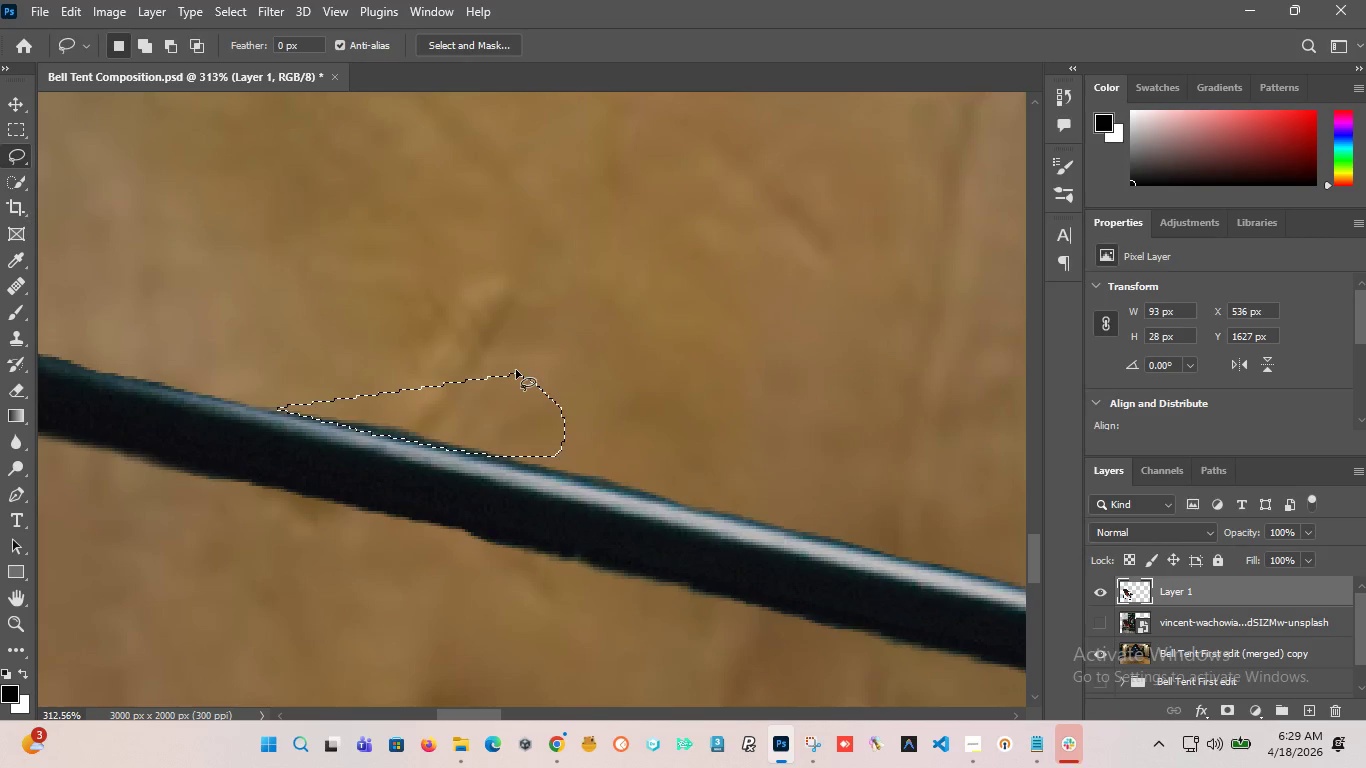 
key(Delete)
 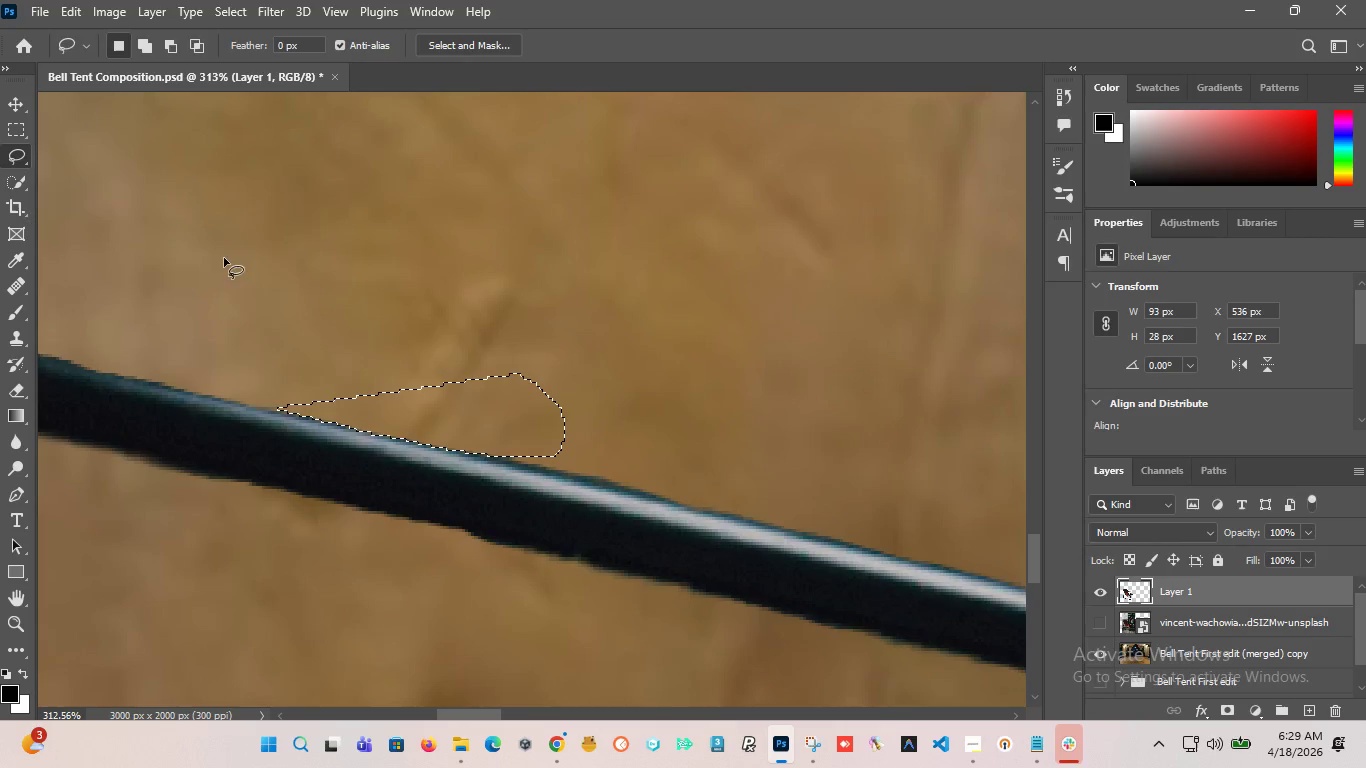 
key(Alt+AltLeft)
 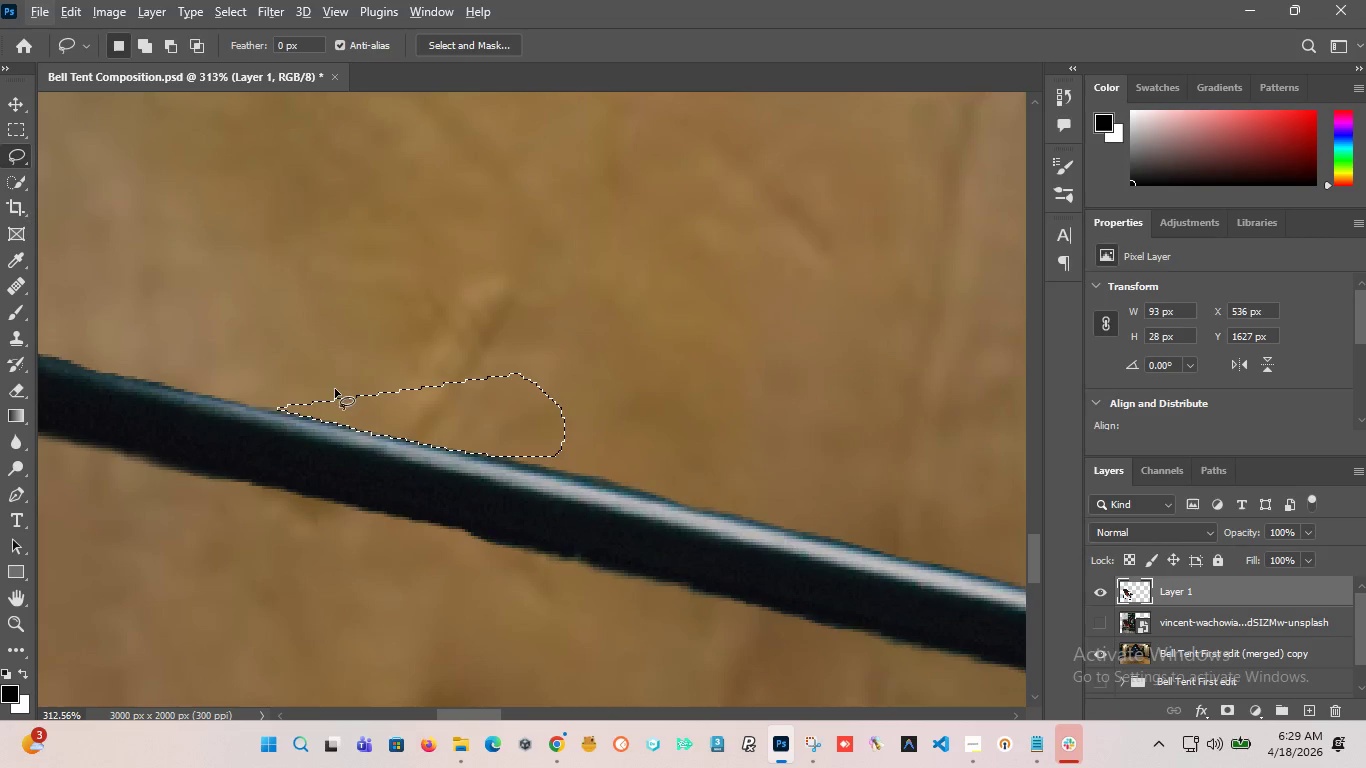 
left_click([336, 366])
 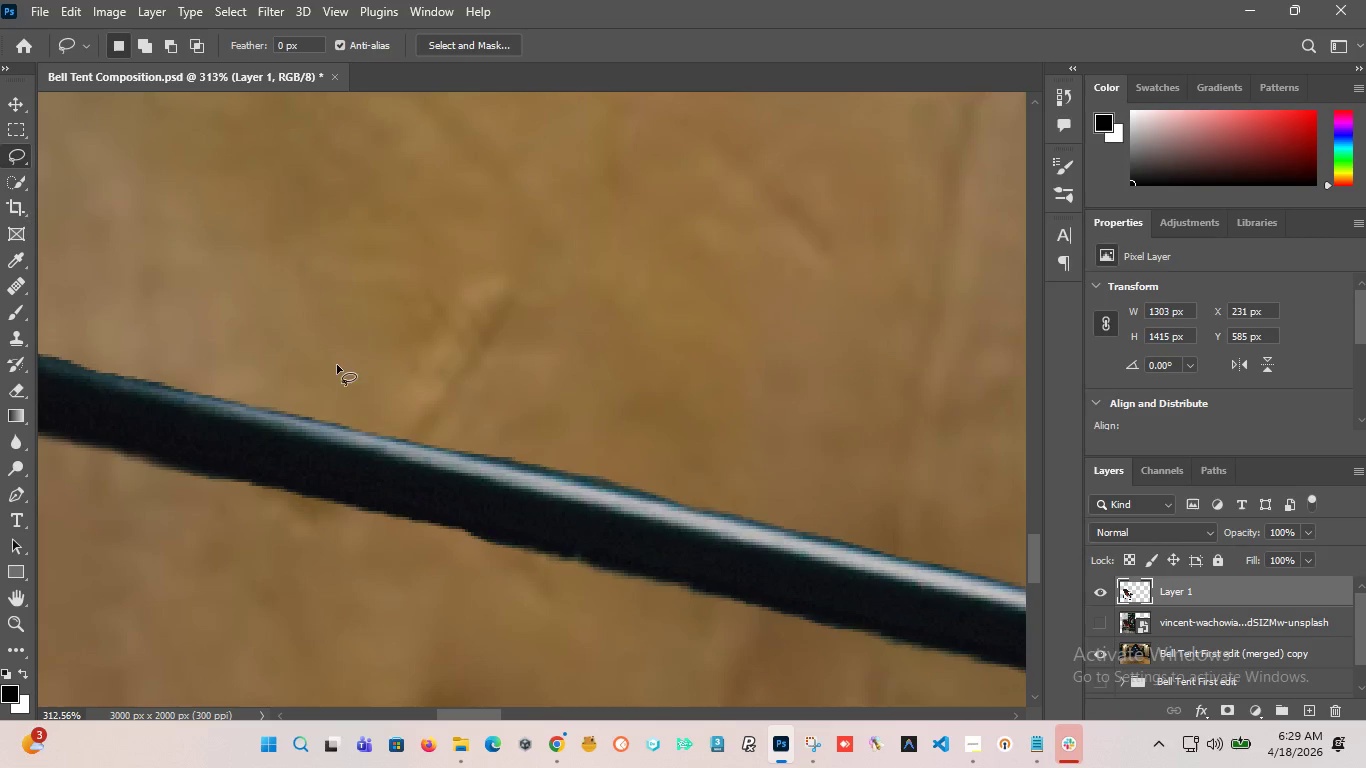 
hold_key(key=AltLeft, duration=1.86)
scroll: coordinate [289, 313], scroll_direction: none, amount: 0.0
 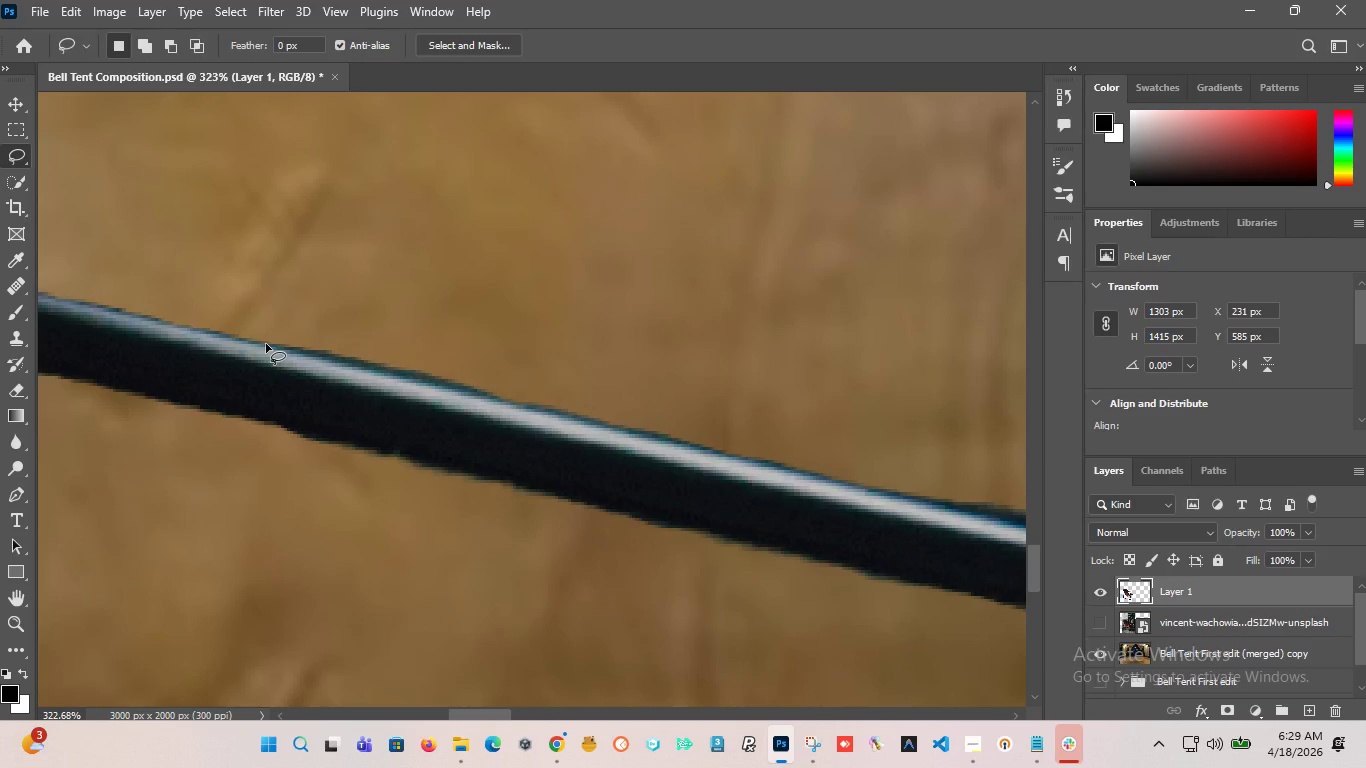 
left_click([266, 344])
 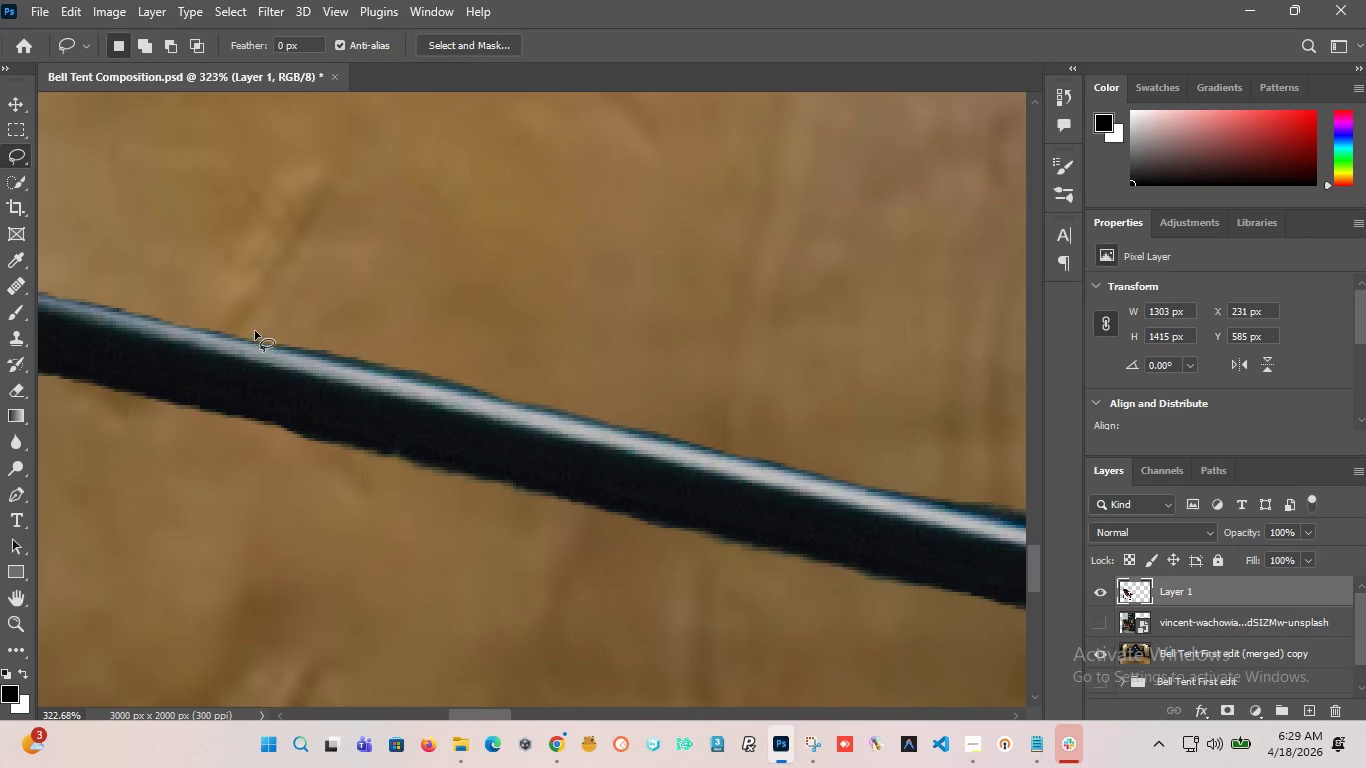 
left_click_drag(start_coordinate=[254, 333], to_coordinate=[361, 368])
 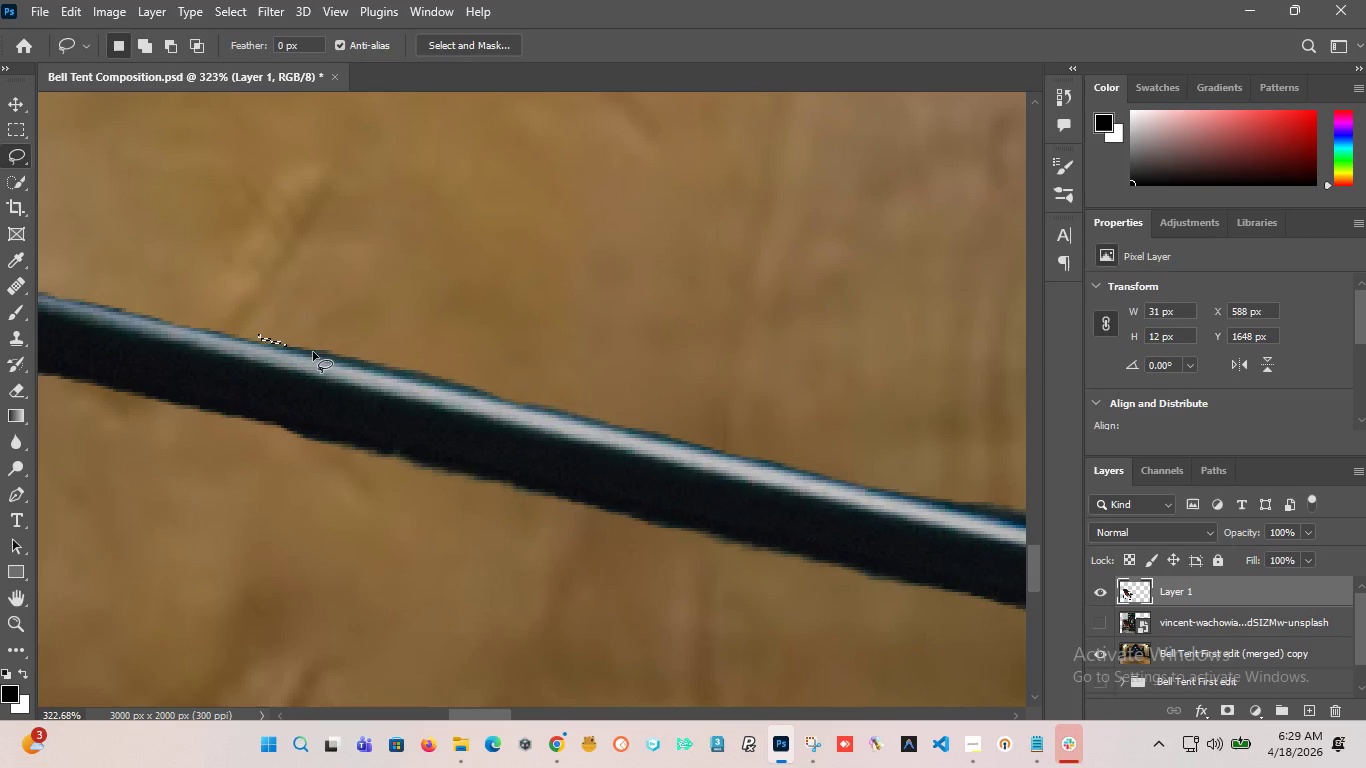 
left_click([313, 315])
 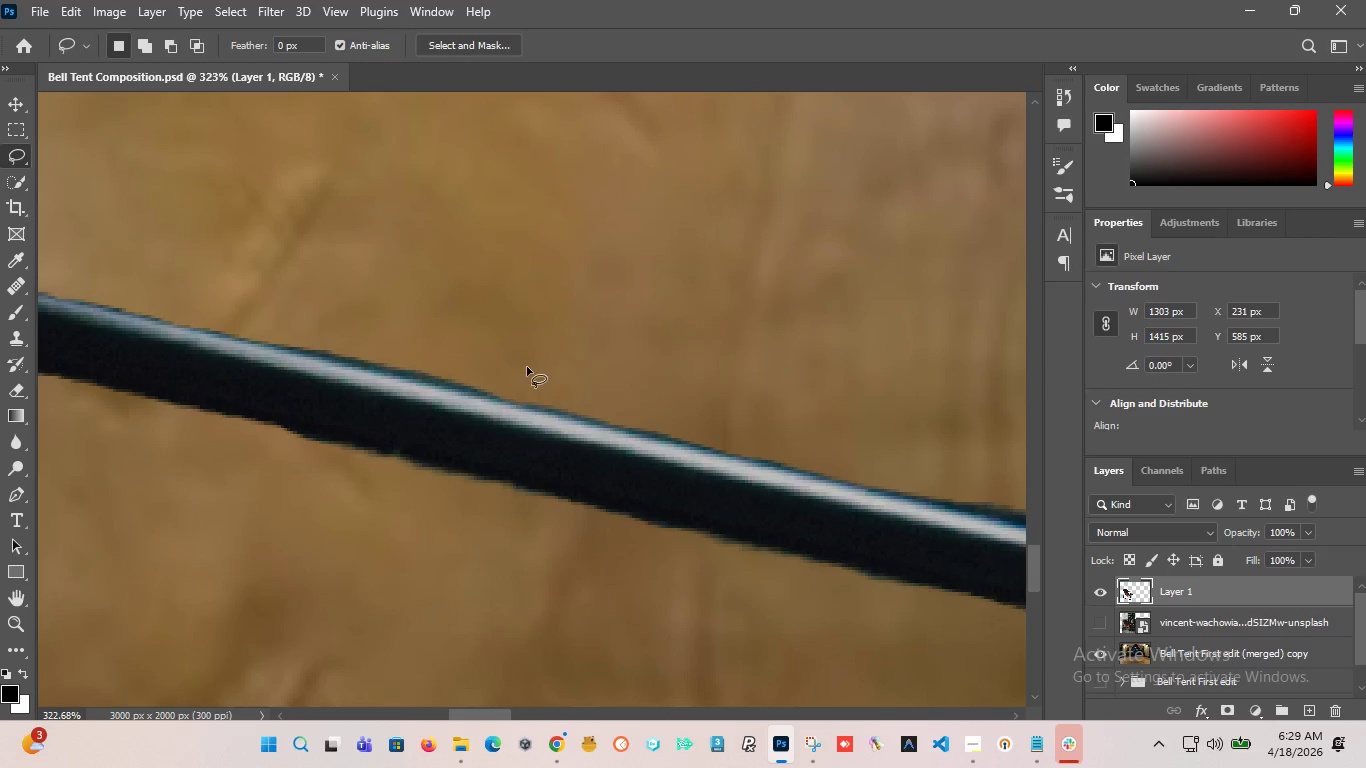 
left_click_drag(start_coordinate=[514, 375], to_coordinate=[300, 308])
 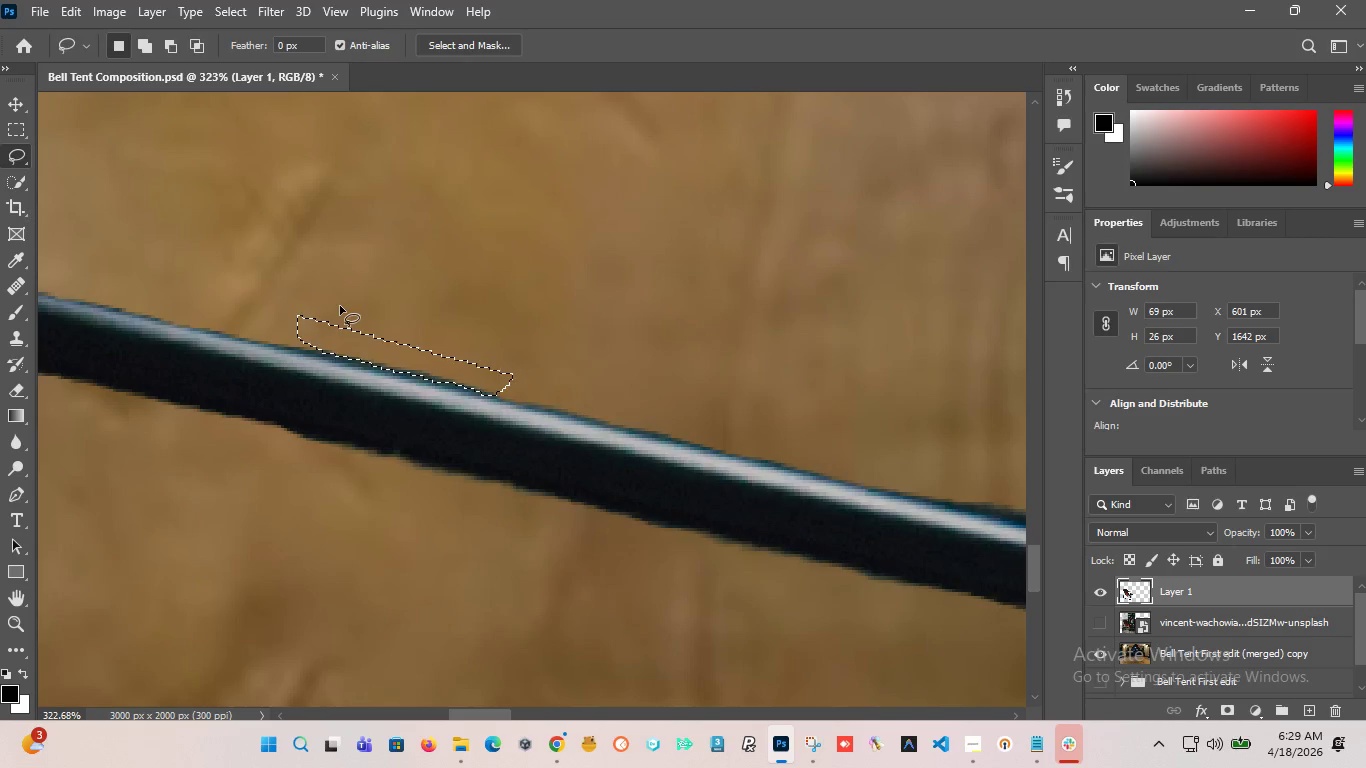 
key(Delete)
 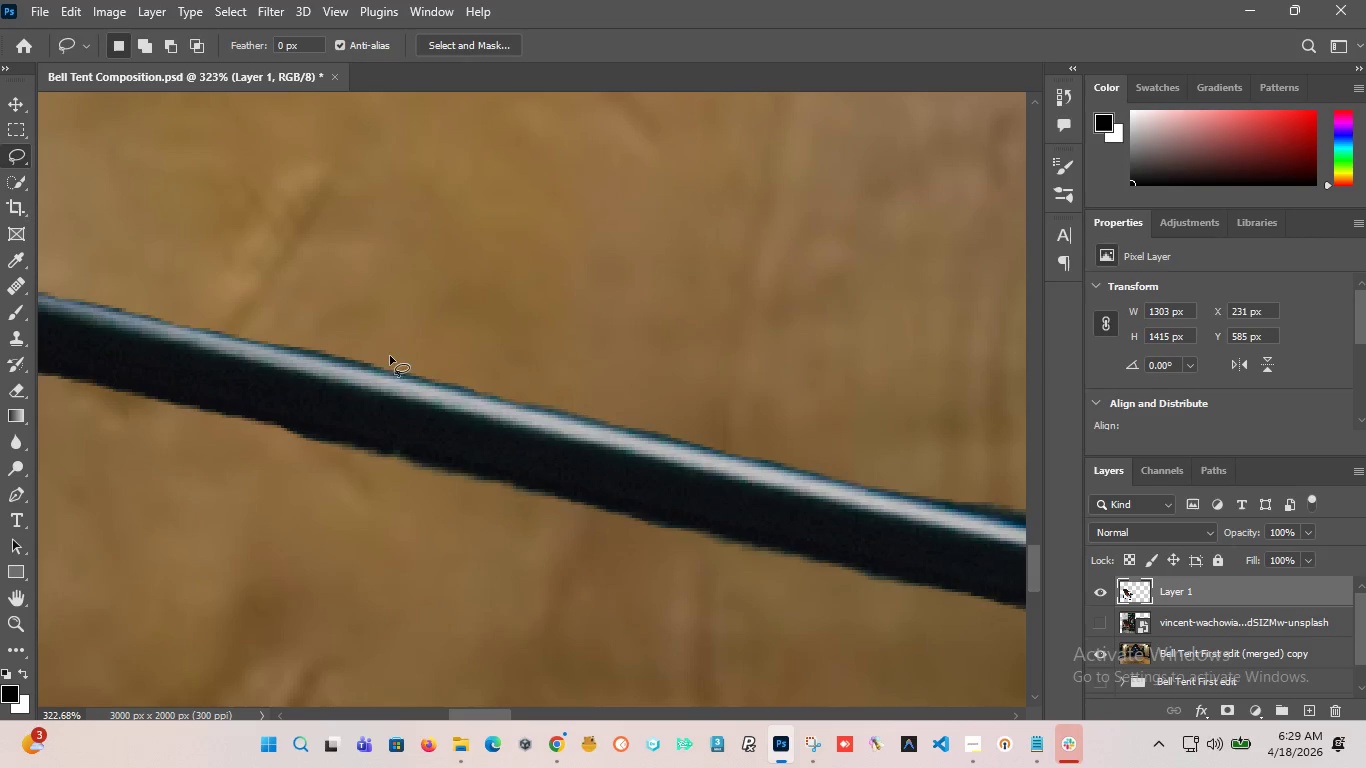 
left_click_drag(start_coordinate=[395, 370], to_coordinate=[289, 293])
 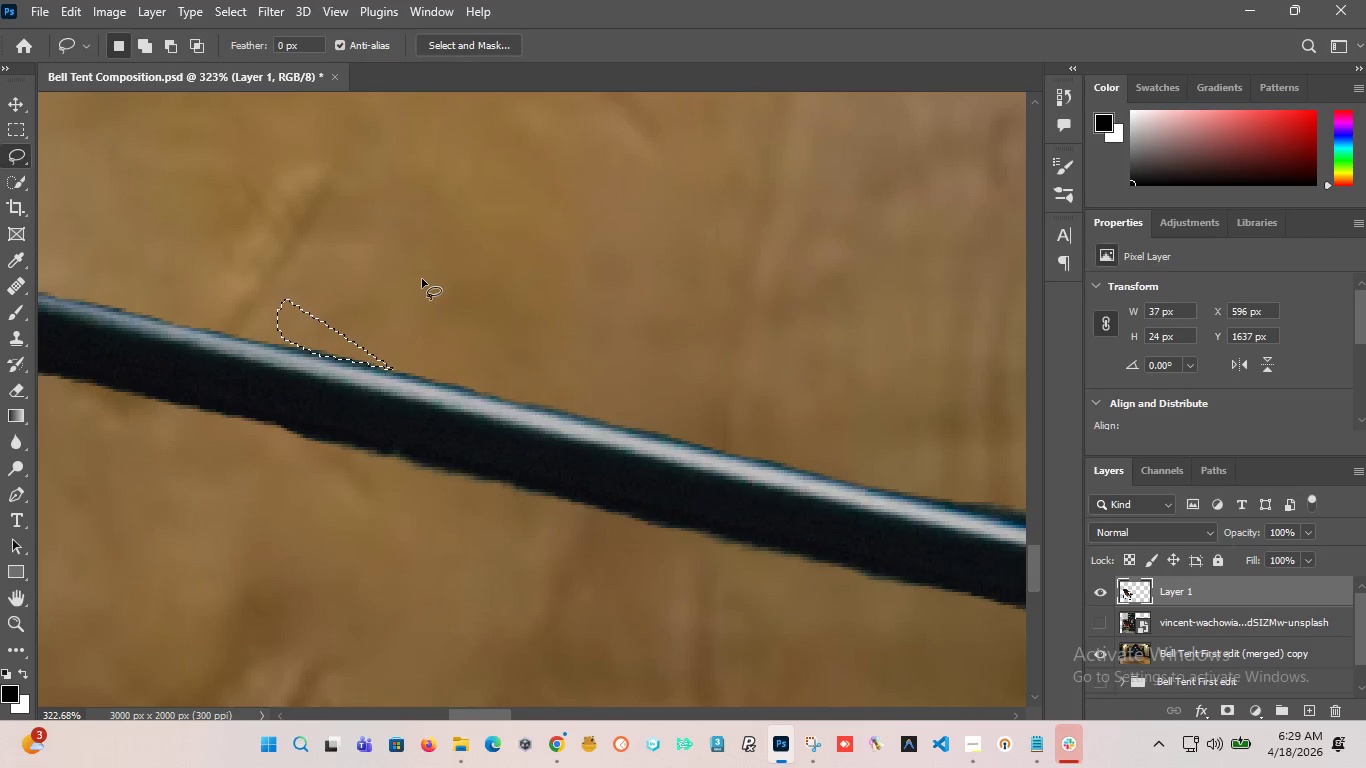 
key(Delete)
 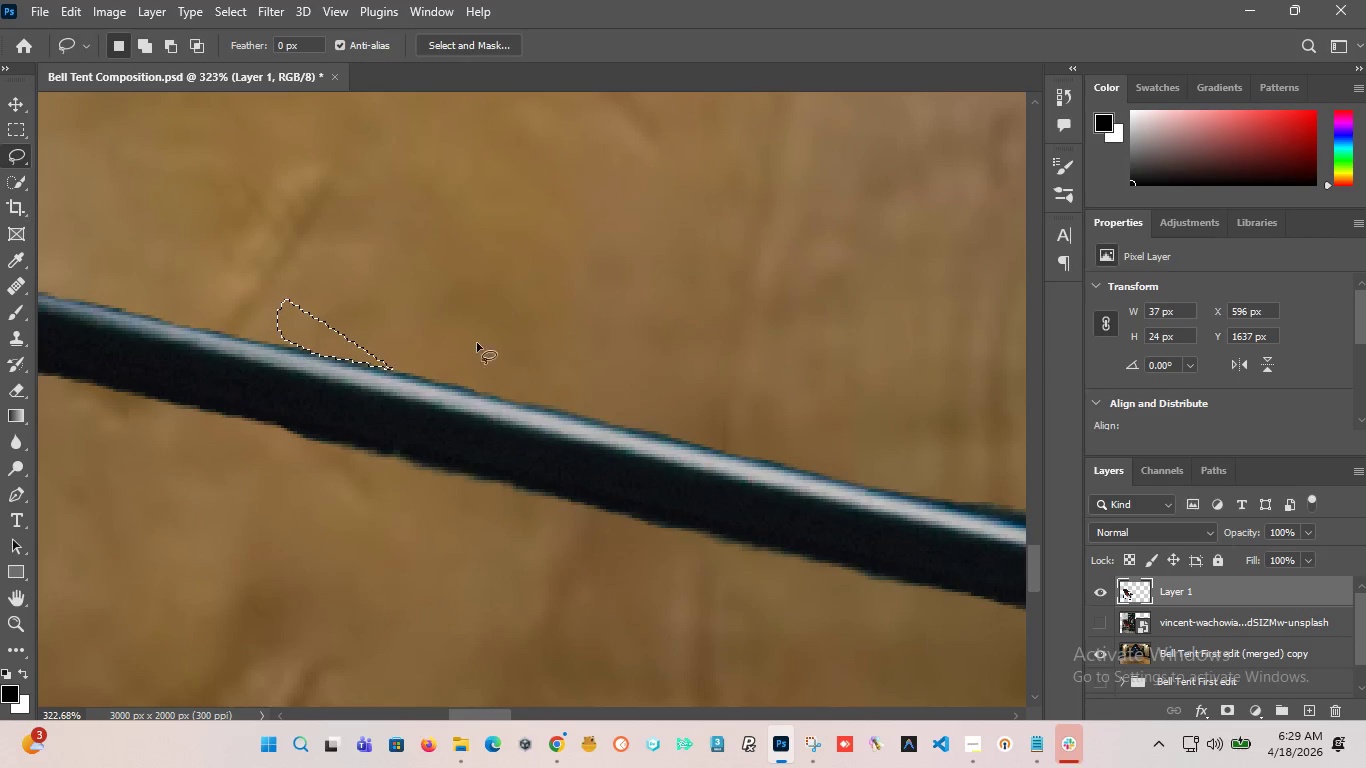 
key(Alt+AltLeft)
 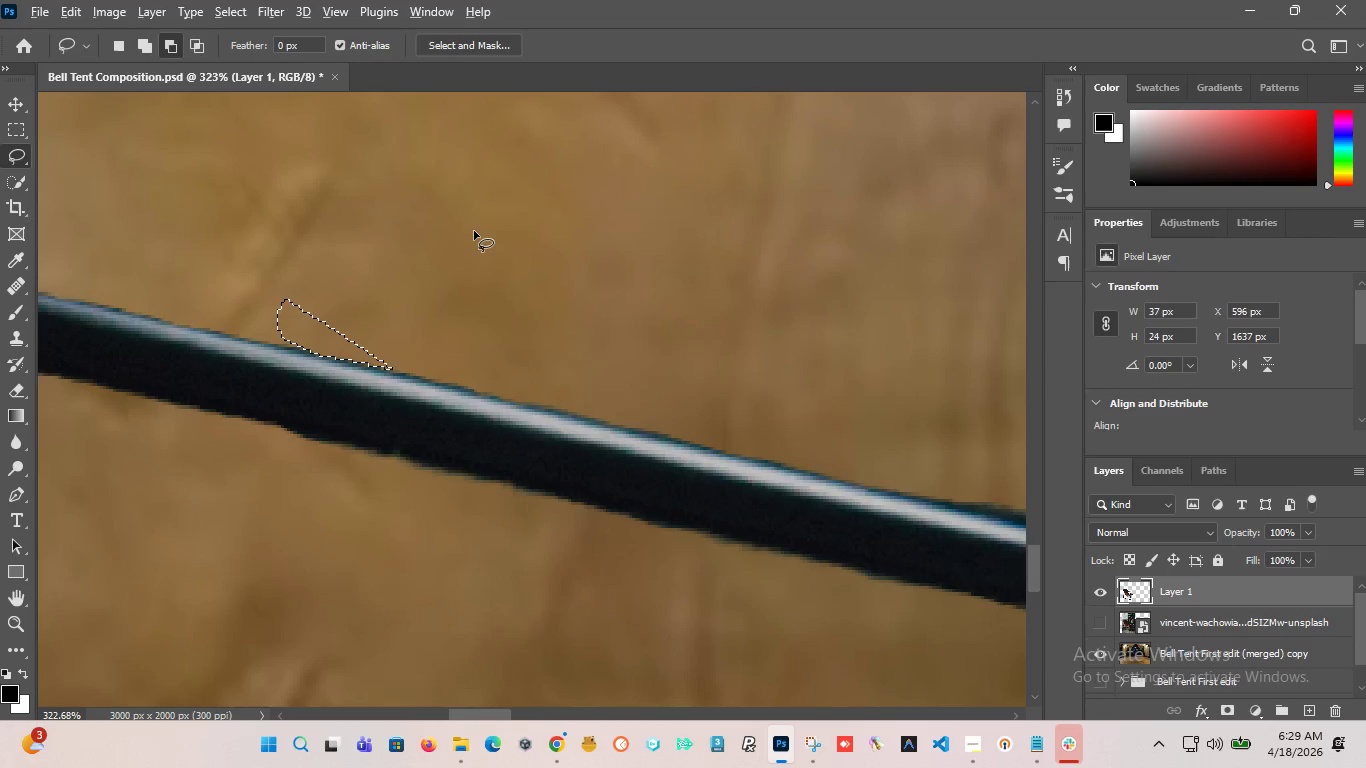 
left_click([482, 230])
 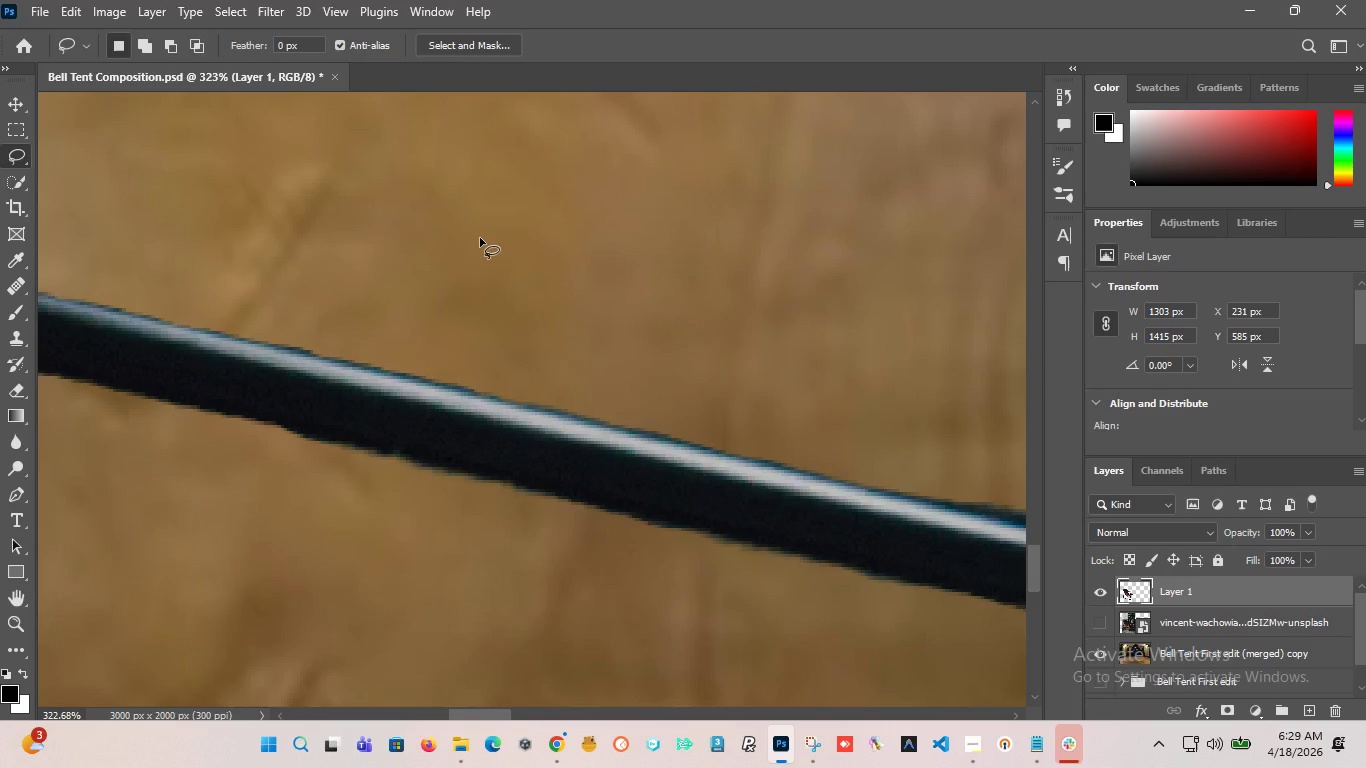 
hold_key(key=AltLeft, duration=2.05)
scroll: coordinate [295, 329], scroll_direction: up, amount: 1.0
 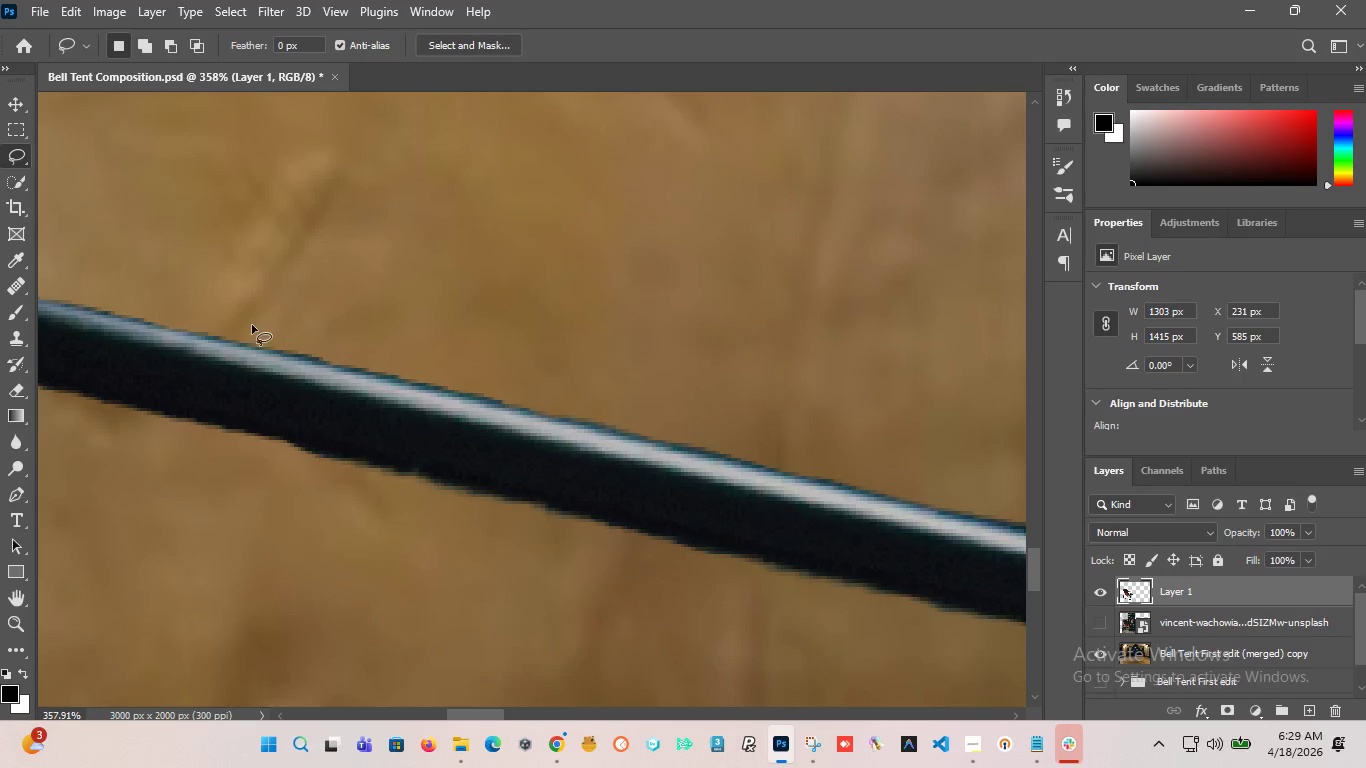 
left_click_drag(start_coordinate=[252, 325], to_coordinate=[406, 363])
 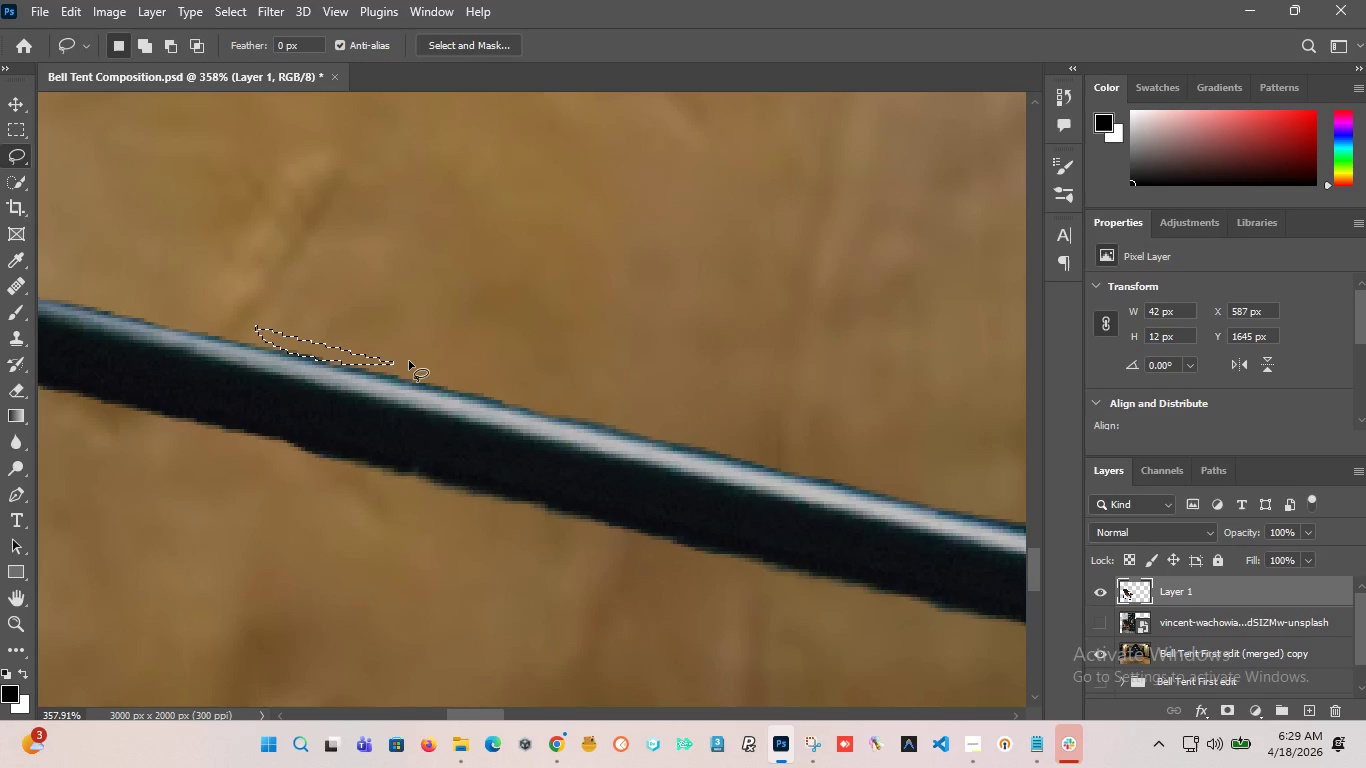 
key(Delete)
 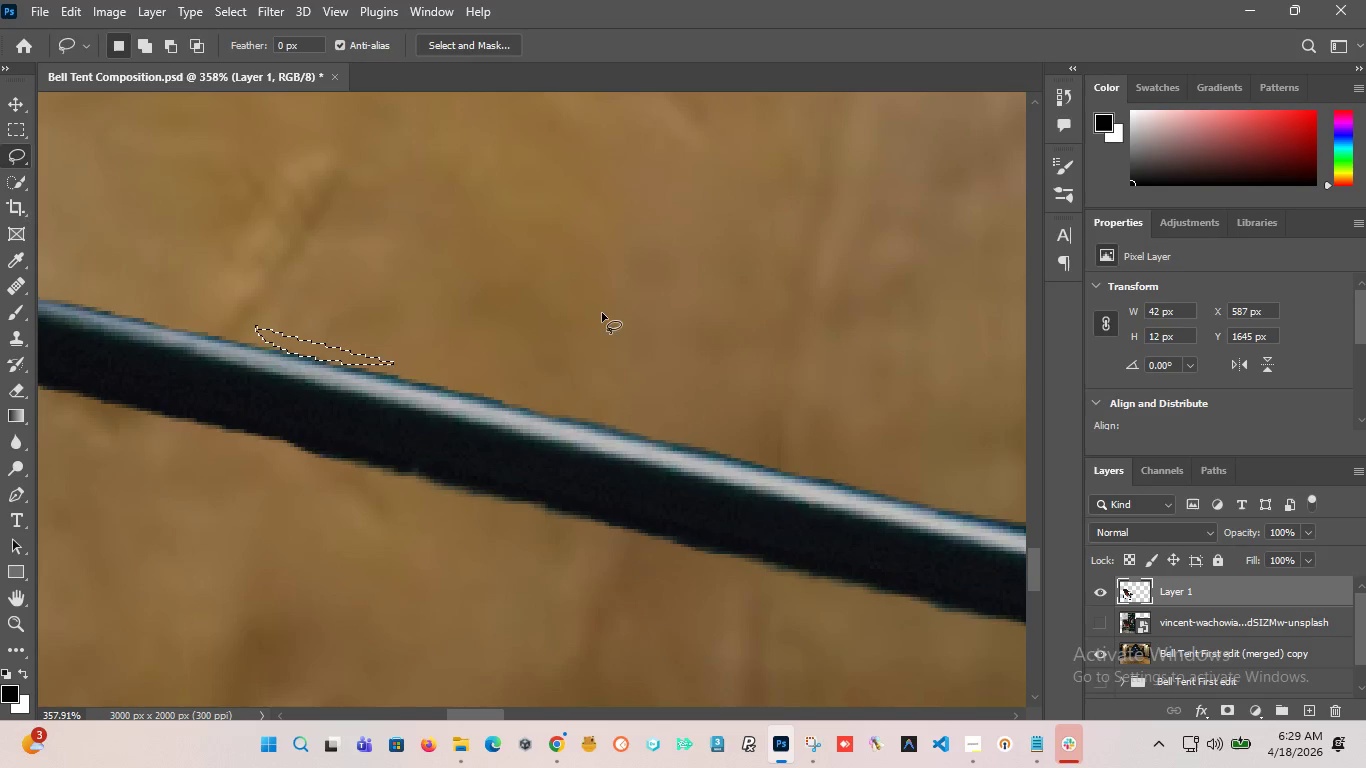 
left_click([525, 280])
 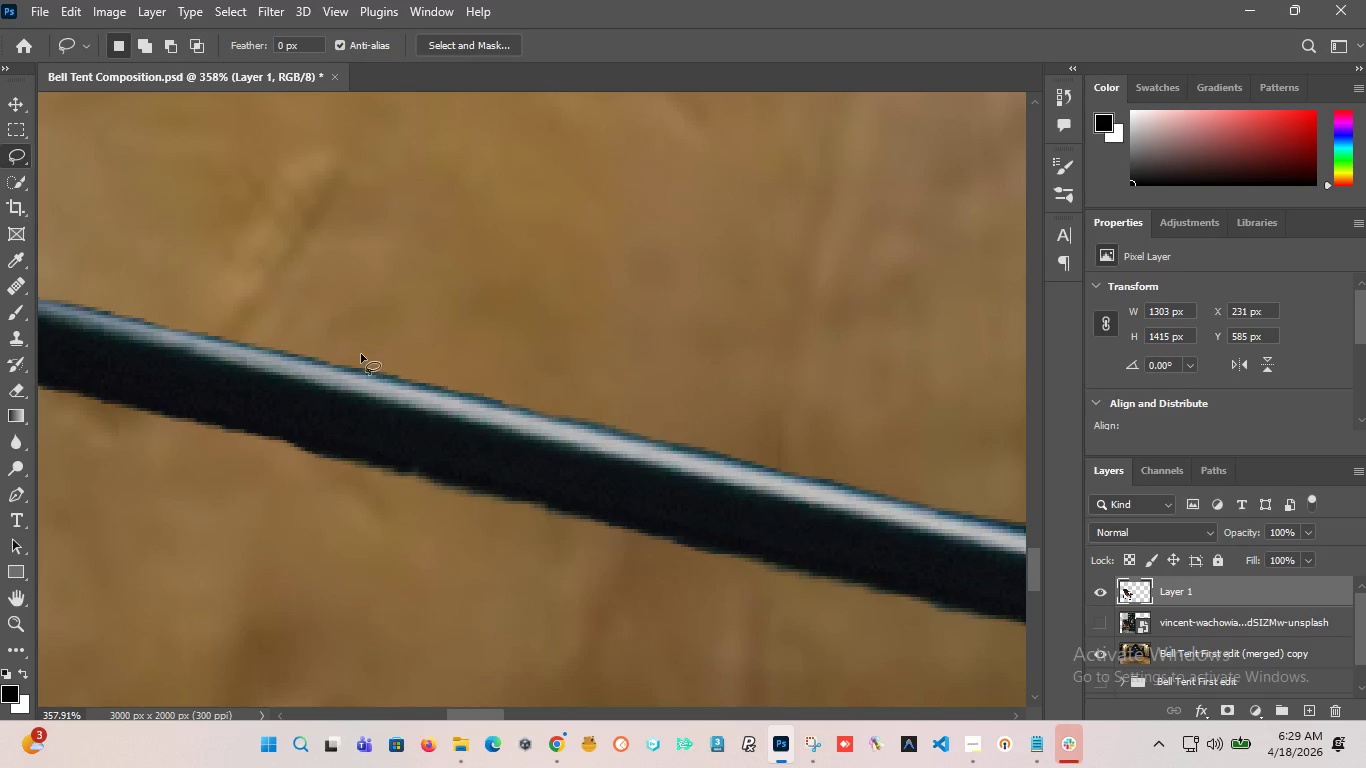 
left_click_drag(start_coordinate=[342, 353], to_coordinate=[525, 344])
 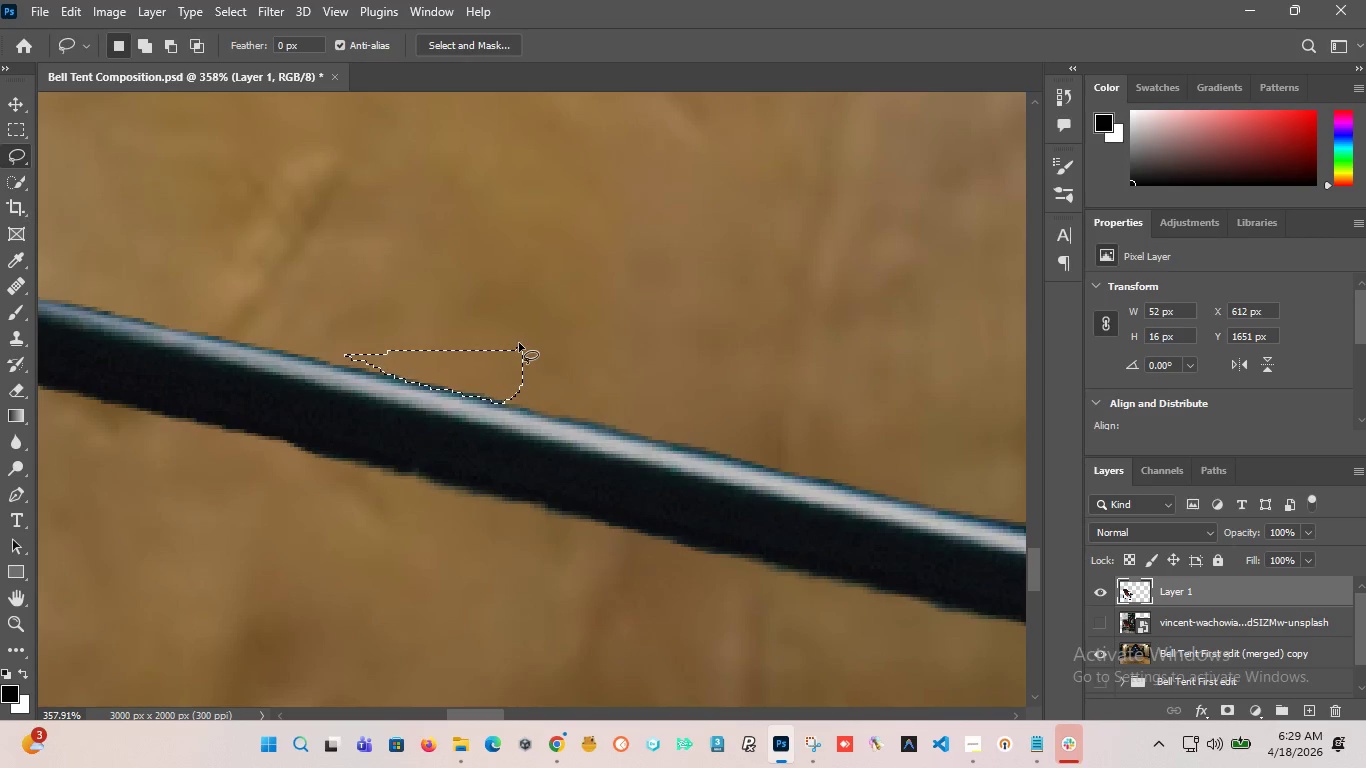 
key(Delete)
 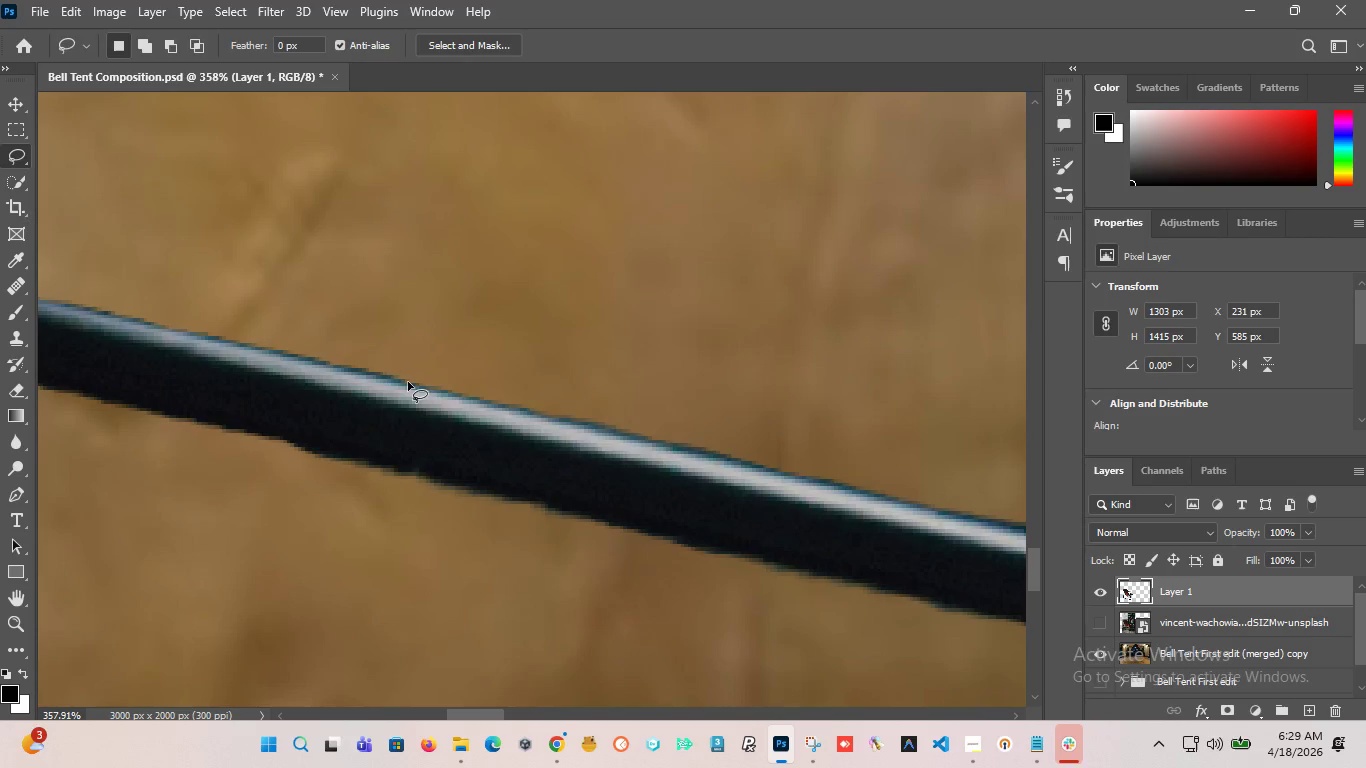 
left_click_drag(start_coordinate=[408, 374], to_coordinate=[245, 301])
 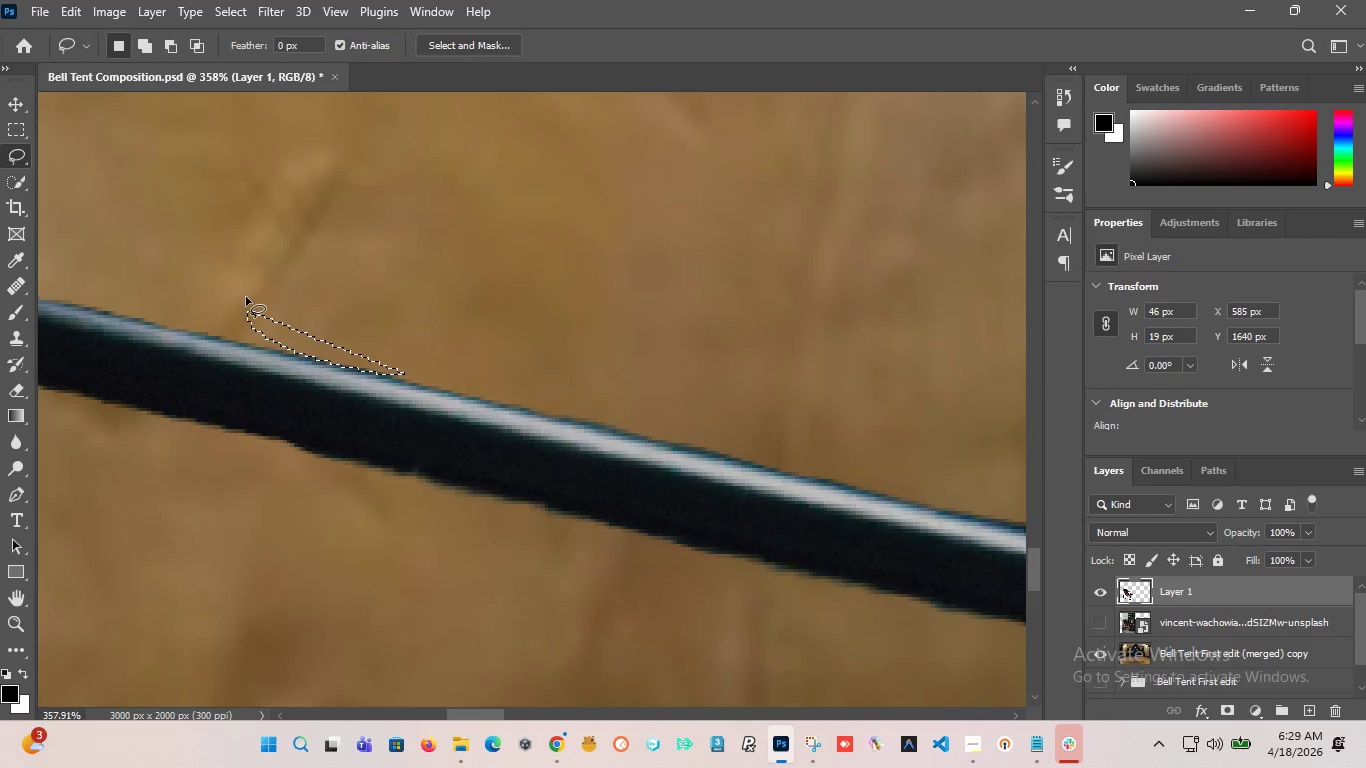 
key(Delete)
 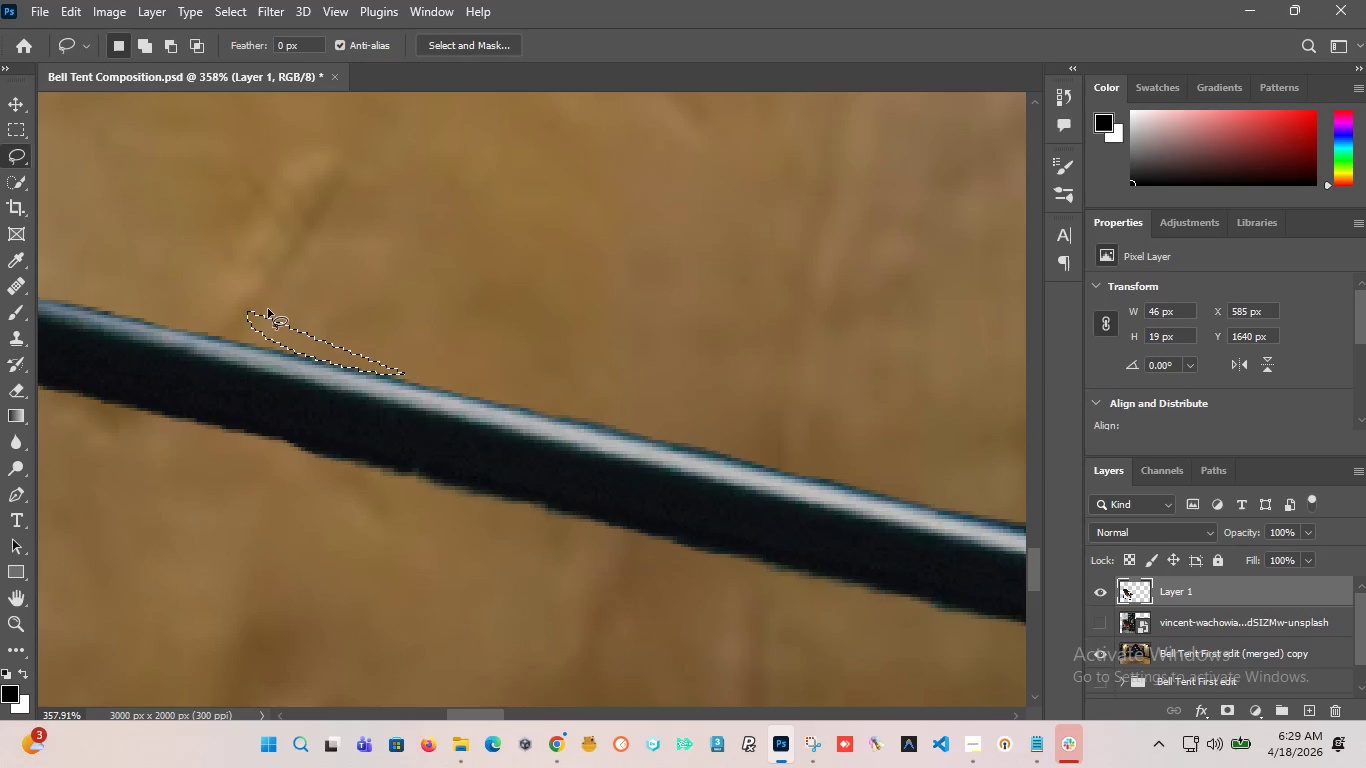 
left_click([283, 305])
 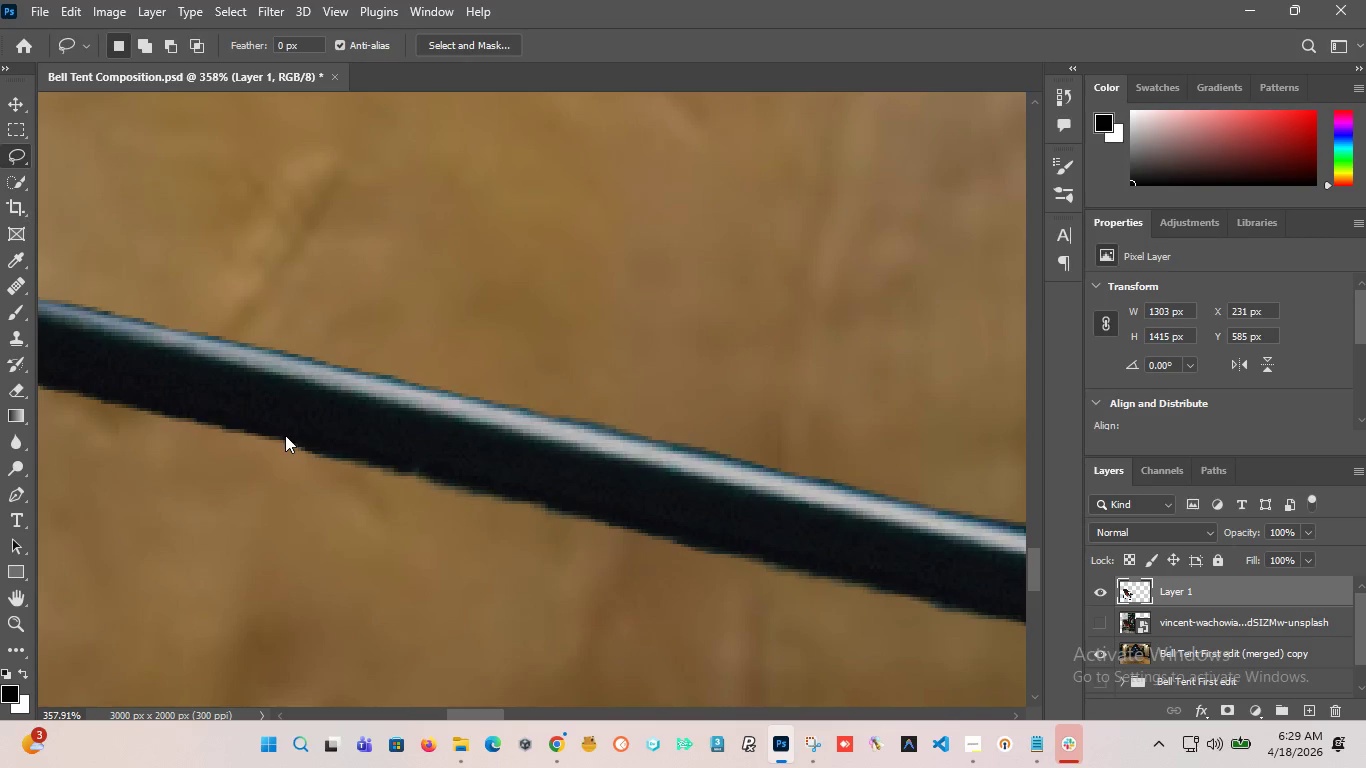 
hold_key(key=AltLeft, duration=4.55)
scroll: coordinate [291, 412], scroll_direction: down, amount: 9.0
 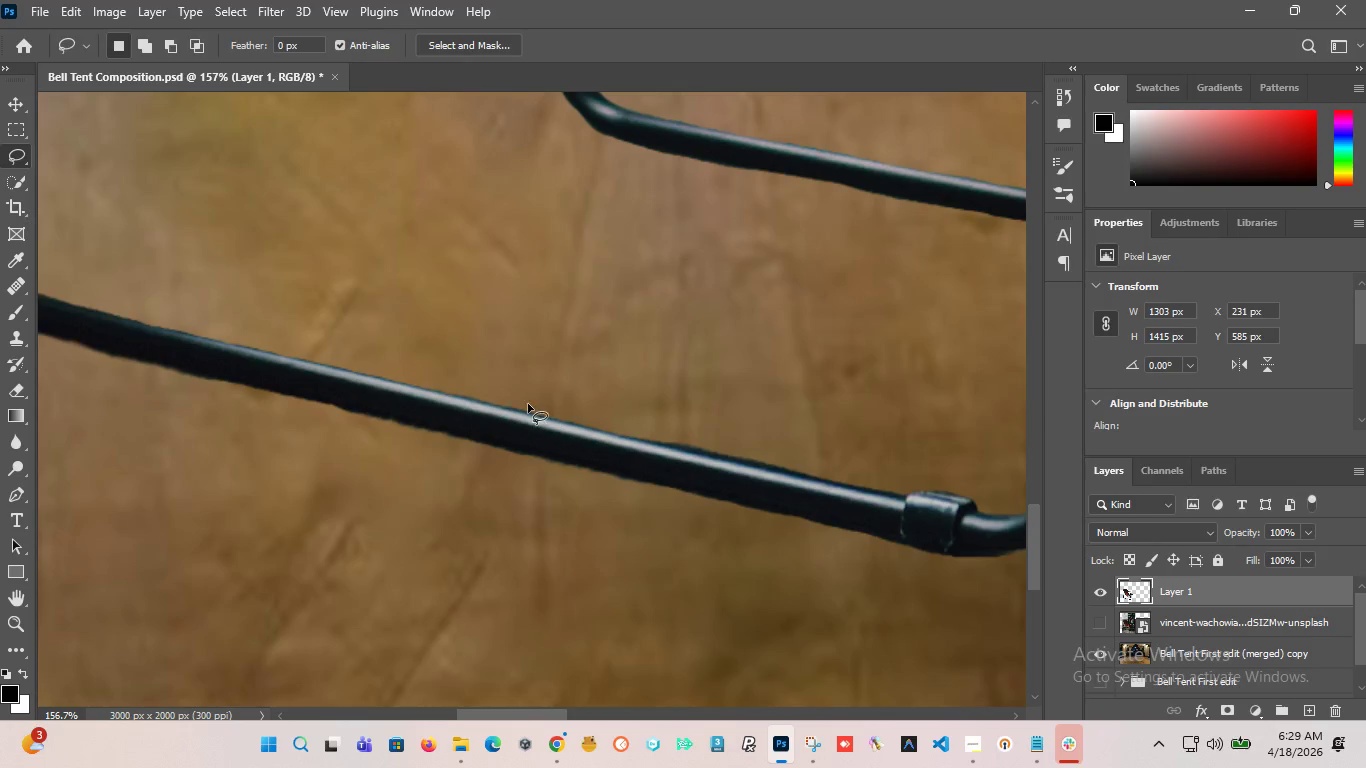 
scroll: coordinate [439, 379], scroll_direction: up, amount: 7.0
 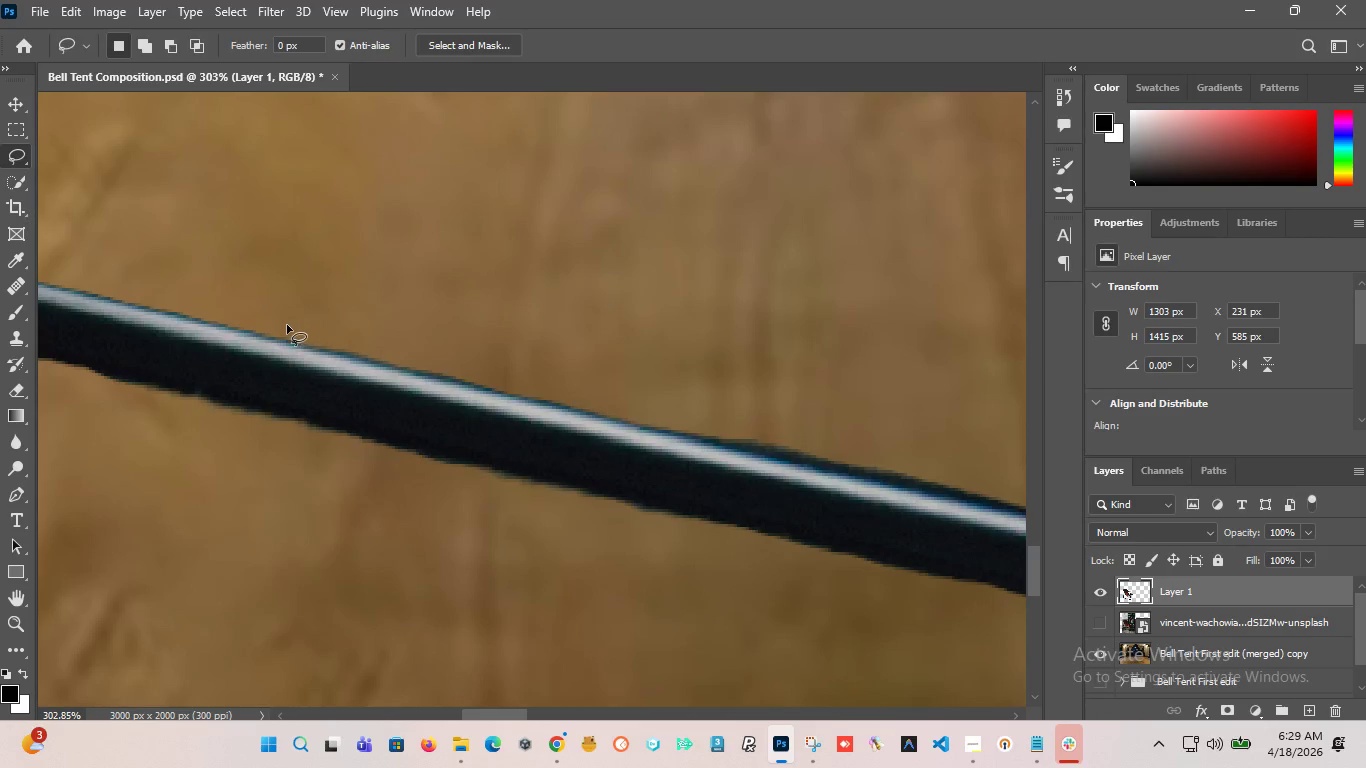 
left_click_drag(start_coordinate=[280, 328], to_coordinate=[535, 388])
 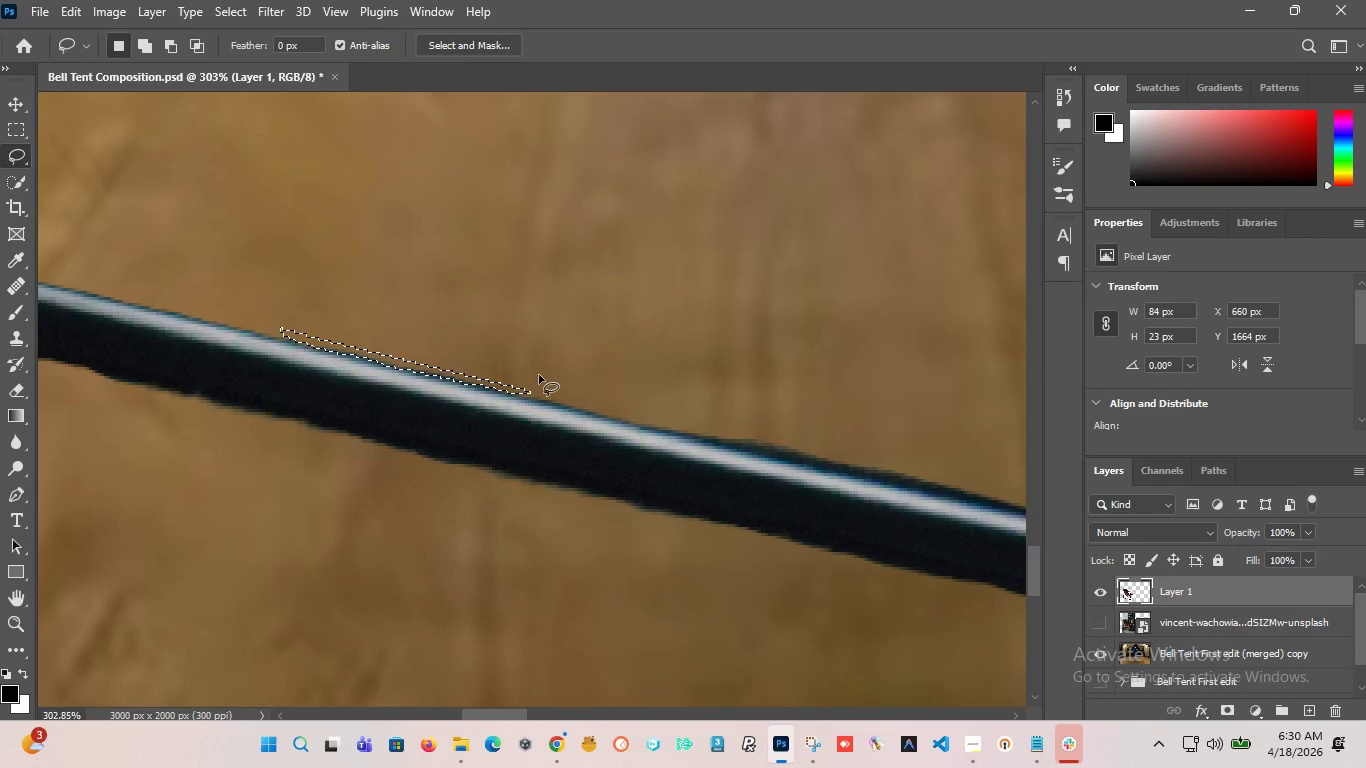 
key(Delete)
 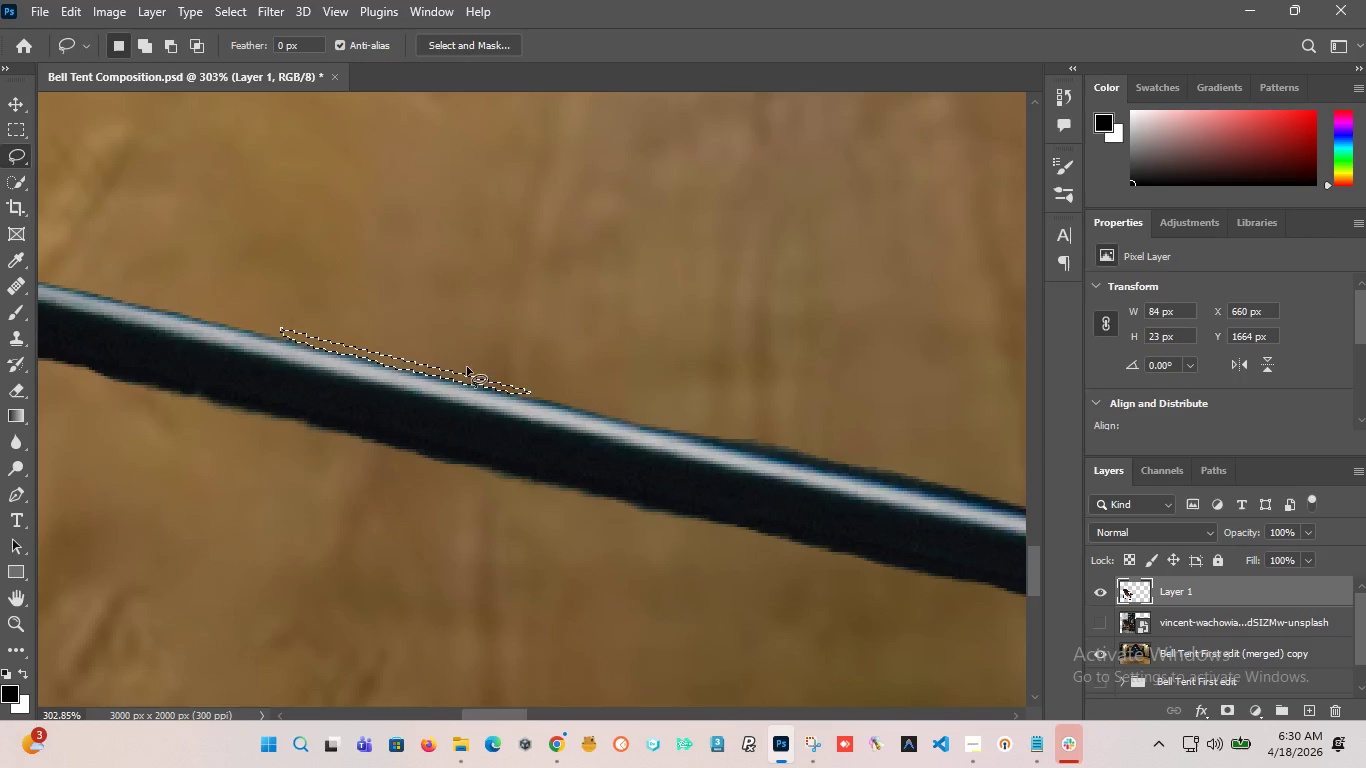 
left_click([444, 299])
 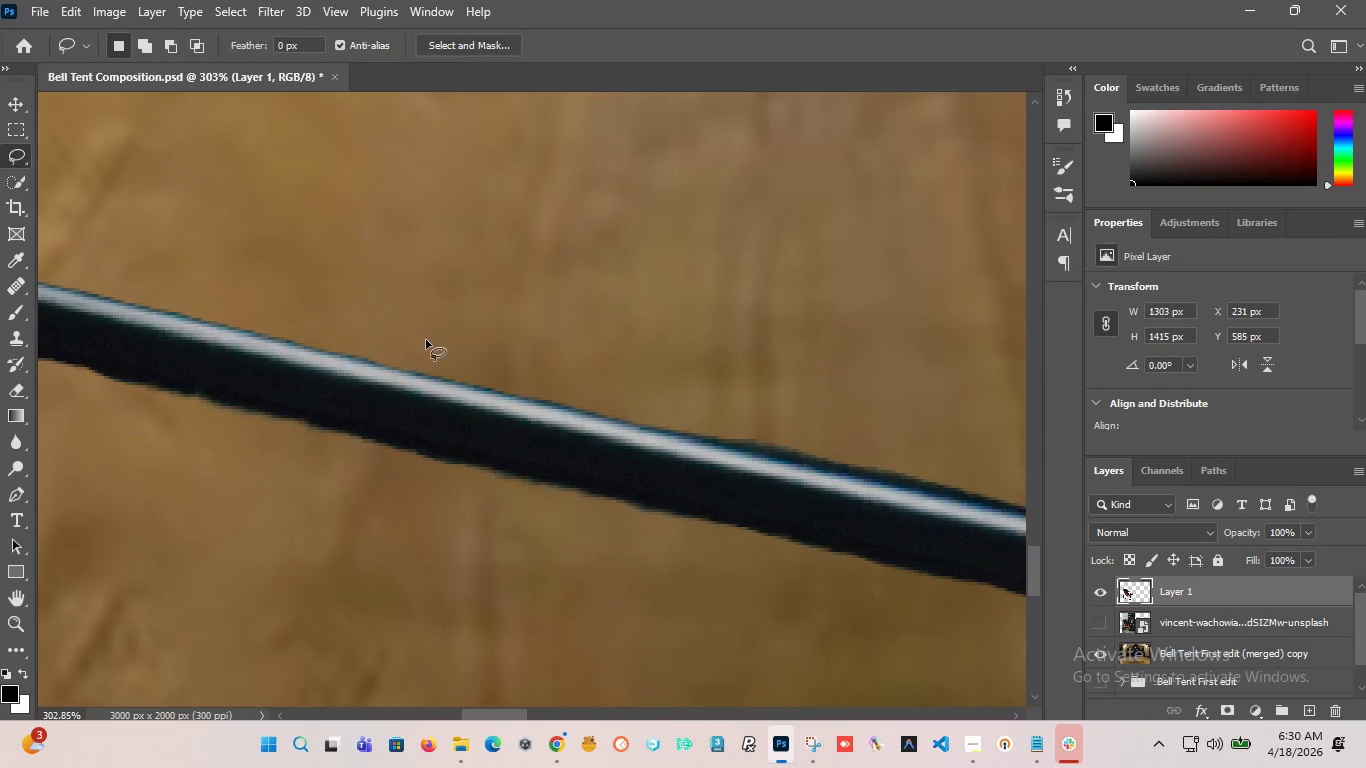 
hold_key(key=AltLeft, duration=2.2)
scroll: coordinate [315, 353], scroll_direction: down, amount: 6.0
 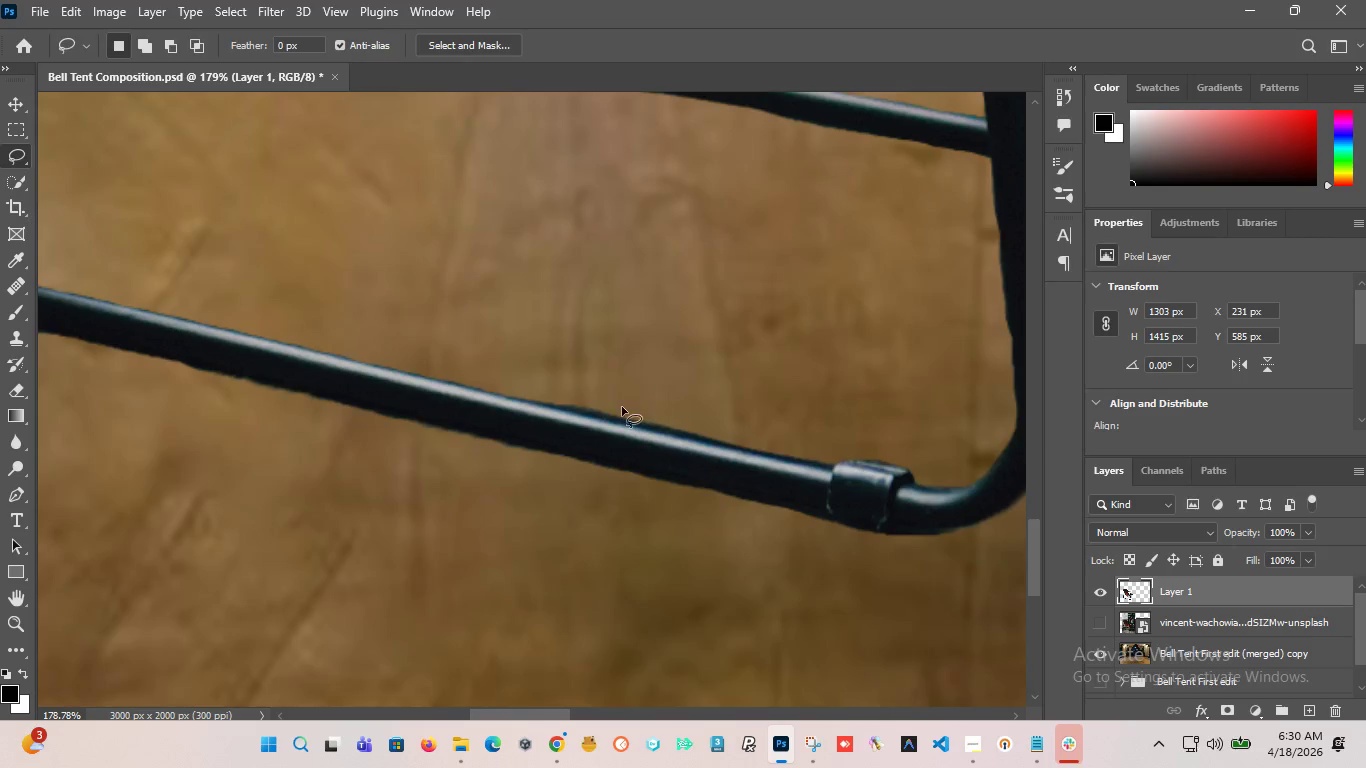 
scroll: coordinate [510, 398], scroll_direction: none, amount: 0.0
 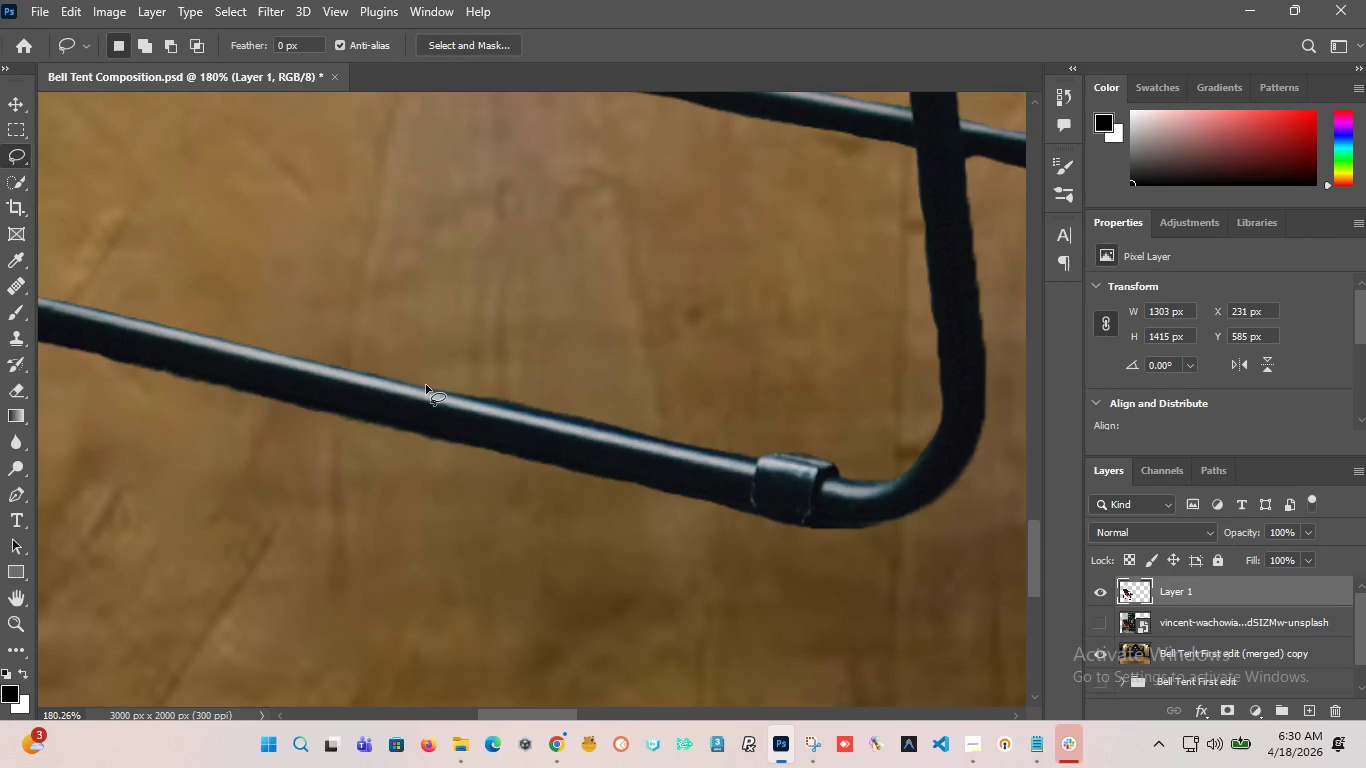 
left_click_drag(start_coordinate=[426, 385], to_coordinate=[452, 389])
 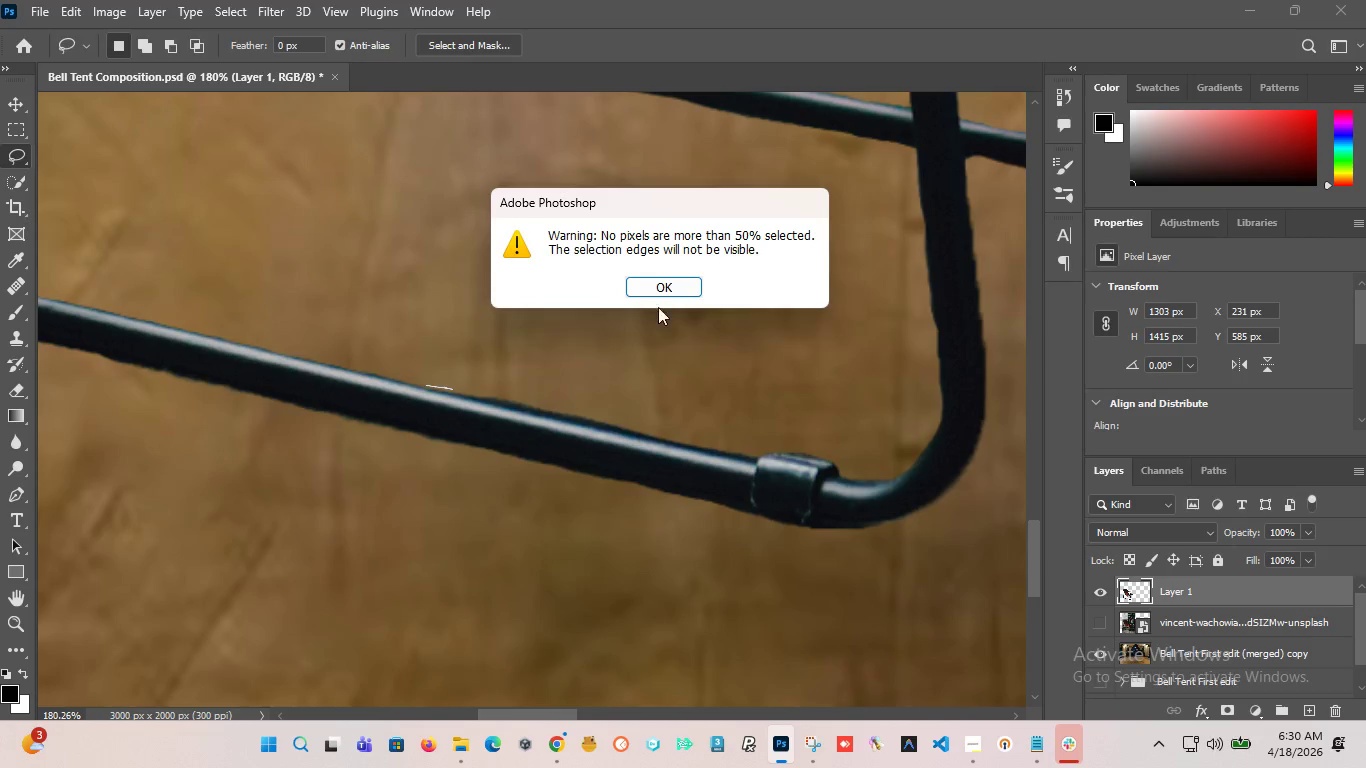 
left_click([671, 284])
 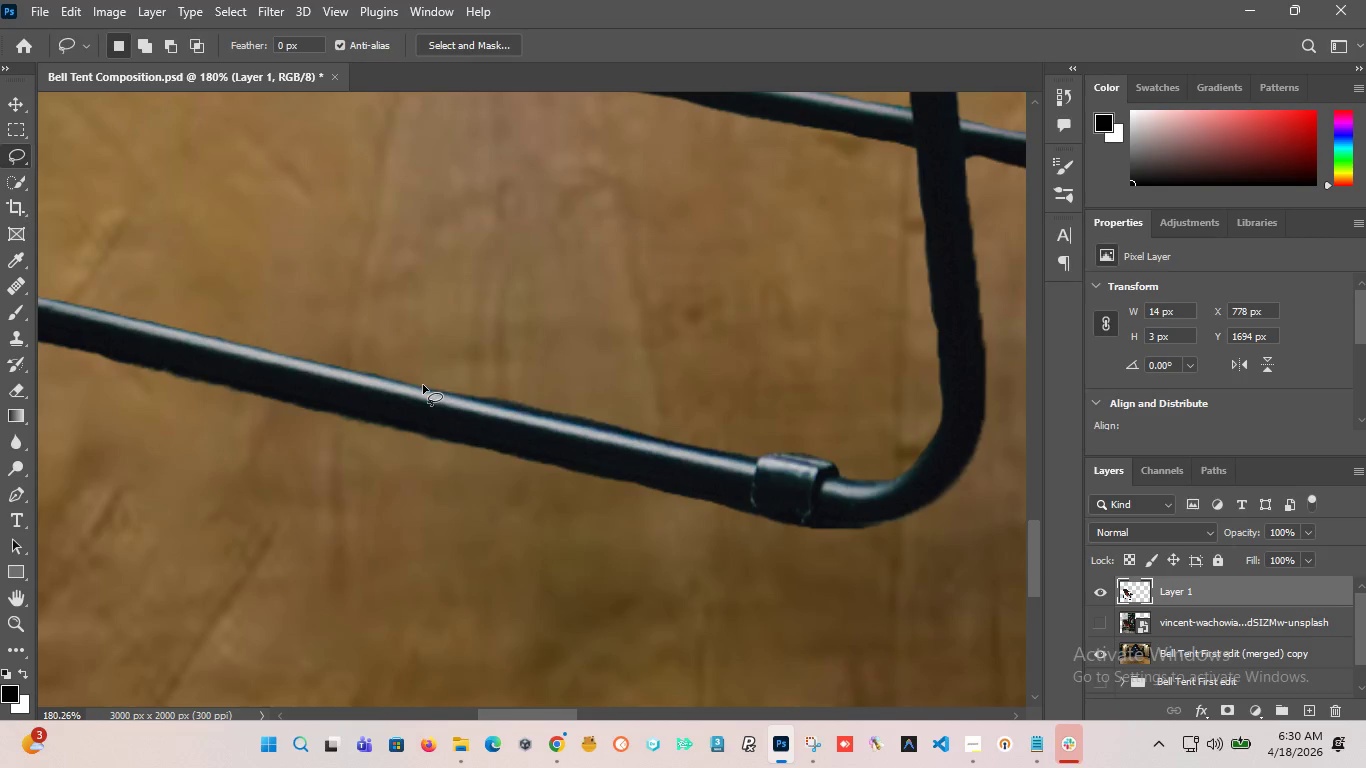 
left_click_drag(start_coordinate=[423, 385], to_coordinate=[545, 406])
 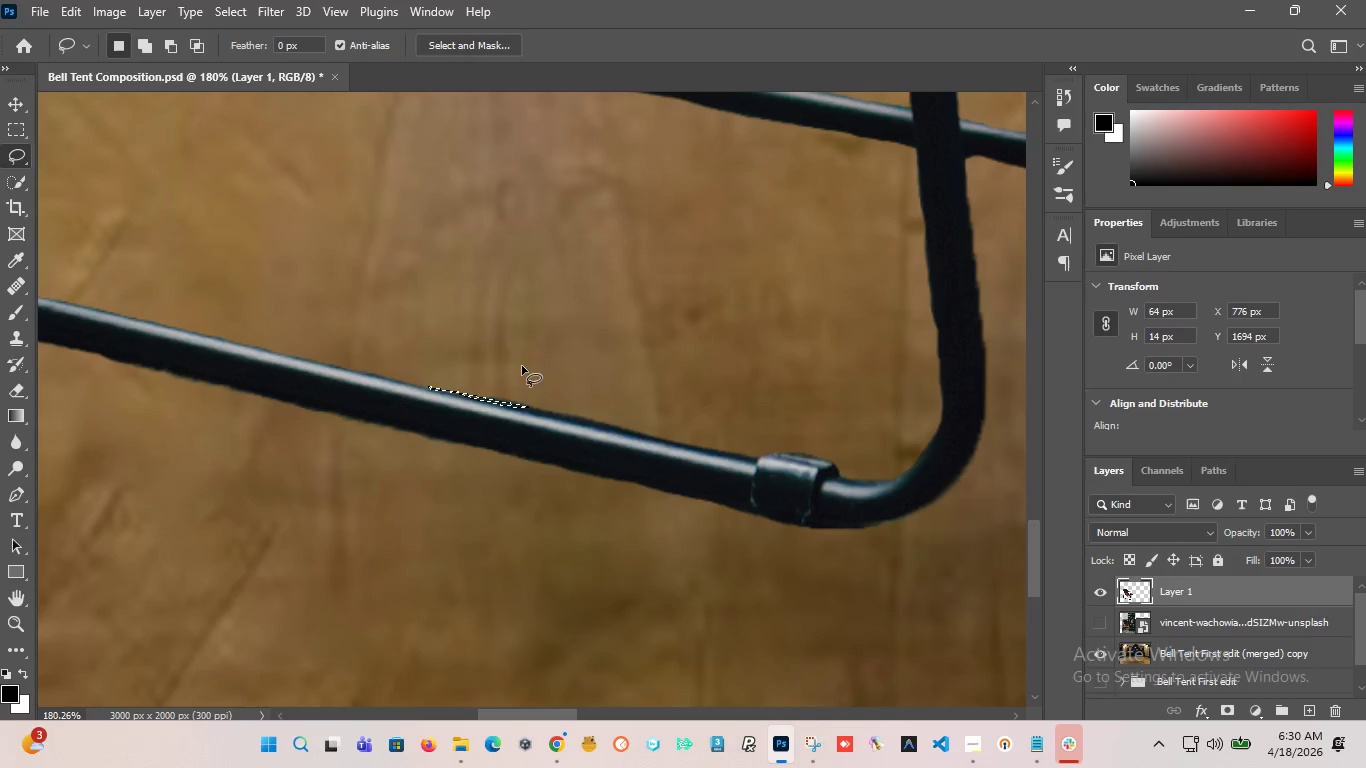 
left_click([525, 366])
 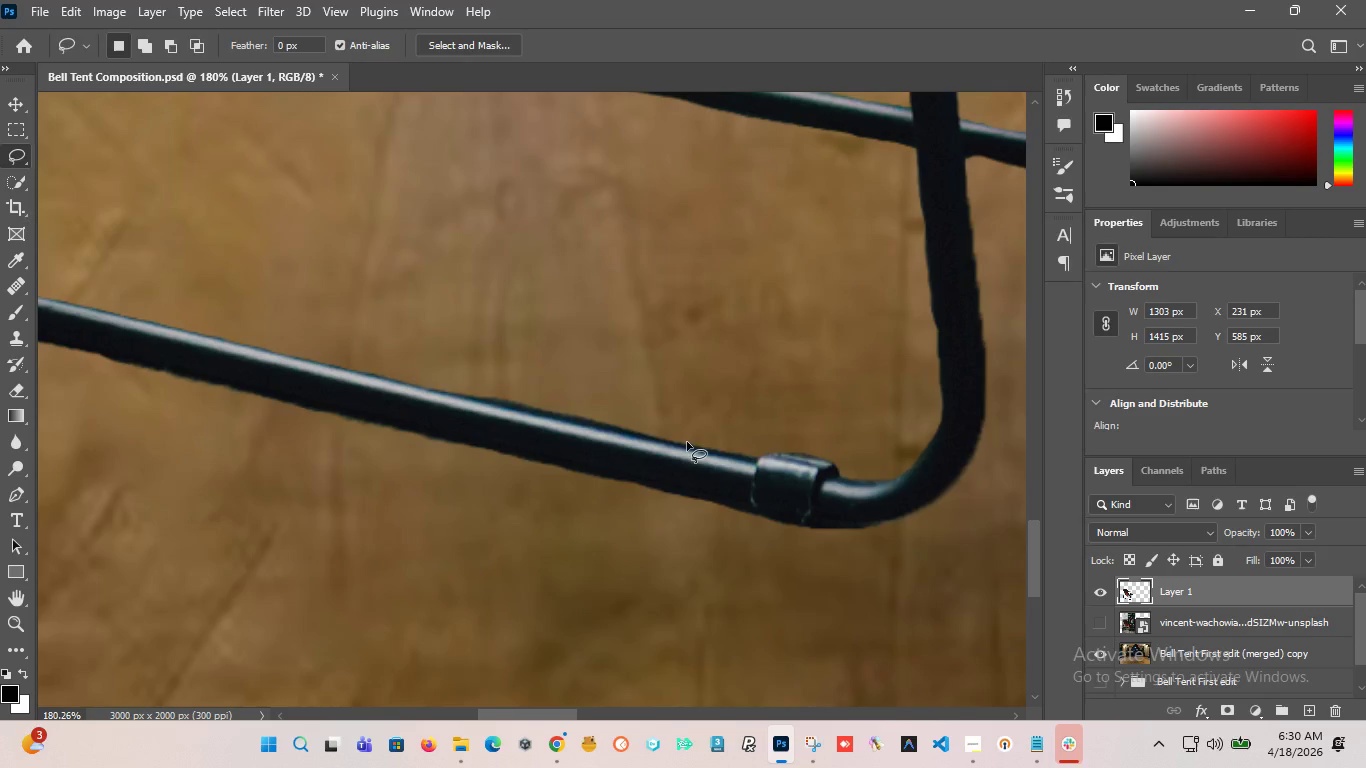 
left_click_drag(start_coordinate=[684, 438], to_coordinate=[636, 437])
 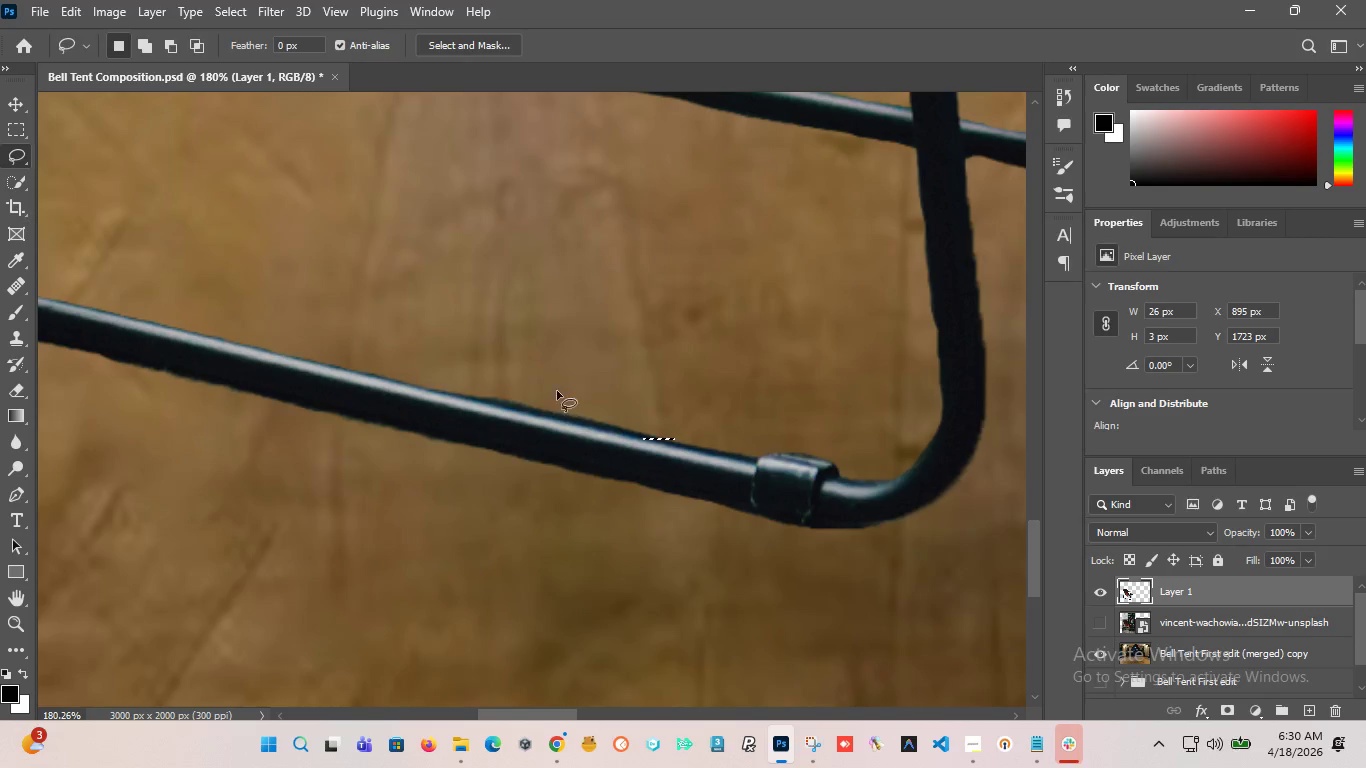 
left_click([557, 384])
 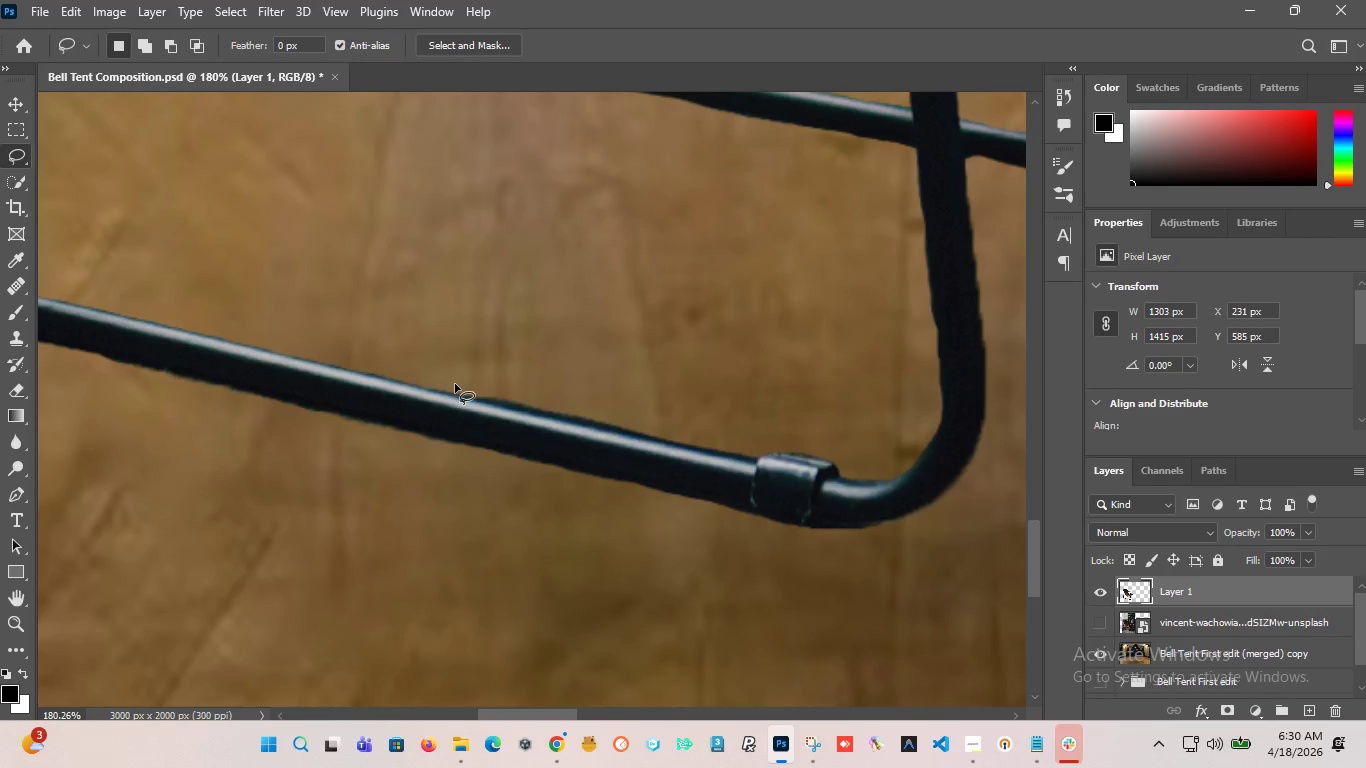 
hold_key(key=AltLeft, duration=0.89)
scroll: coordinate [486, 418], scroll_direction: up, amount: 4.0
 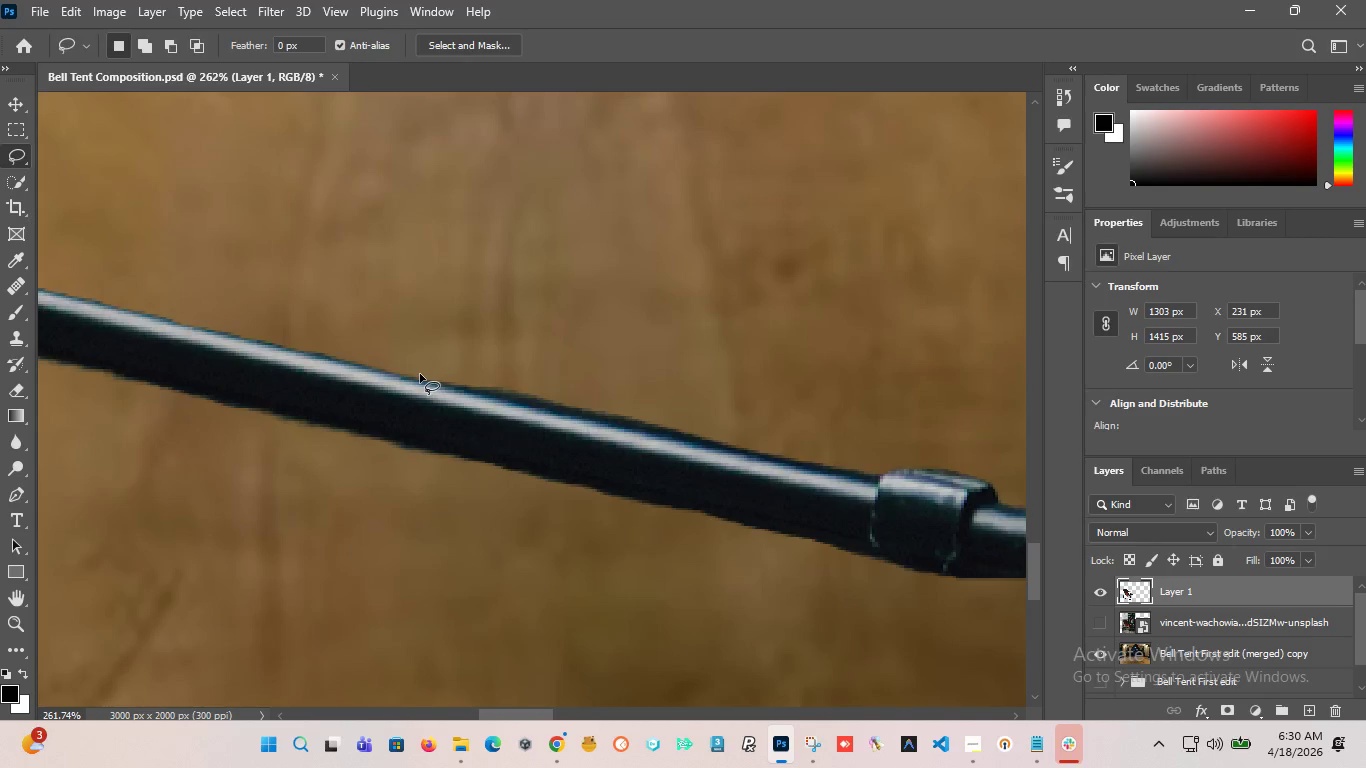 
left_click_drag(start_coordinate=[417, 374], to_coordinate=[466, 390])
 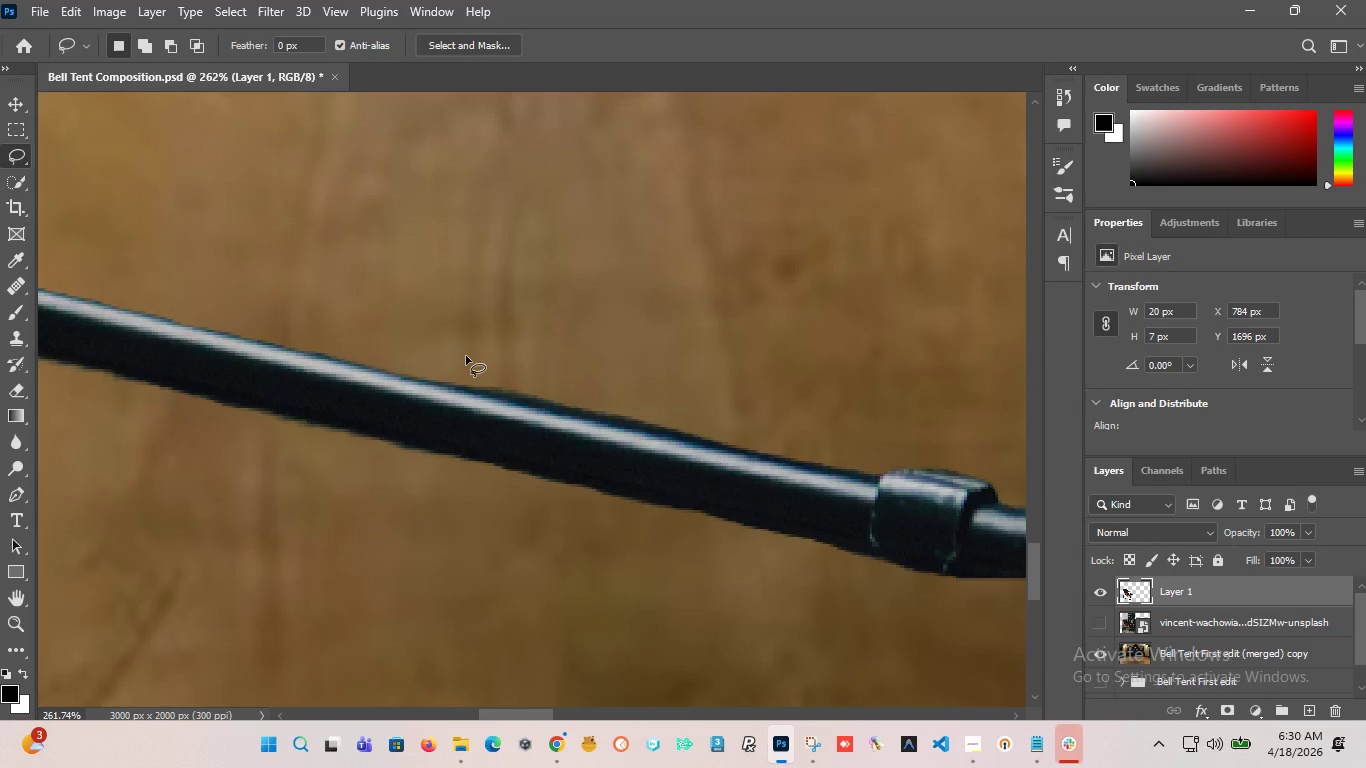 
left_click([466, 356])
 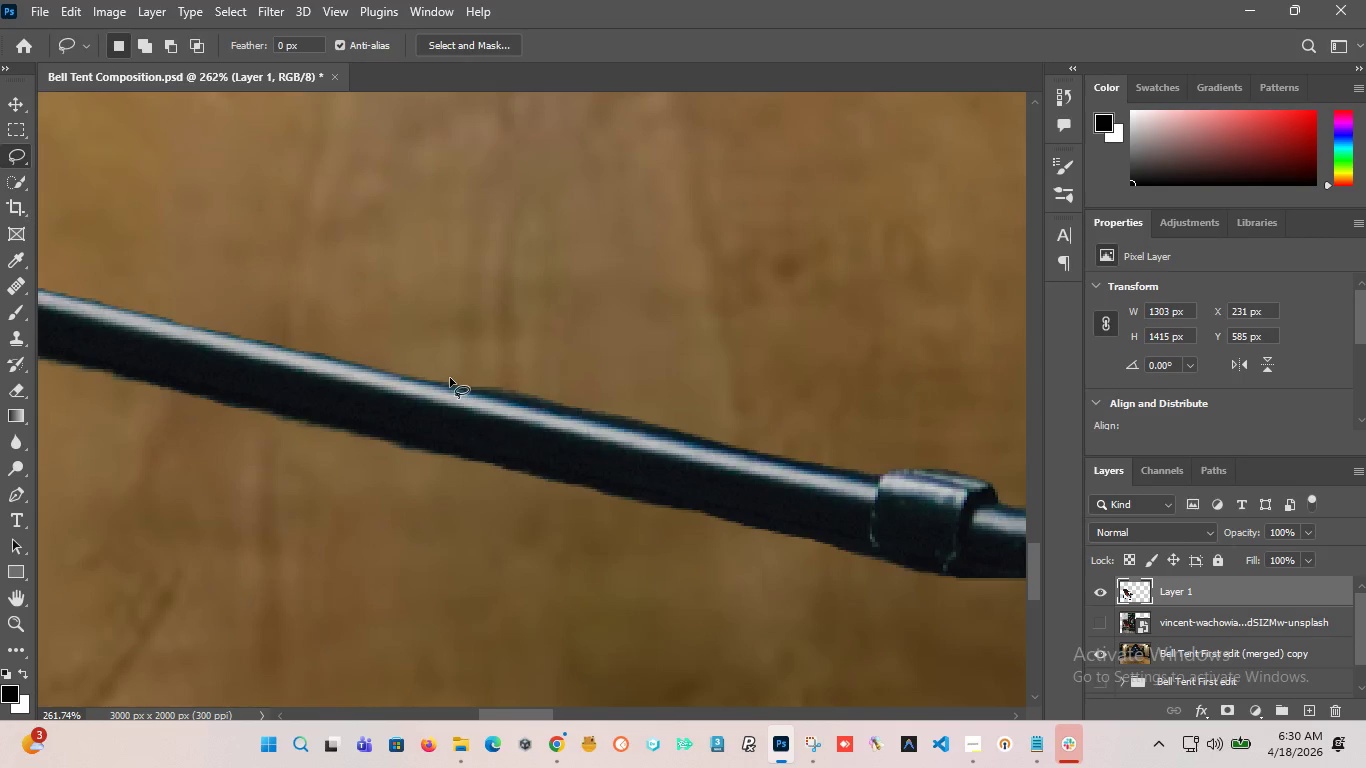 
left_click_drag(start_coordinate=[439, 378], to_coordinate=[578, 341])
 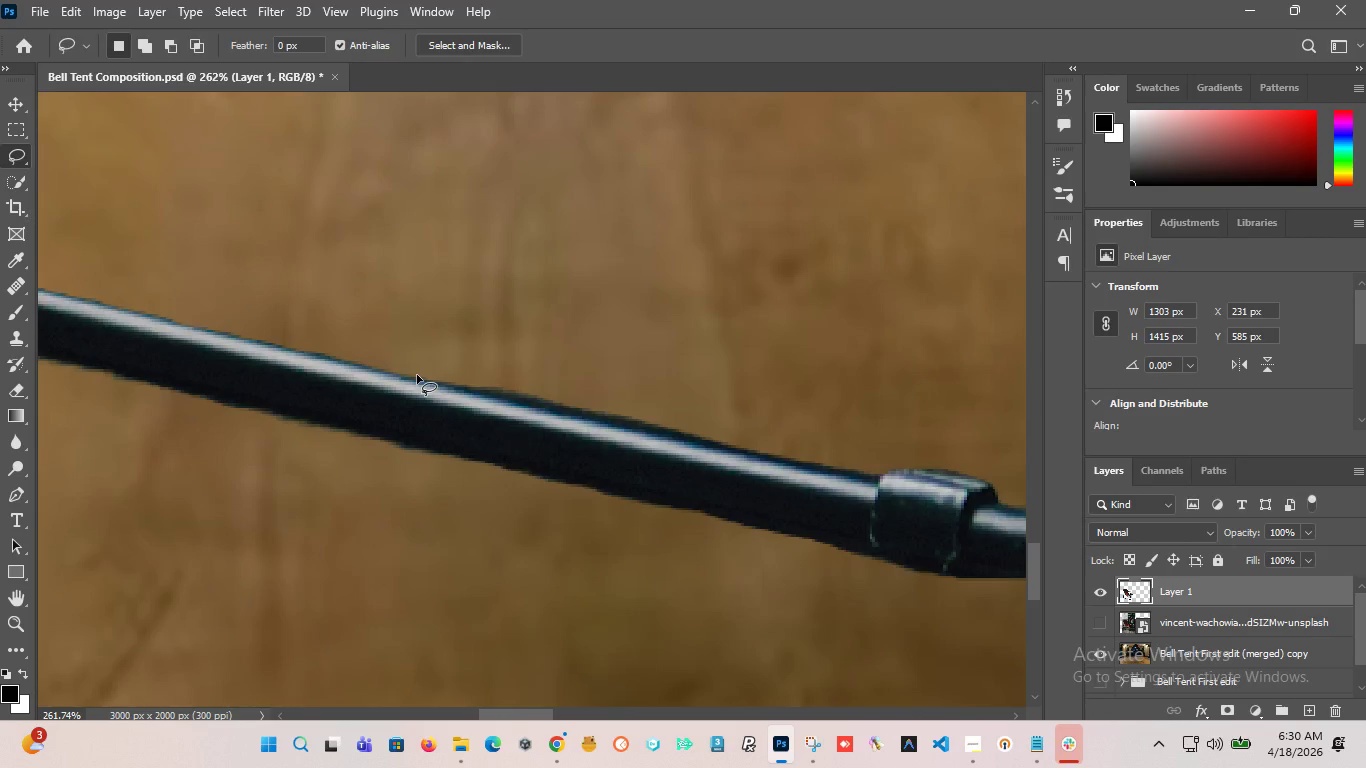 
left_click_drag(start_coordinate=[412, 375], to_coordinate=[666, 361])
 